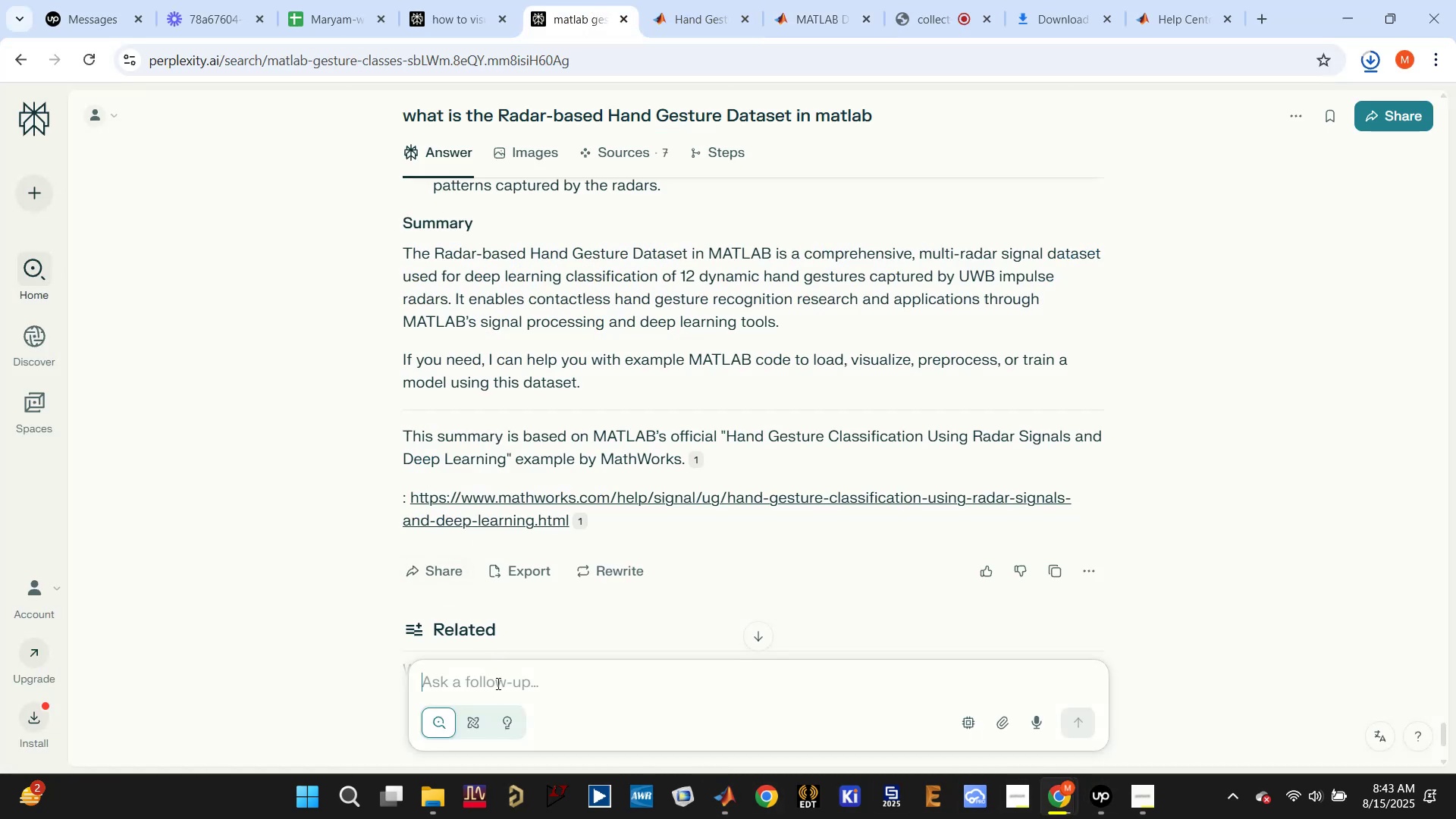 
type(how to separate the gesture classes traing )
key(Backspace)
key(Backspace)
type(ing data collection using puase)
key(Backspace)
key(Backspace)
key(Backspace)
key(Backspace)
type(ause or input propm)
key(Backspace)
key(Backspace)
type(mpts in the code below: )
 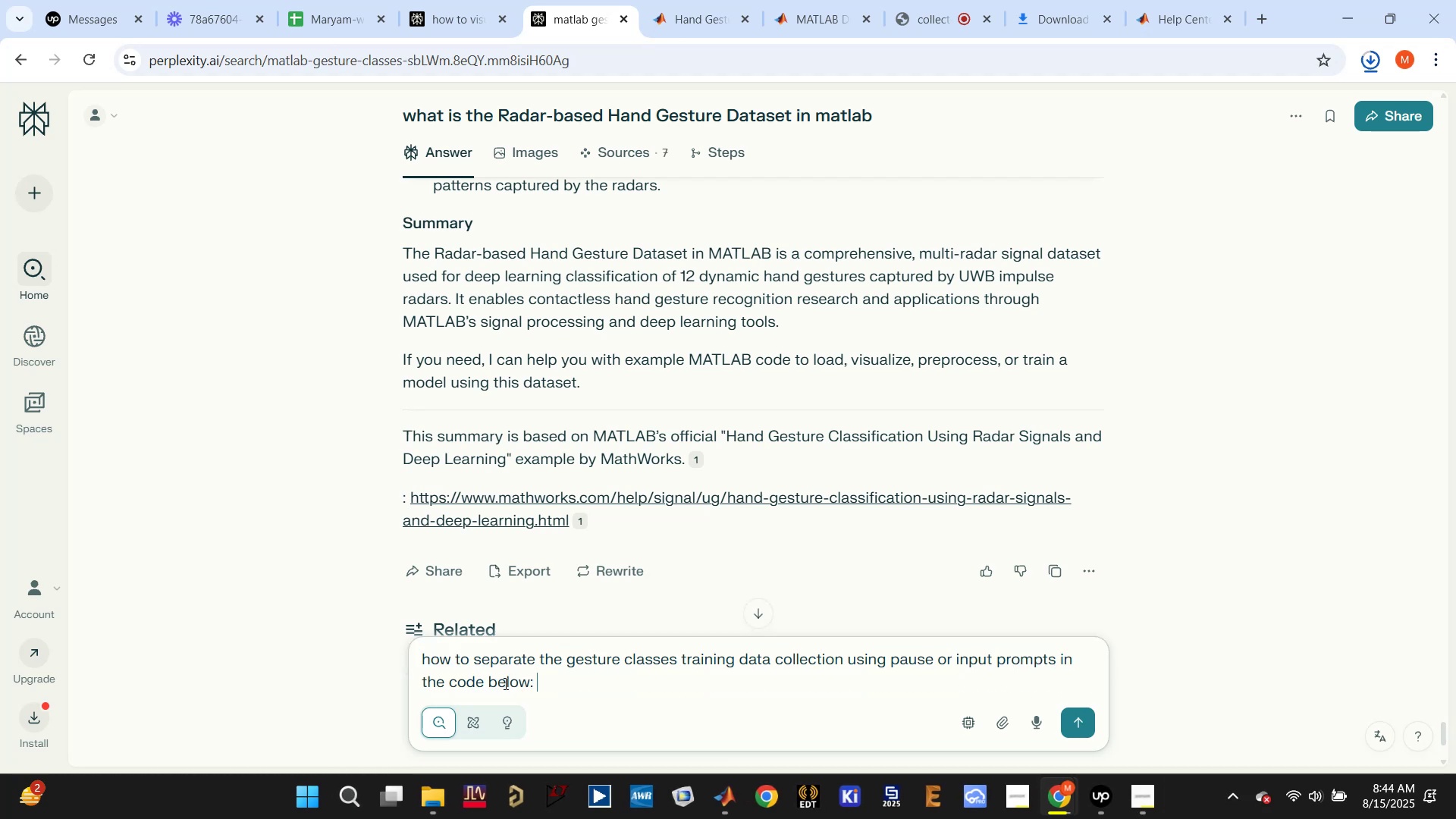 
key(Control+V)
 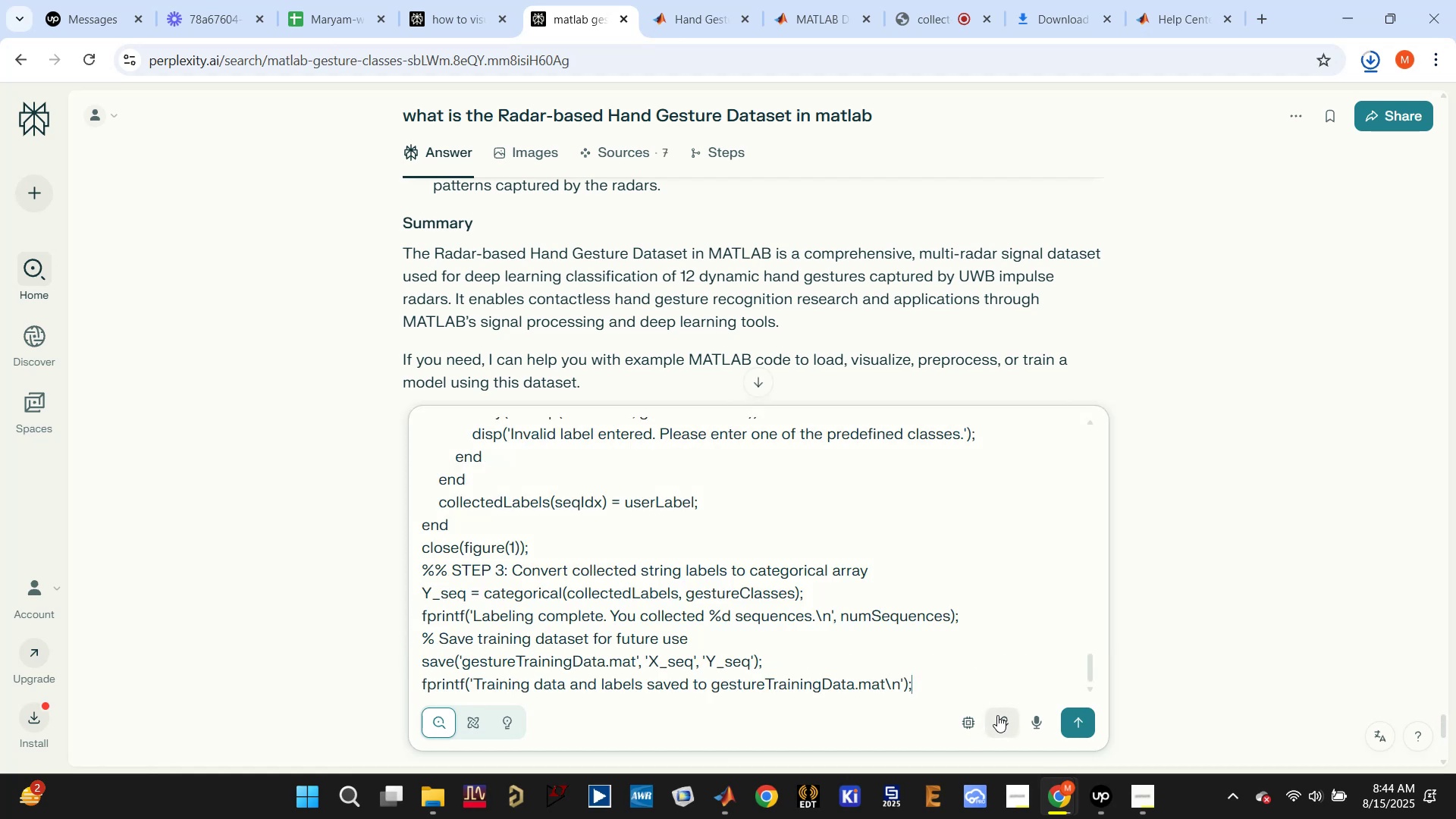 
left_click([1074, 719])
 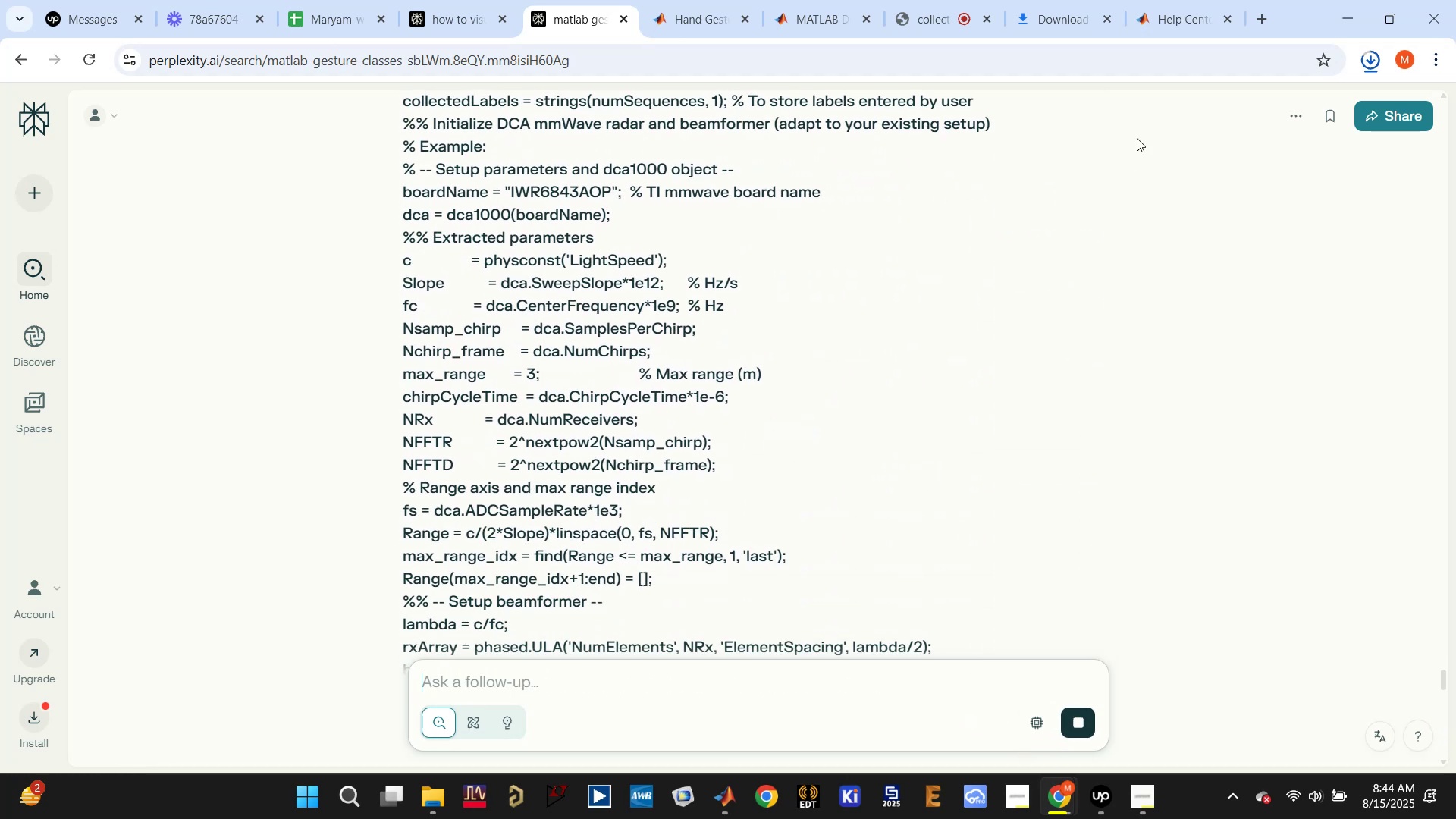 
wait(6.57)
 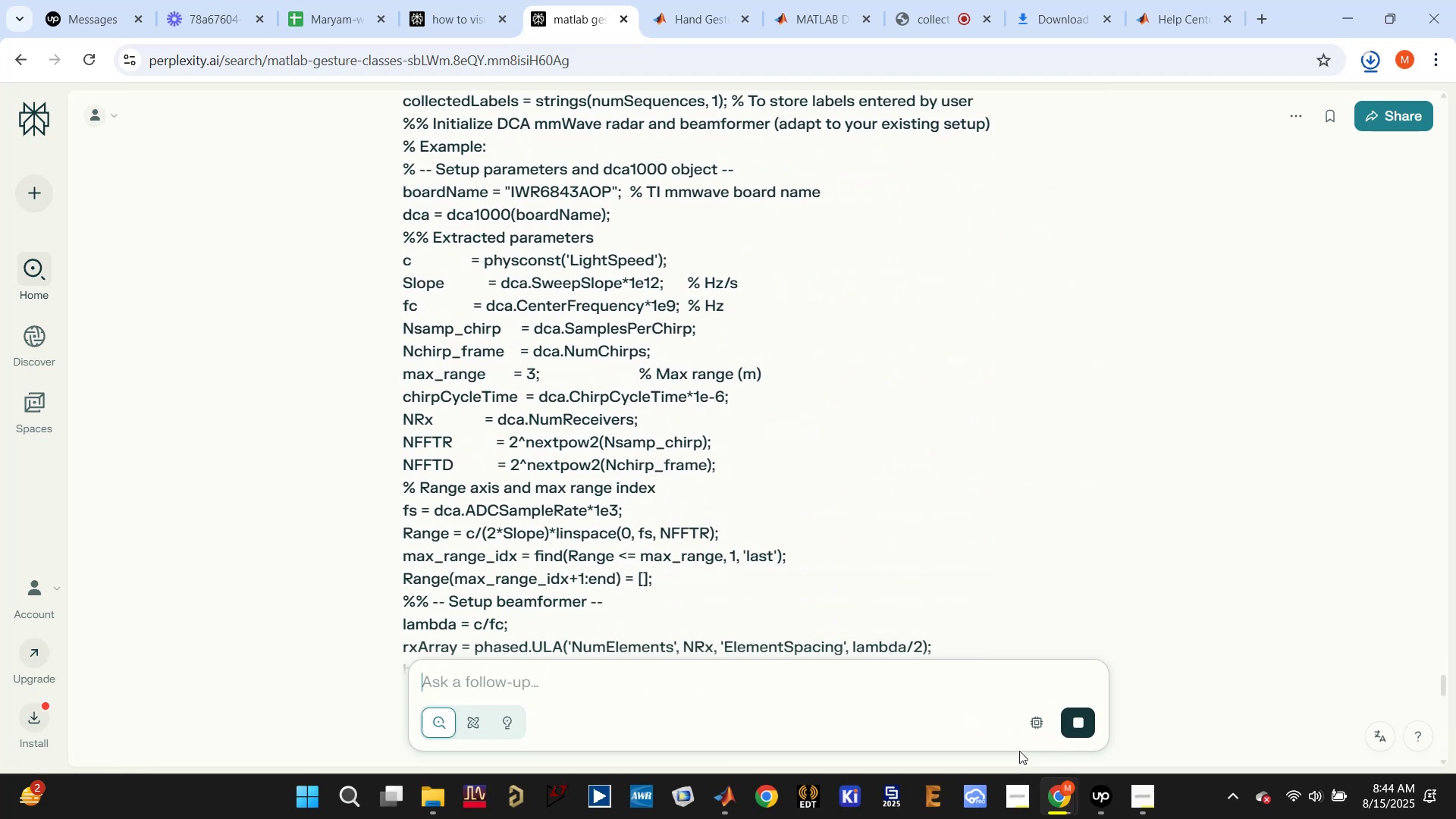 
left_click([1033, 0])
 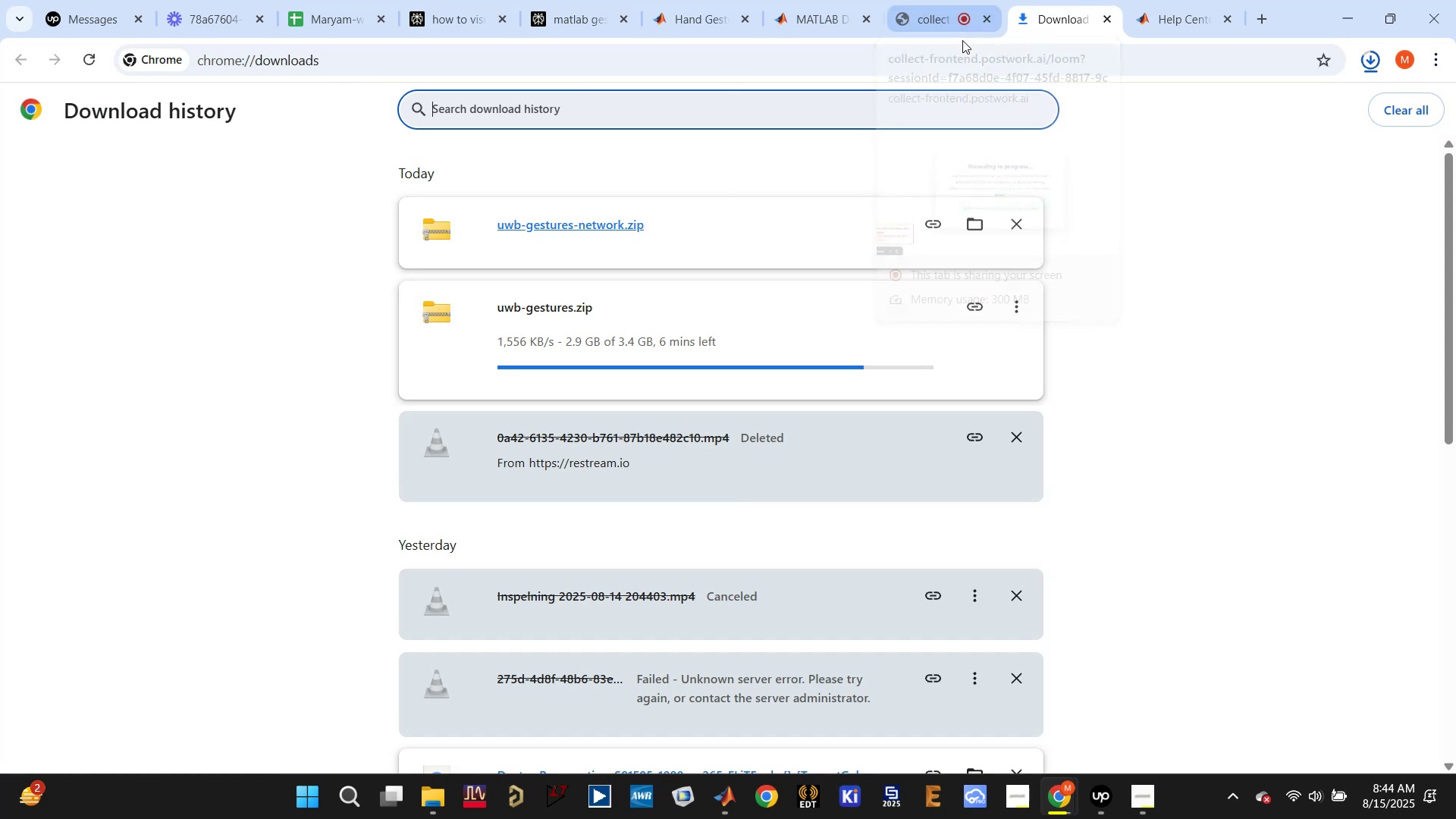 
left_click([927, 11])
 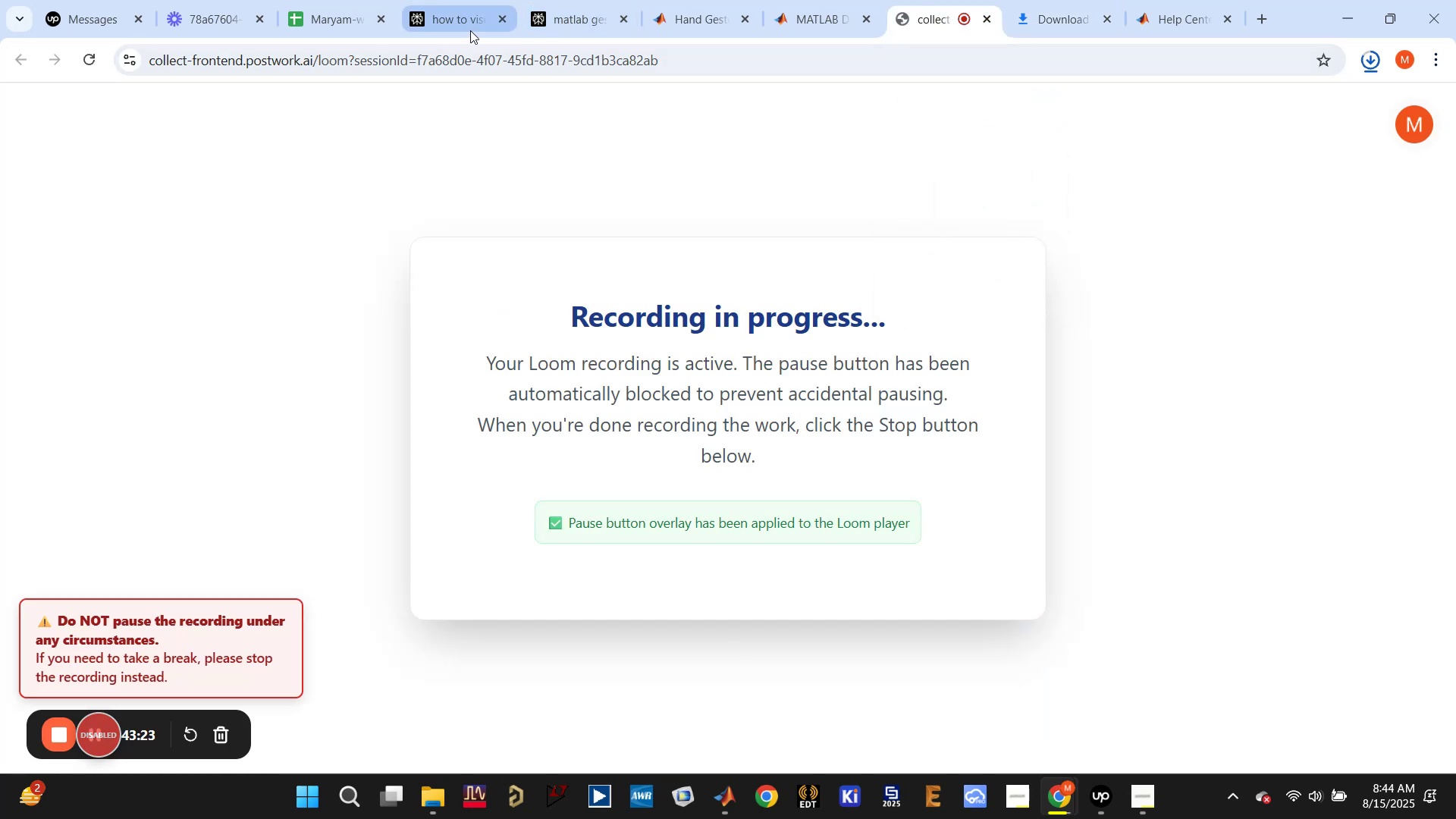 
left_click([574, 11])
 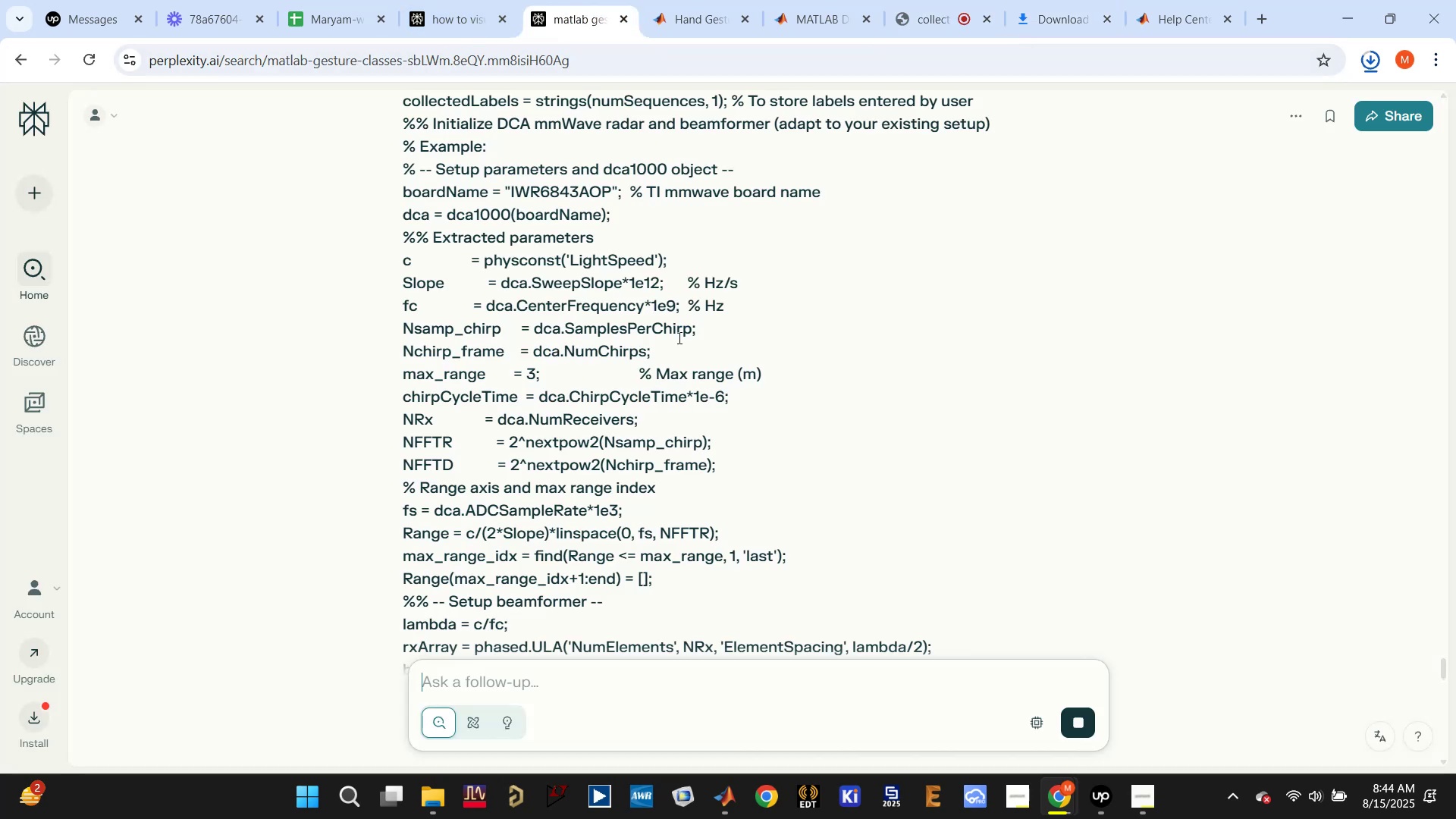 
scroll: coordinate [689, 422], scroll_direction: down, amount: 46.0
 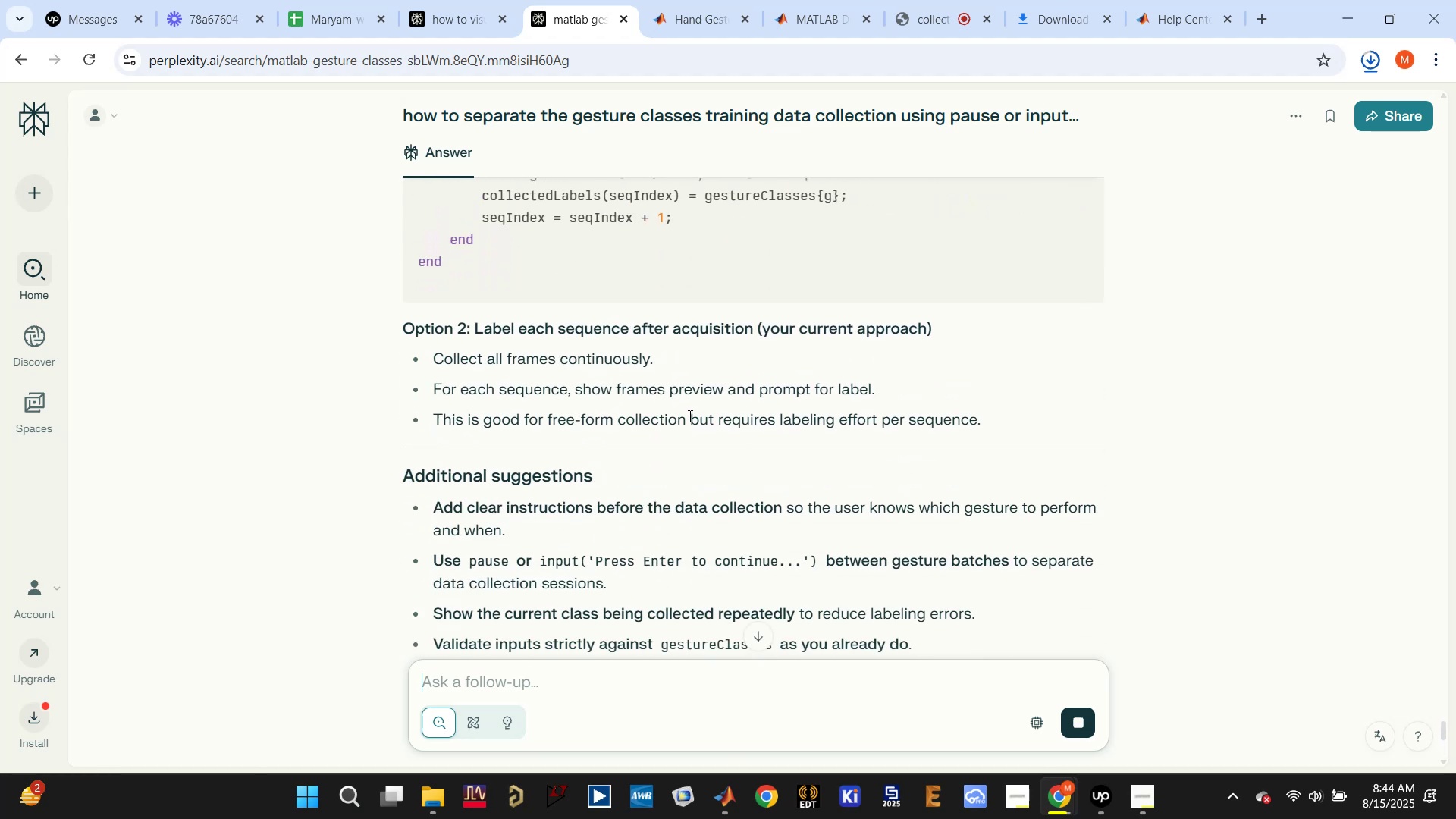 
wait(6.2)
 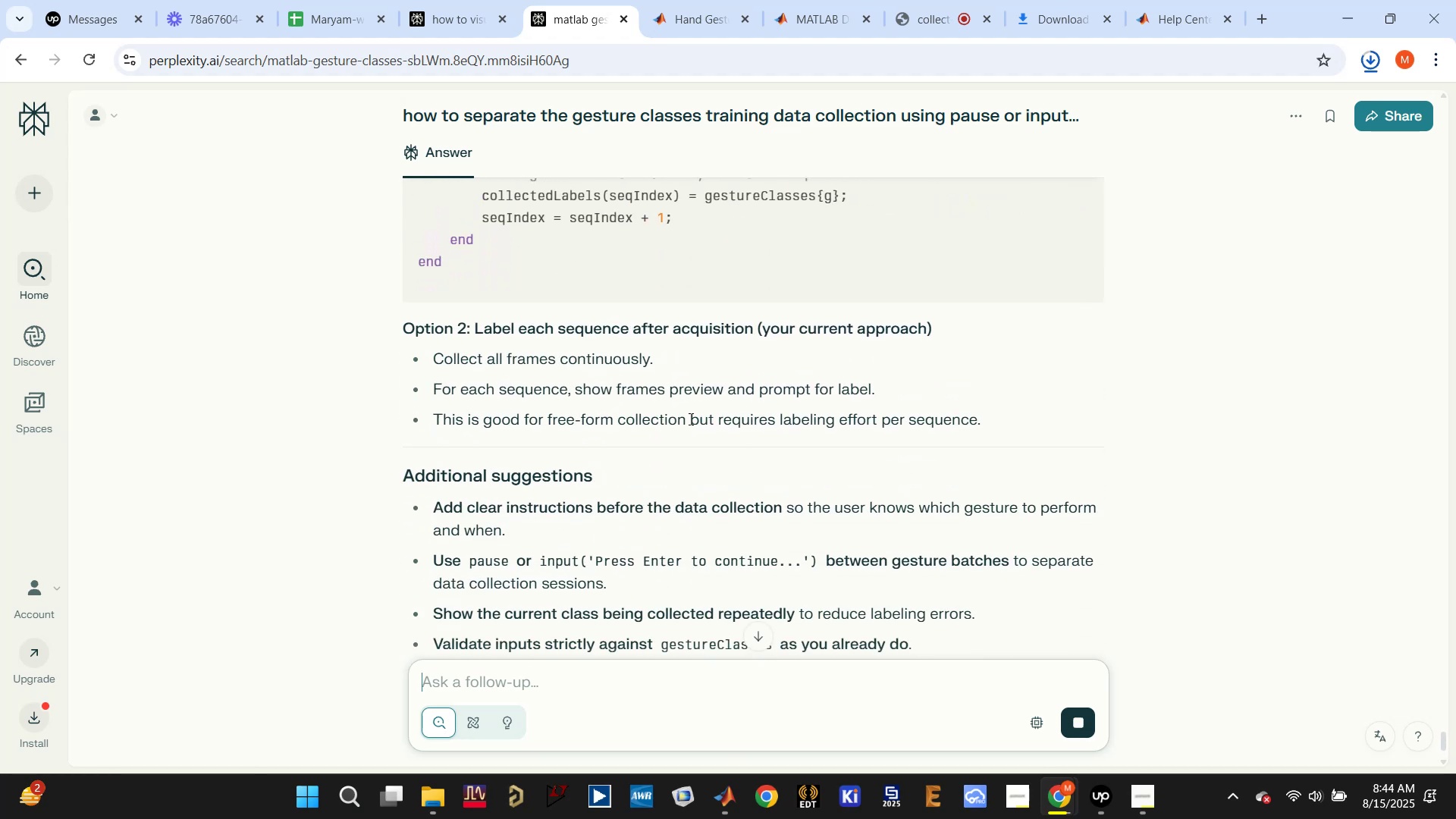 
scroll: coordinate [689, 416], scroll_direction: down, amount: 2.0
 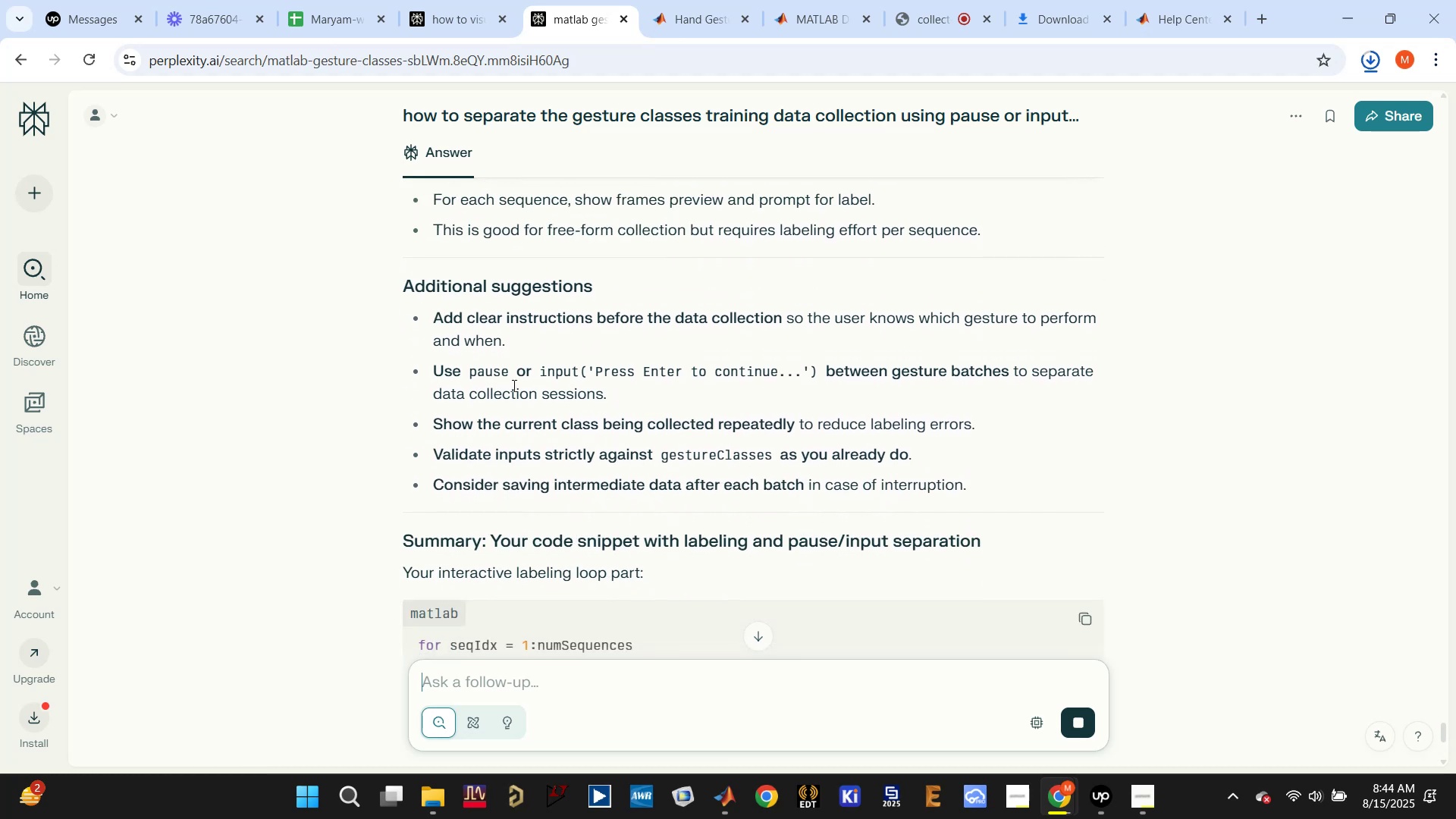 
left_click_drag(start_coordinate=[475, 375], to_coordinate=[775, 382])
 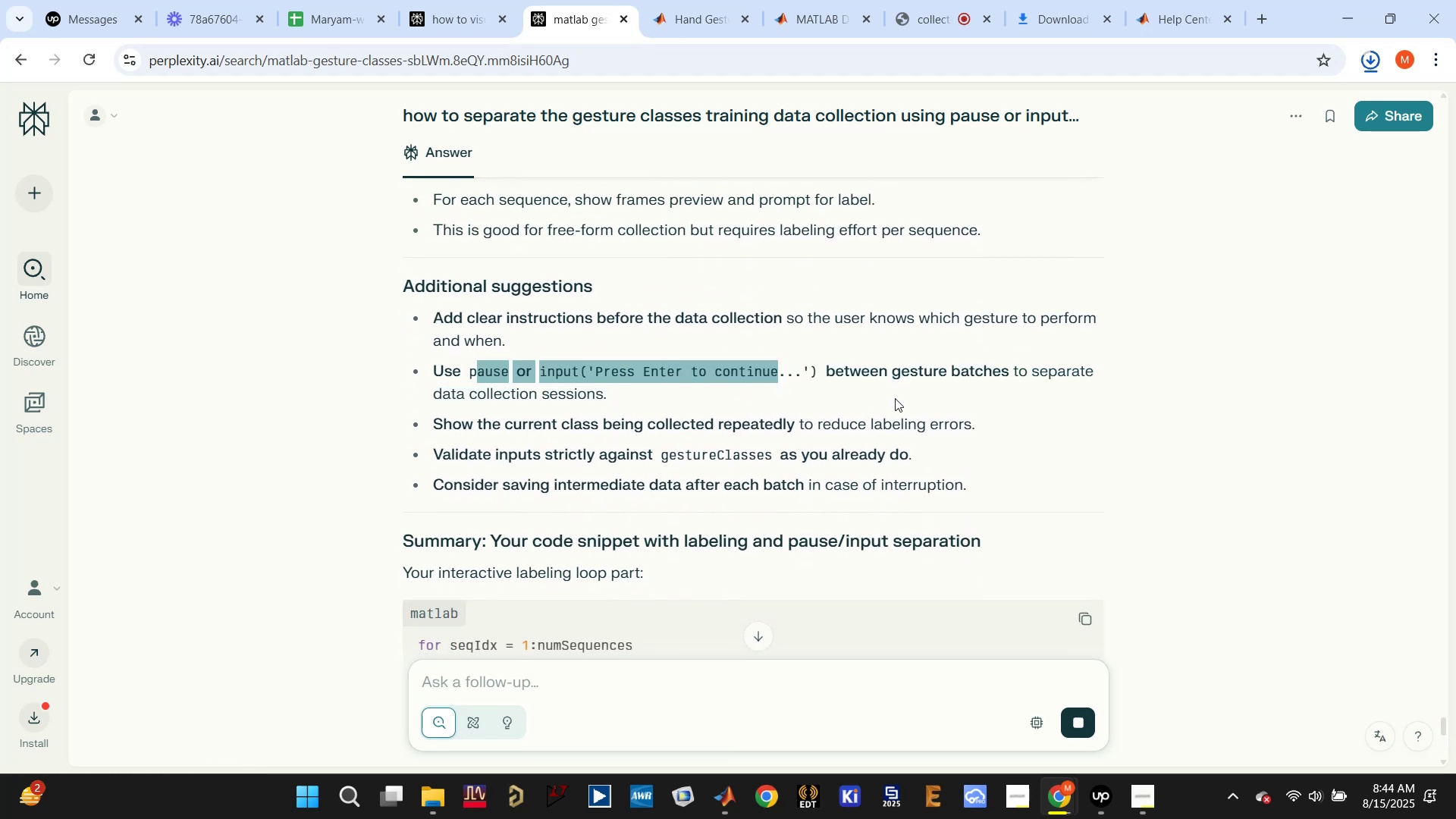 
left_click([791, 409])
 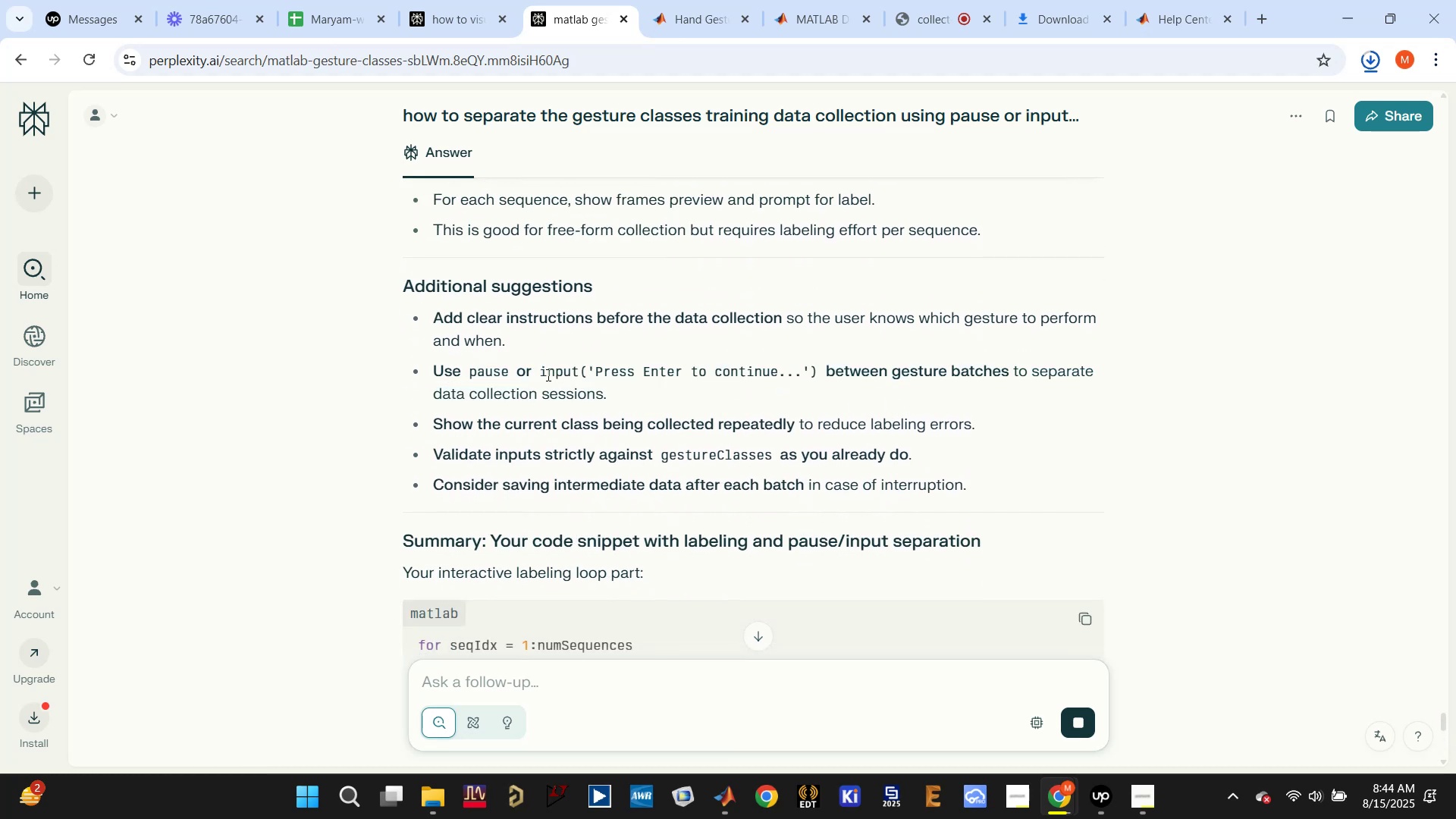 
scroll: coordinate [651, 490], scroll_direction: down, amount: 8.0
 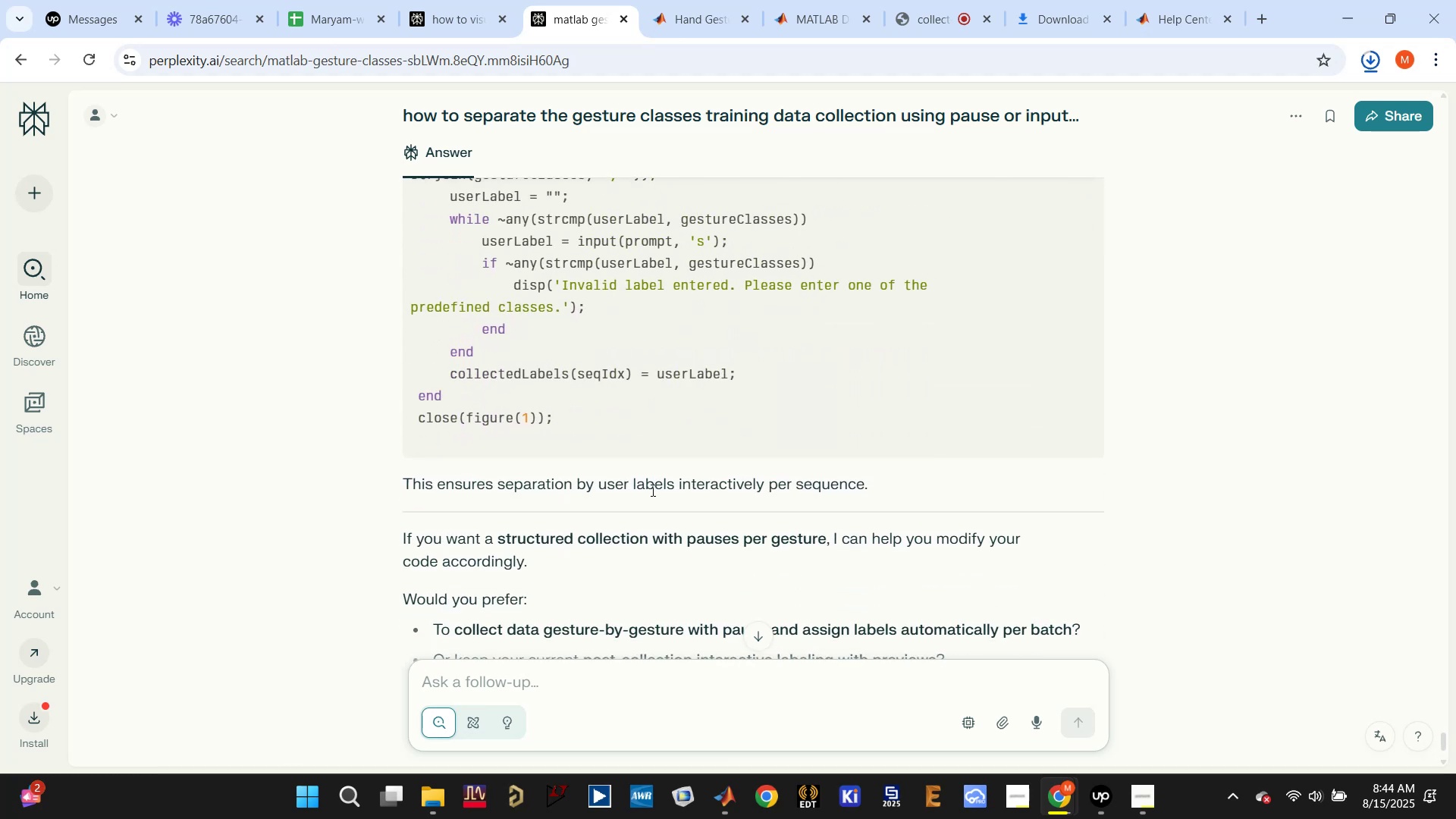 
scroll: coordinate [689, 441], scroll_direction: up, amount: 4.0
 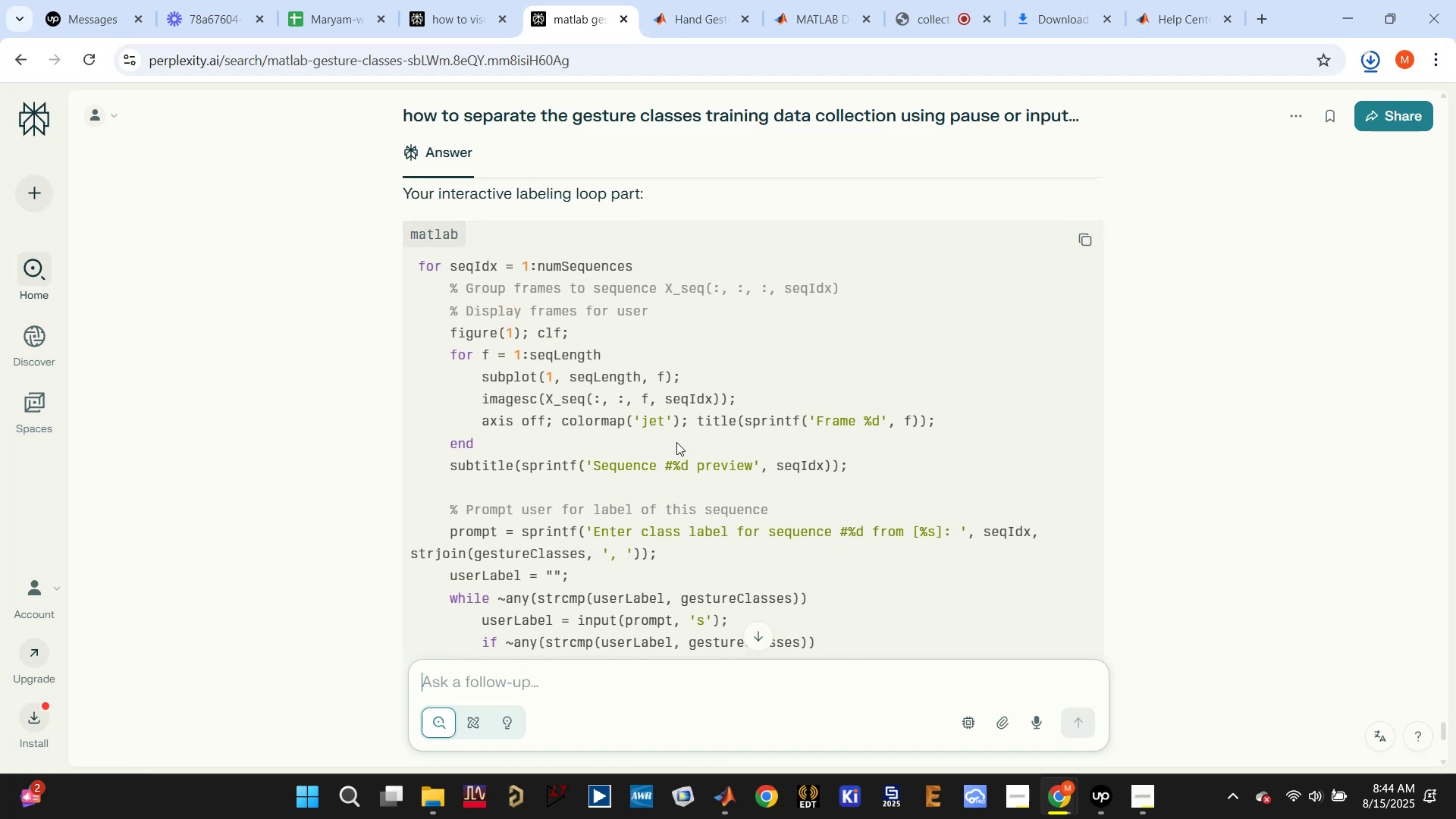 
scroll: coordinate [676, 442], scroll_direction: down, amount: 7.0
 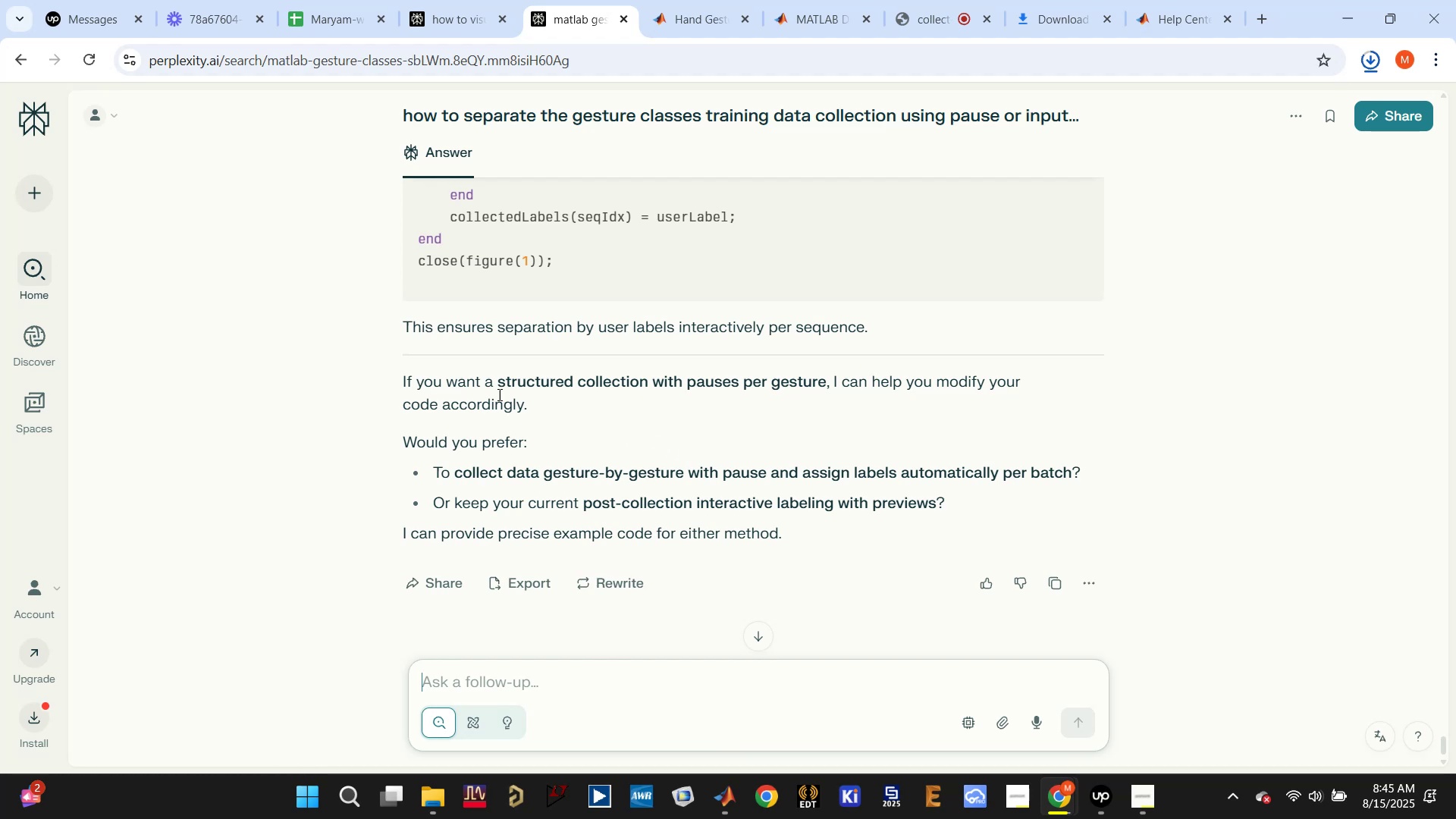 
wait(5.12)
 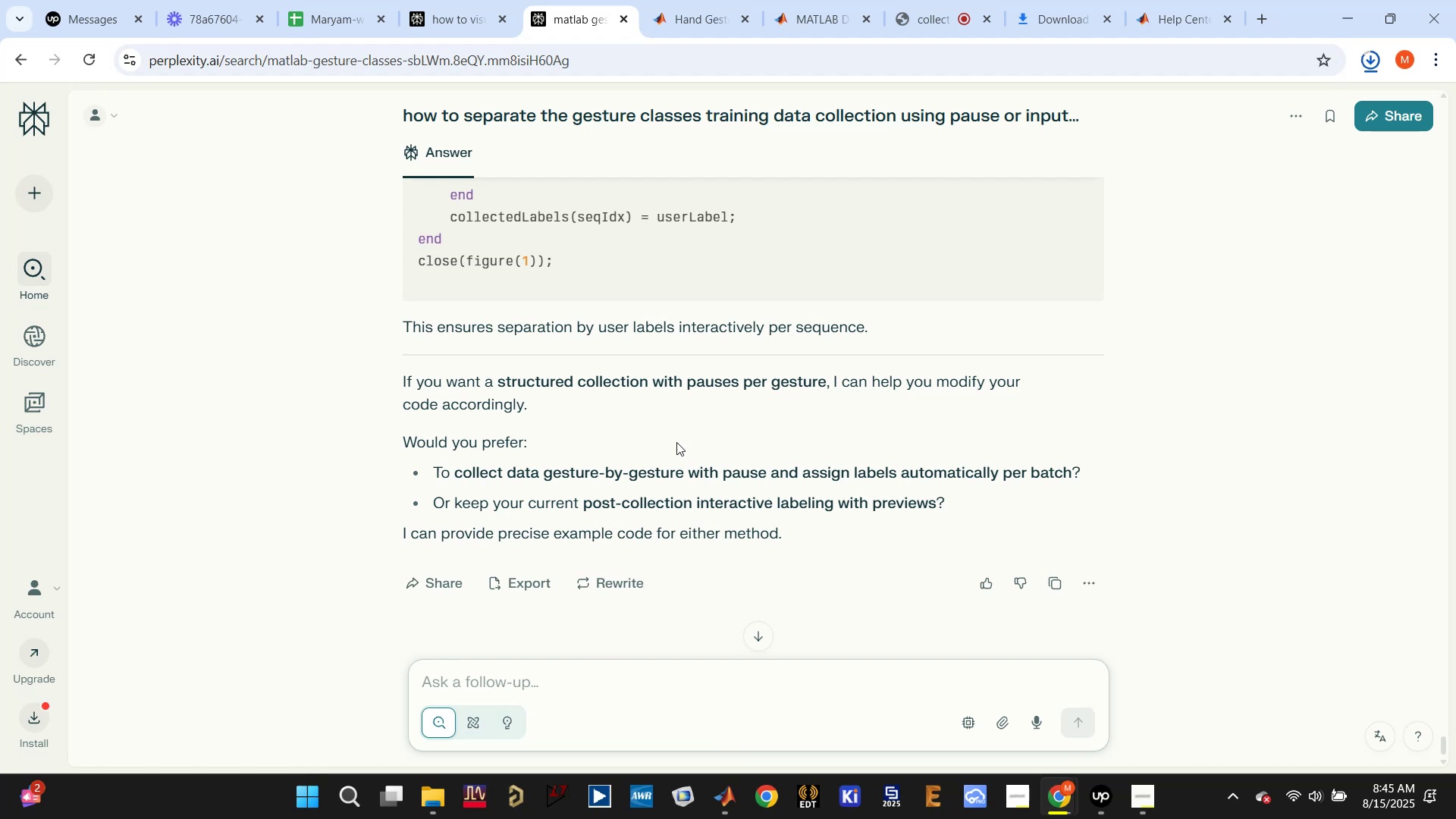 
left_click_drag(start_coordinate=[482, 378], to_coordinate=[827, 391])
 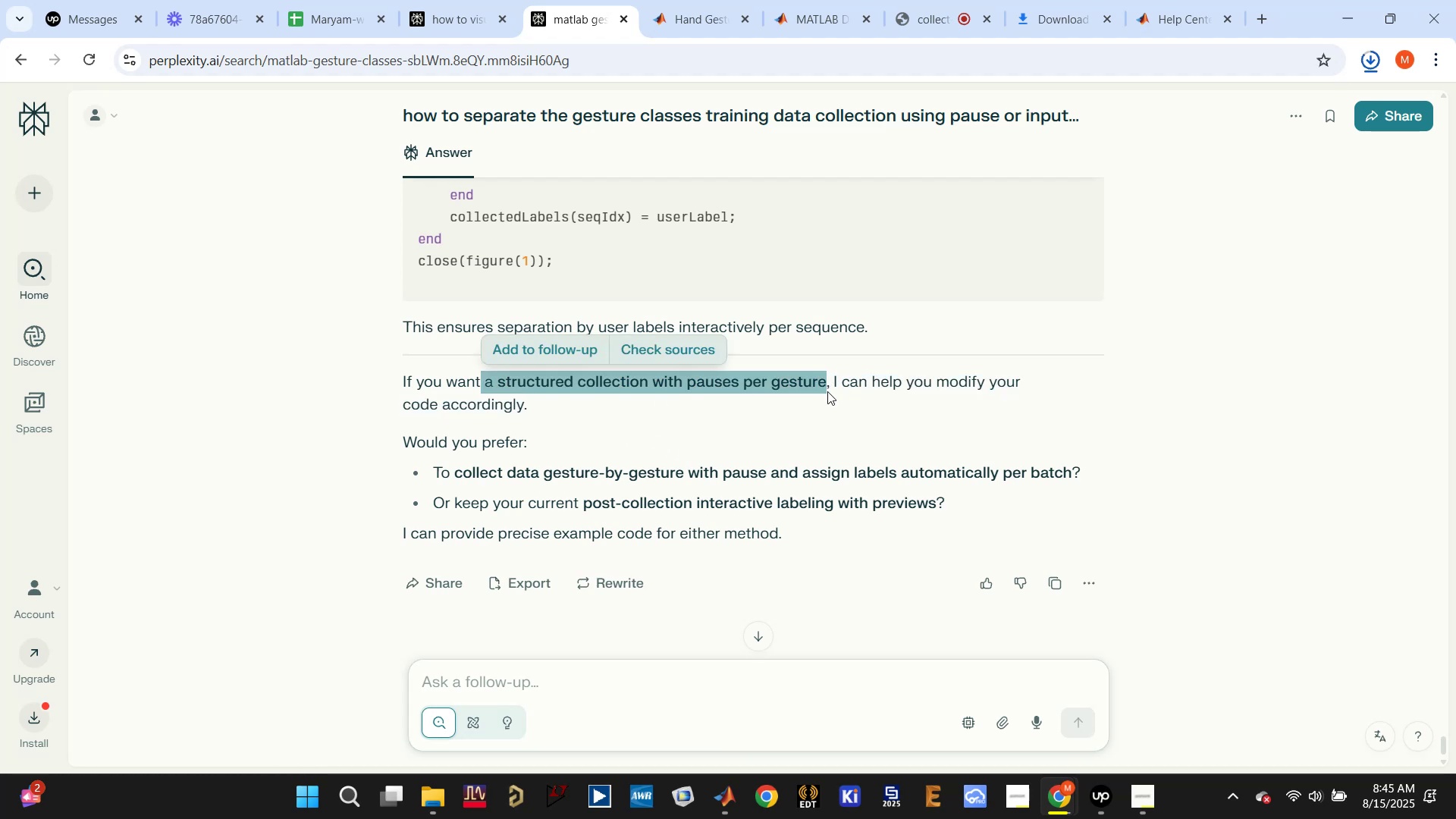 
key(Control+C)
 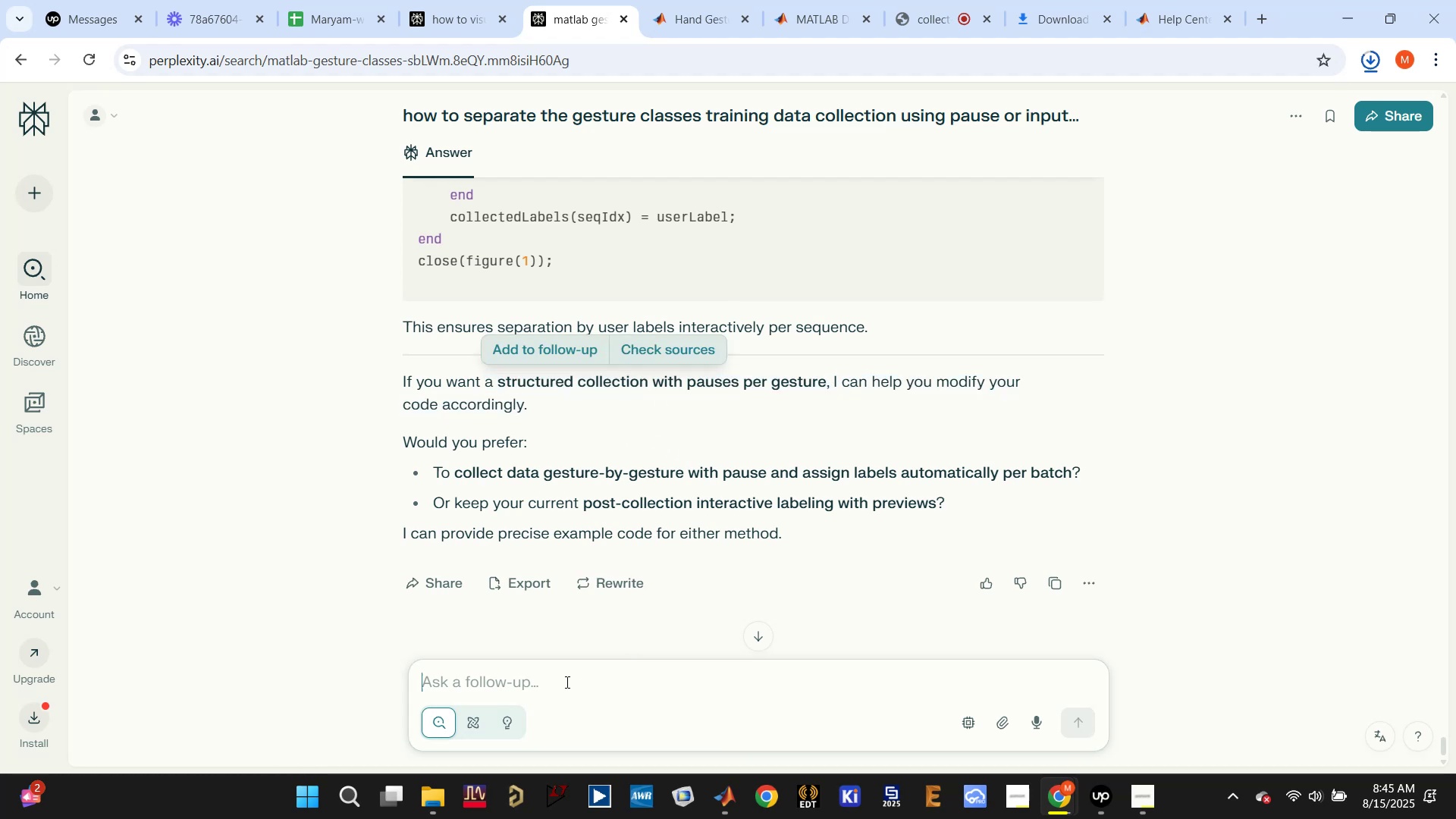 
type(share a )
 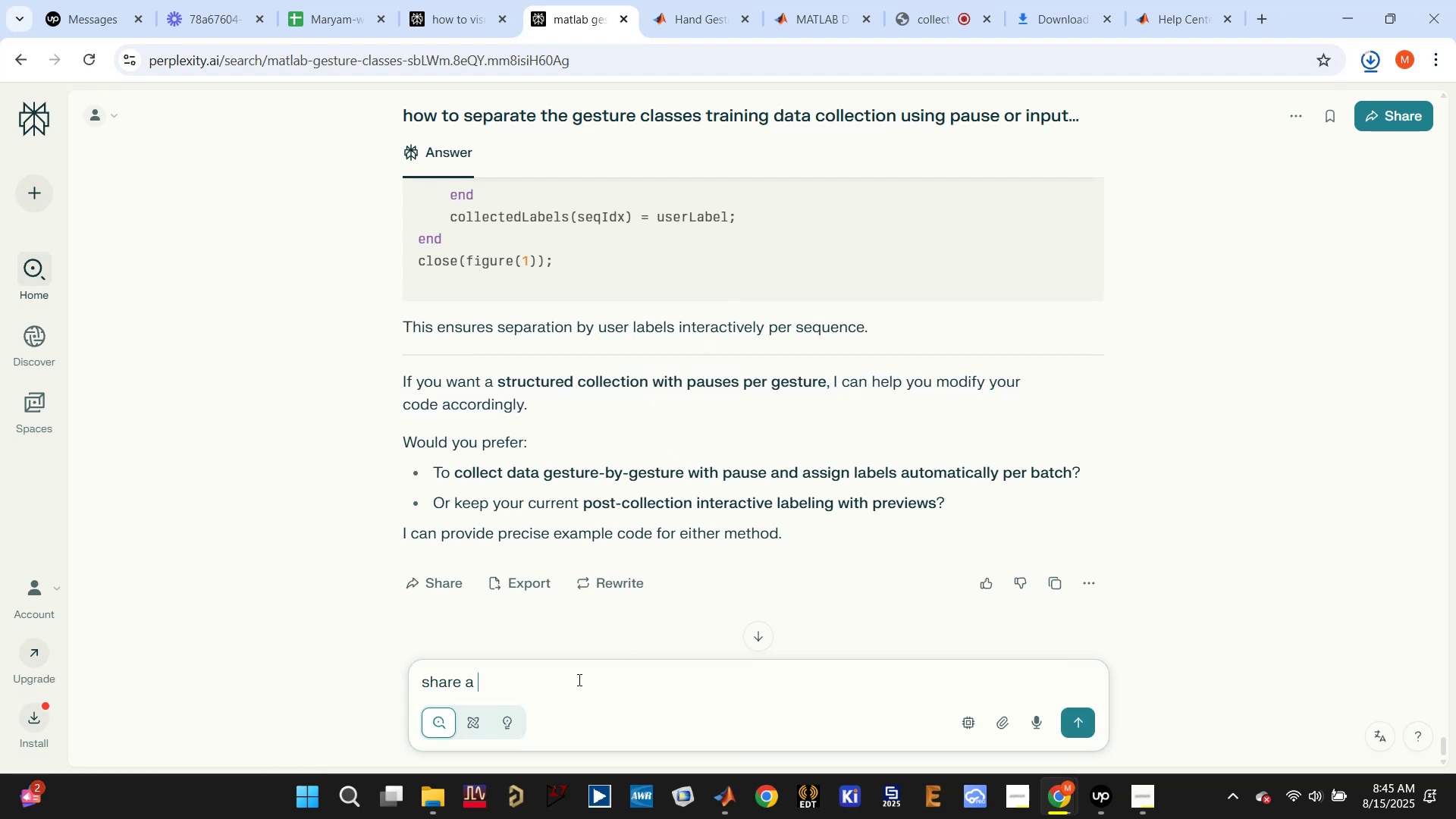 
key(Control+V)
 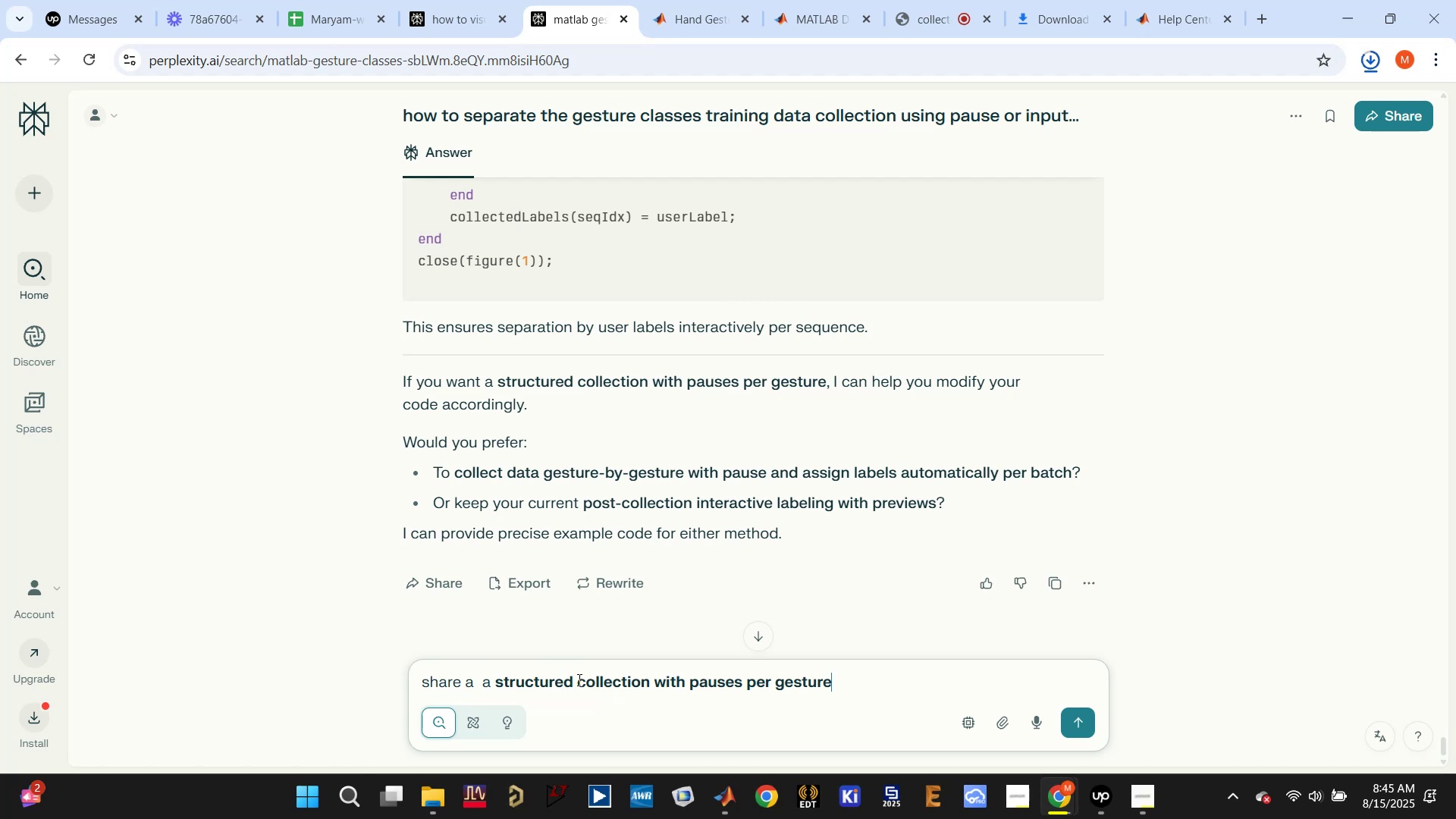 
key(Enter)
 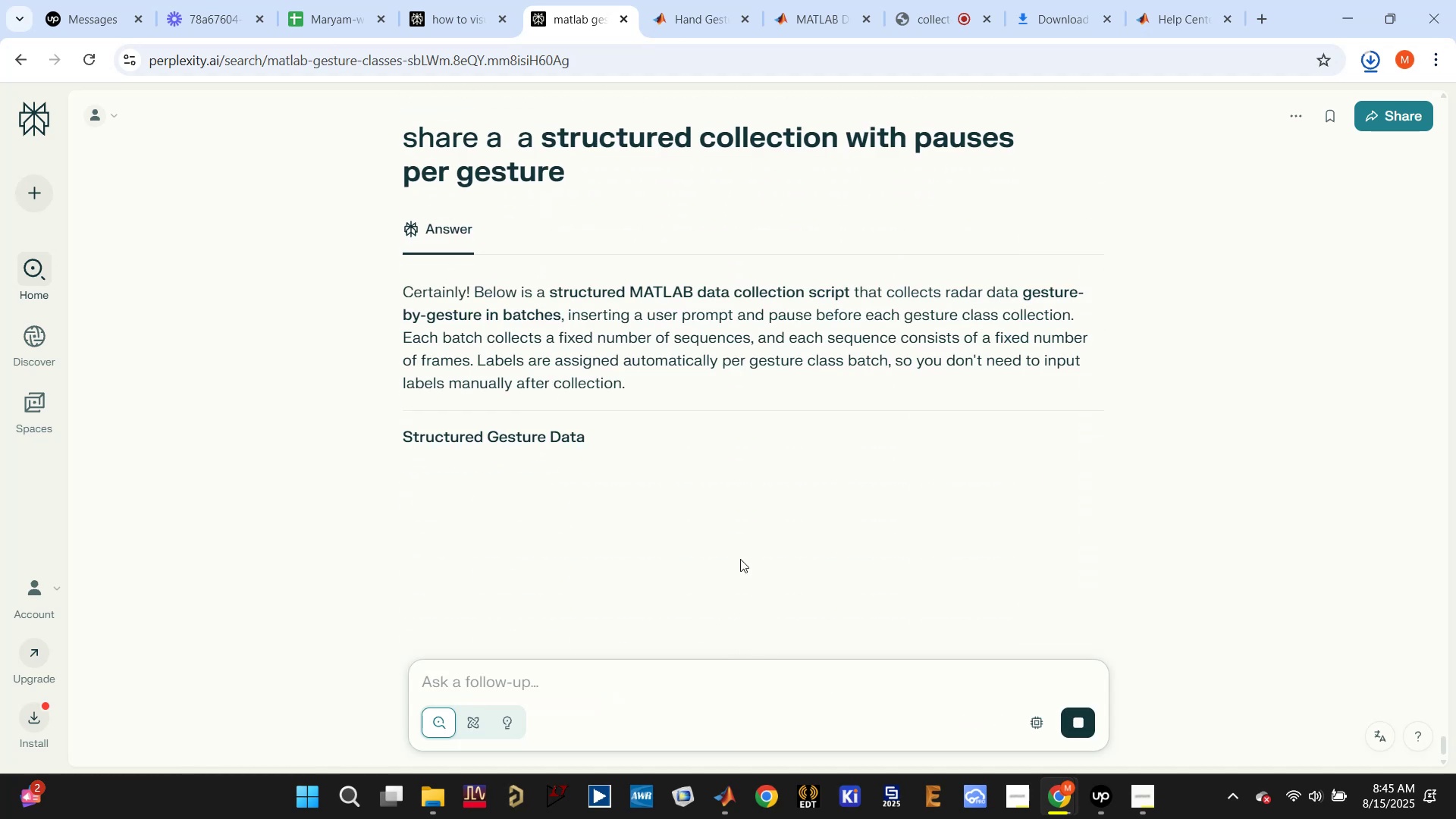 
wait(7.39)
 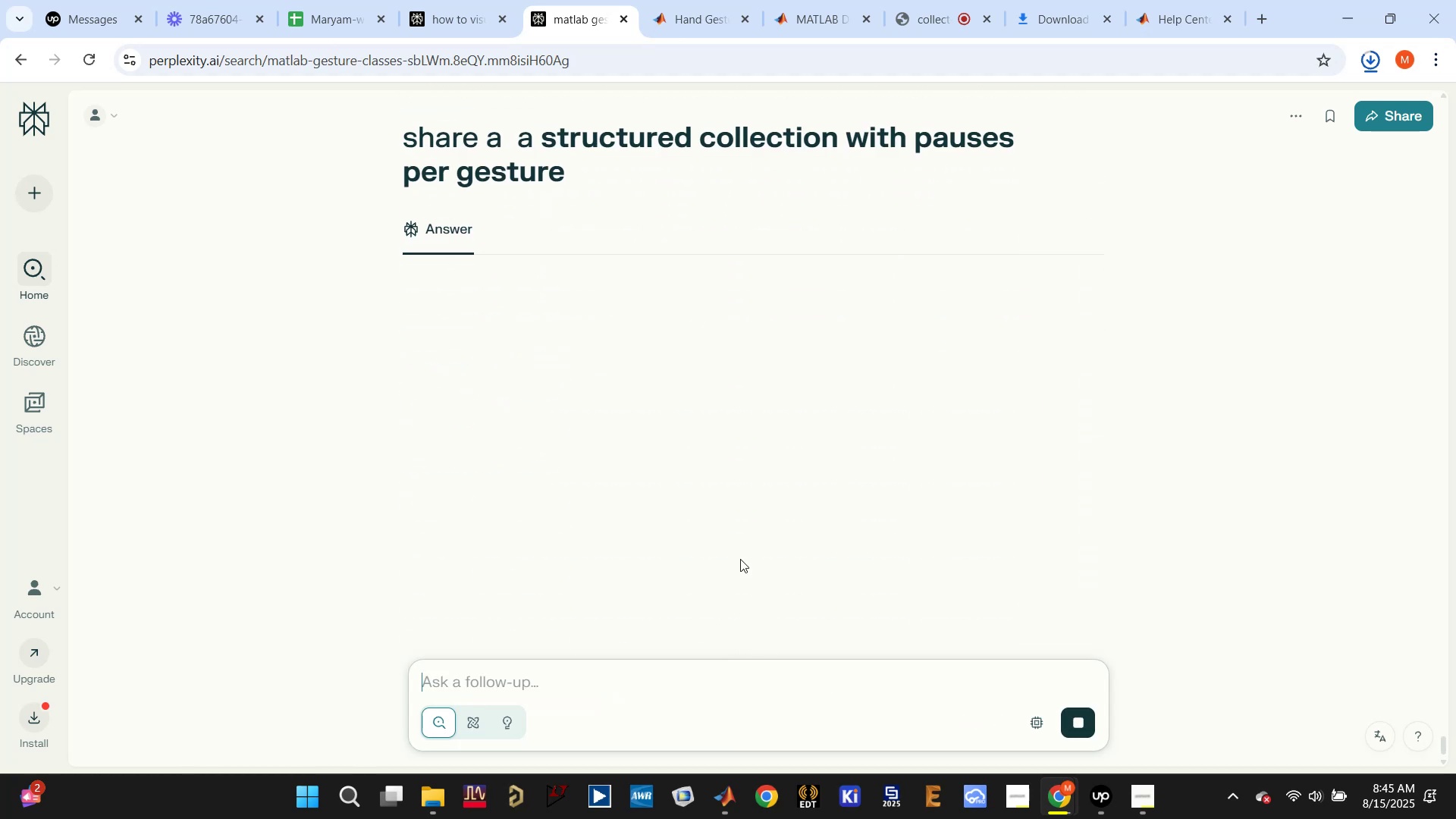 
scroll: coordinate [772, 565], scroll_direction: down, amount: 19.0
 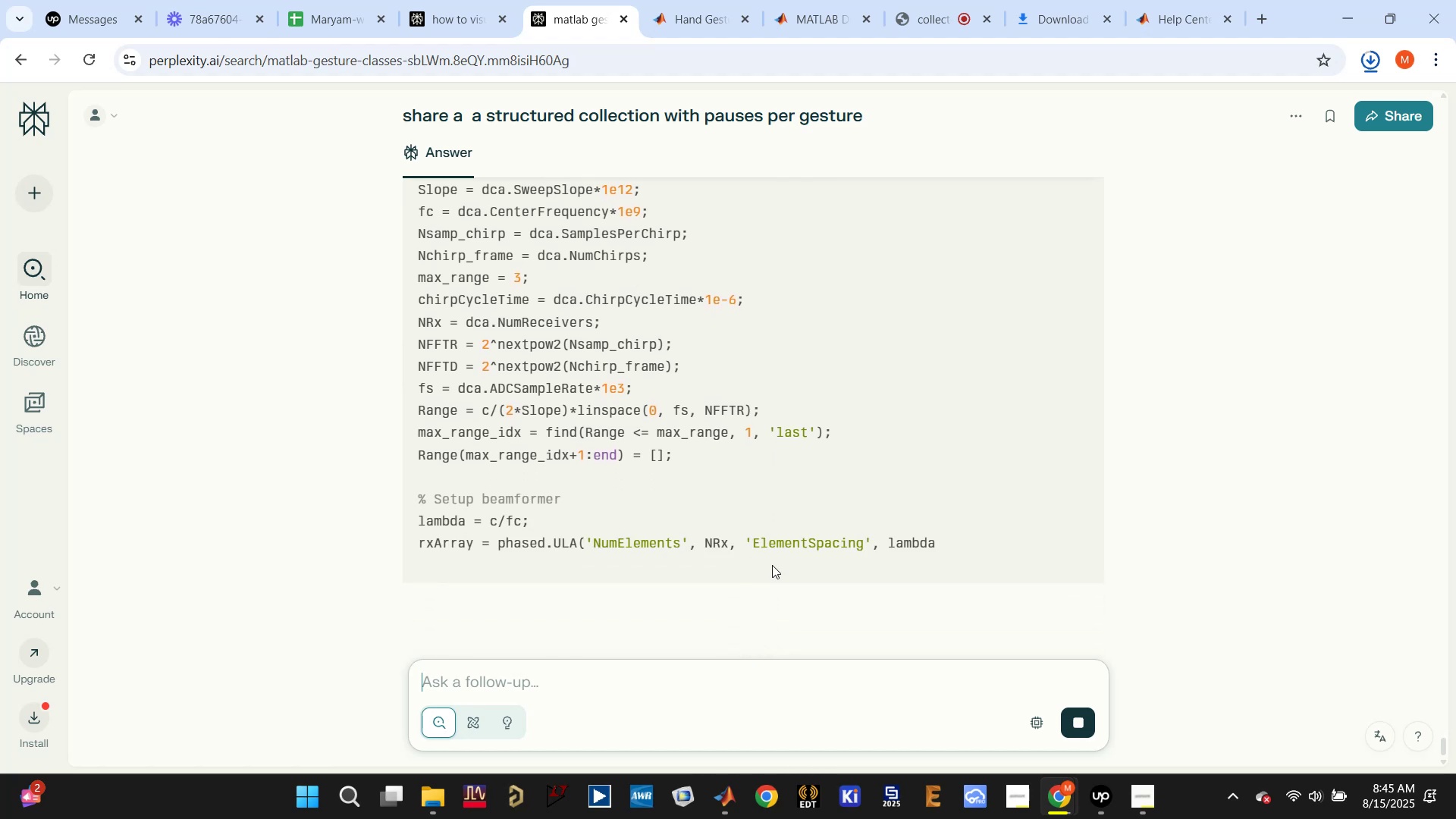 
scroll: coordinate [770, 565], scroll_direction: down, amount: 5.0
 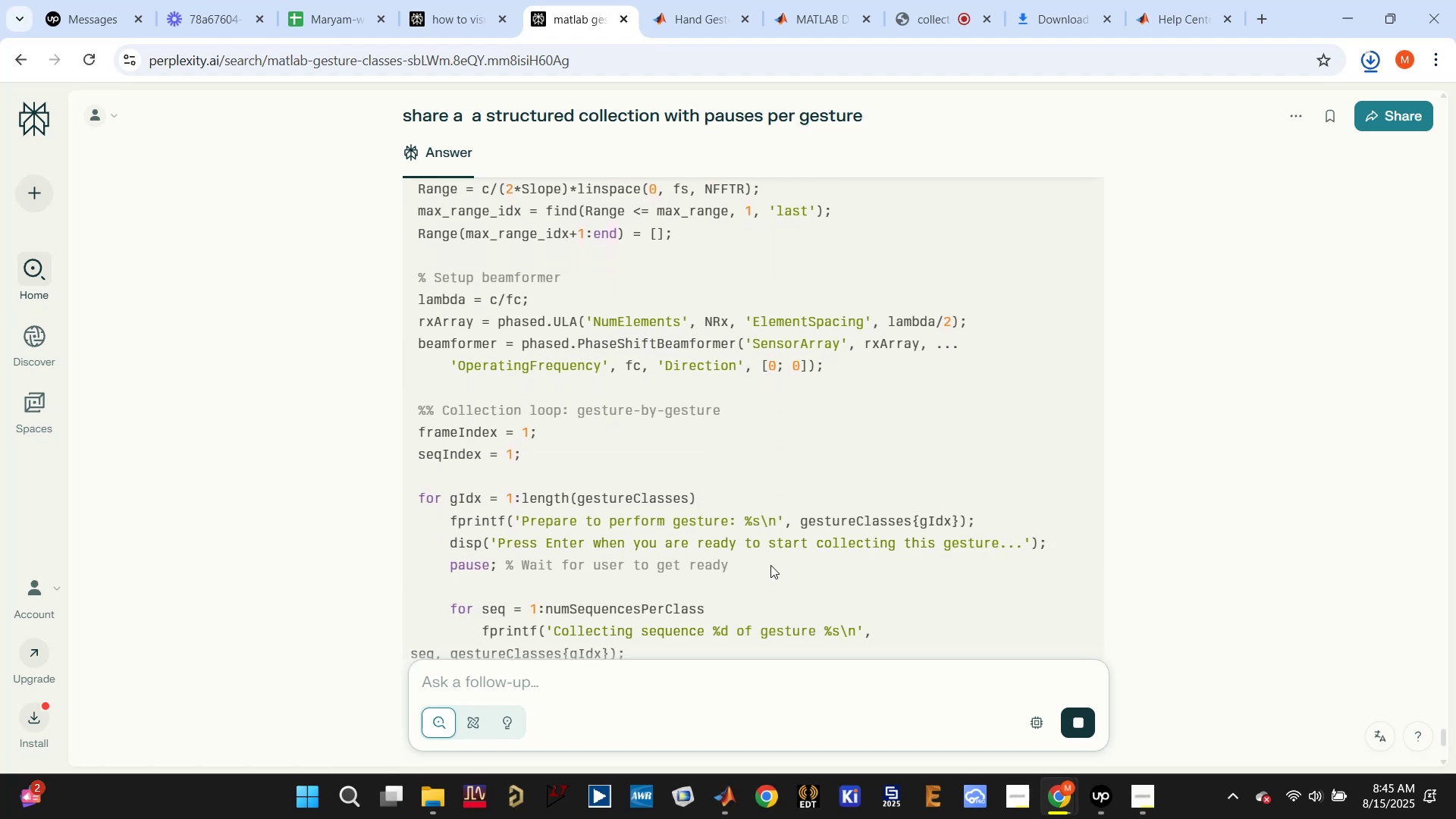 
wait(9.96)
 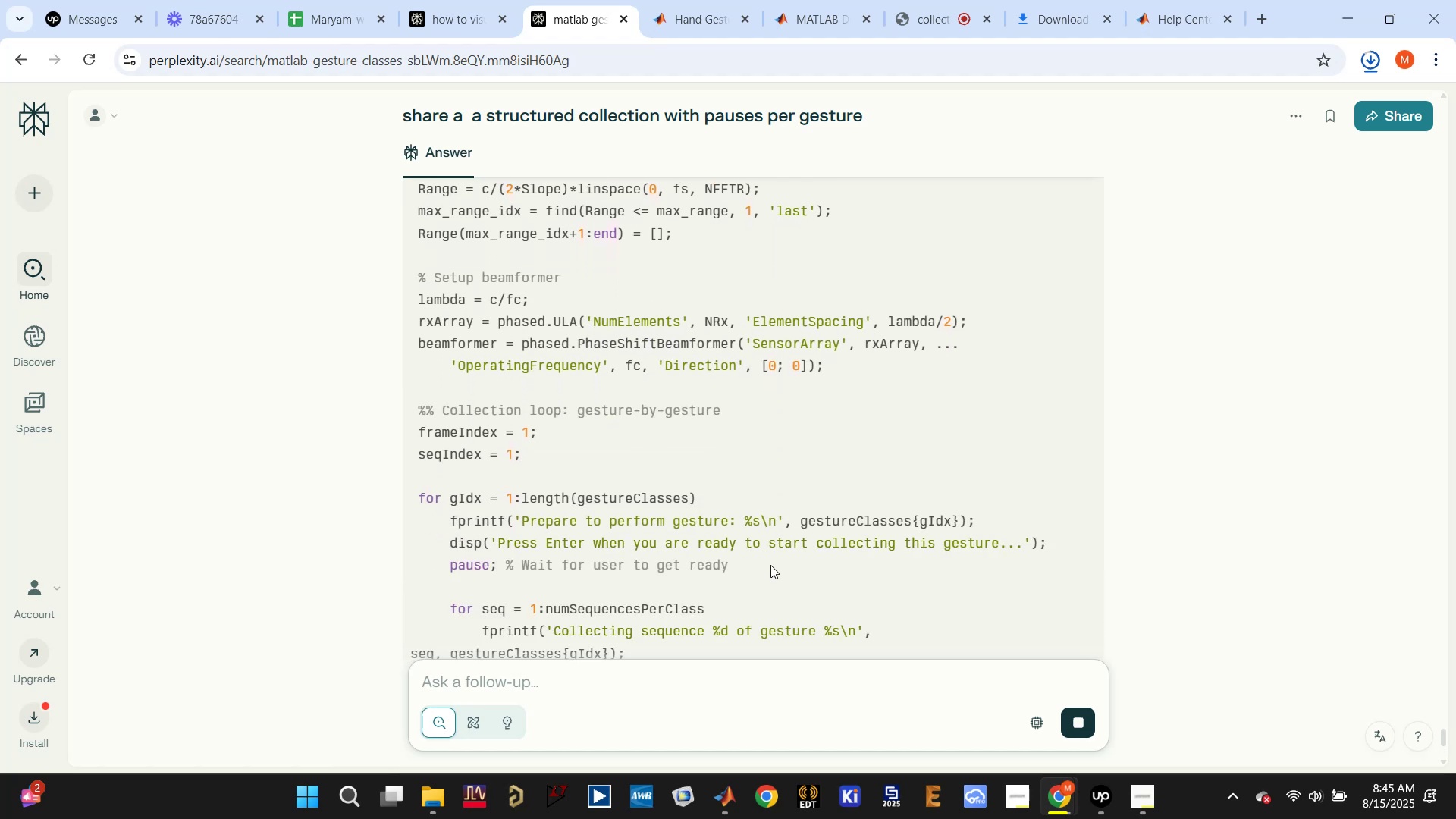 
scroll: coordinate [766, 565], scroll_direction: down, amount: 4.0
 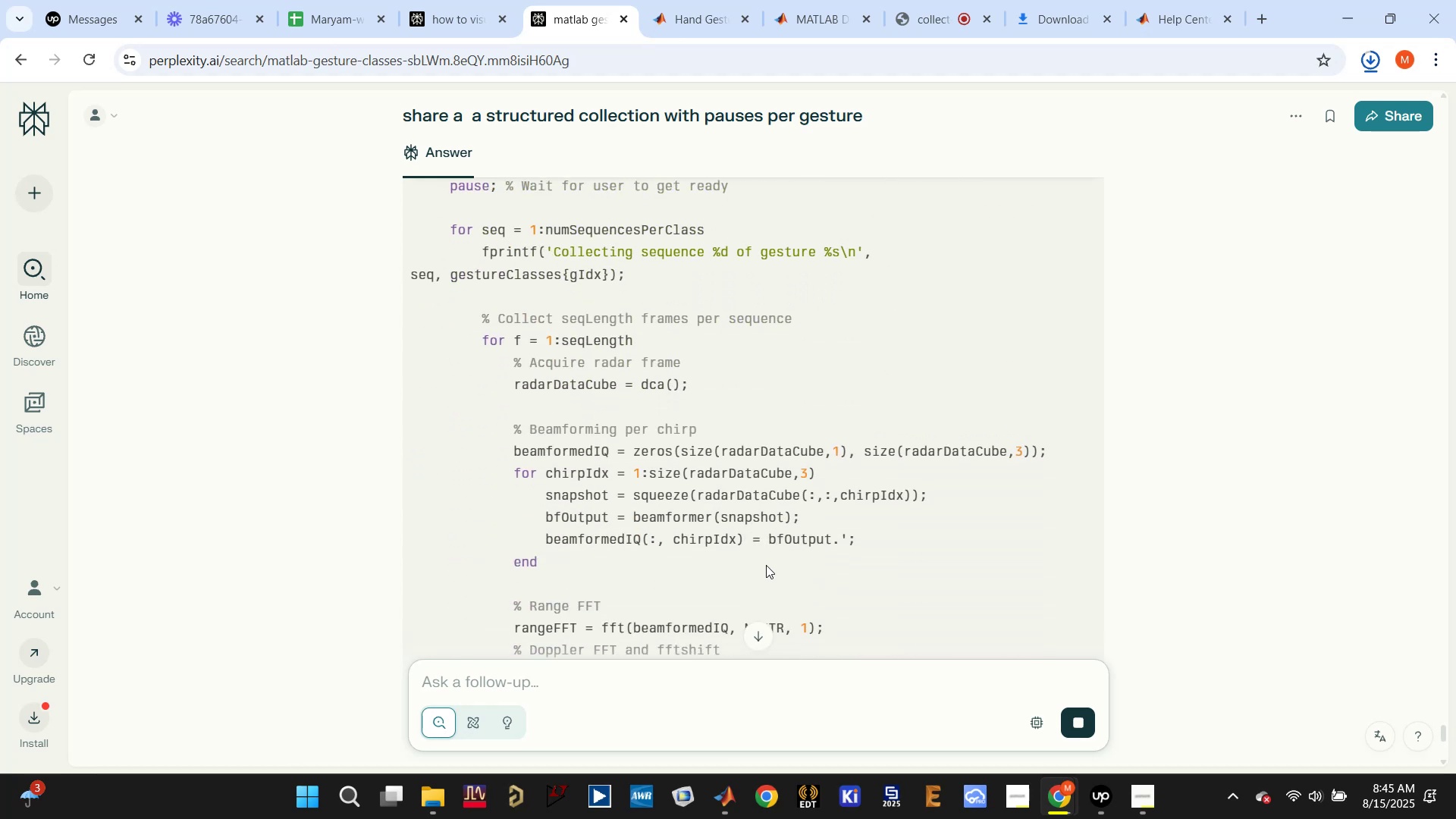 
scroll: coordinate [766, 565], scroll_direction: up, amount: 2.0
 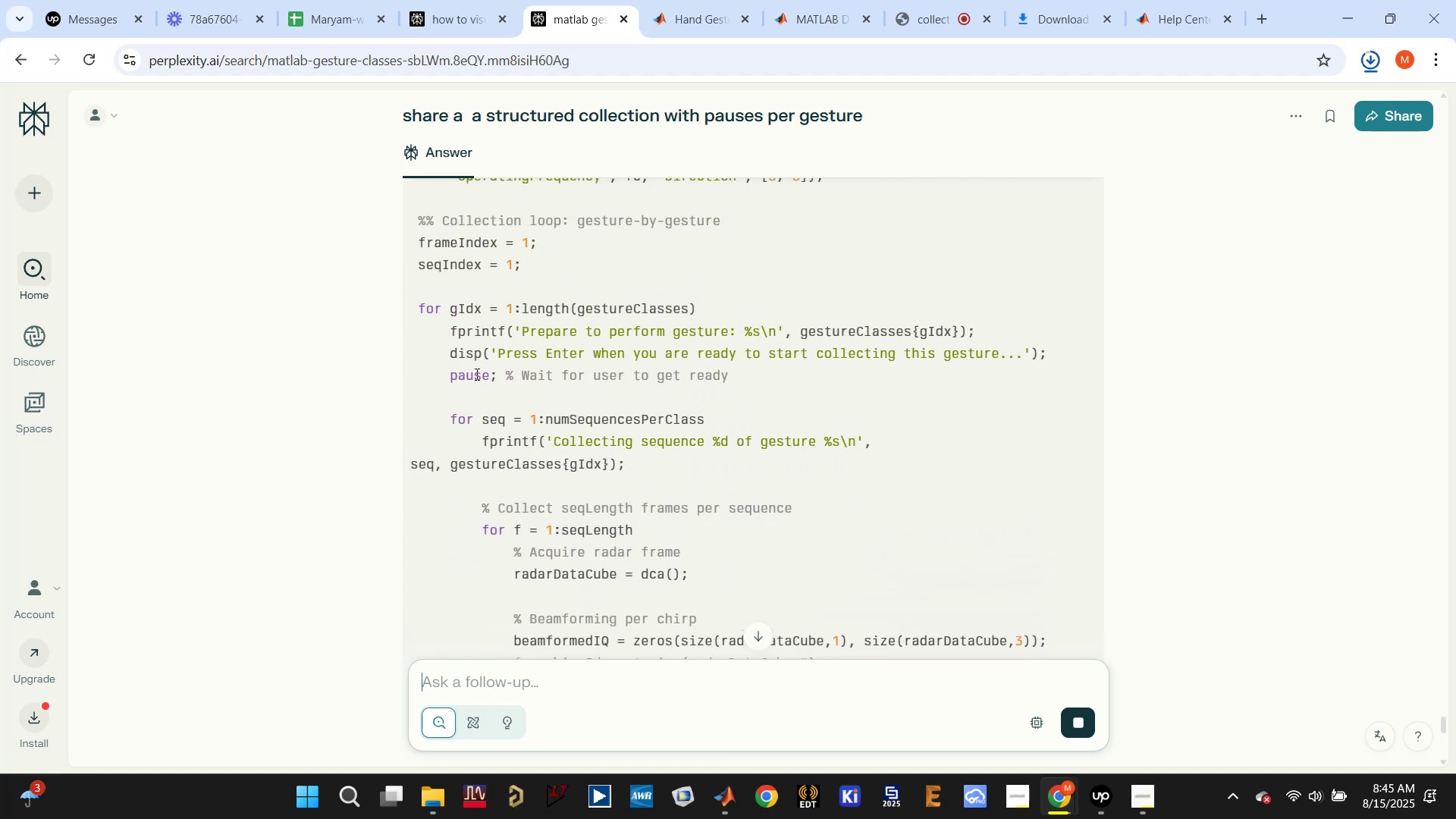 
scroll: coordinate [497, 417], scroll_direction: down, amount: 17.0
 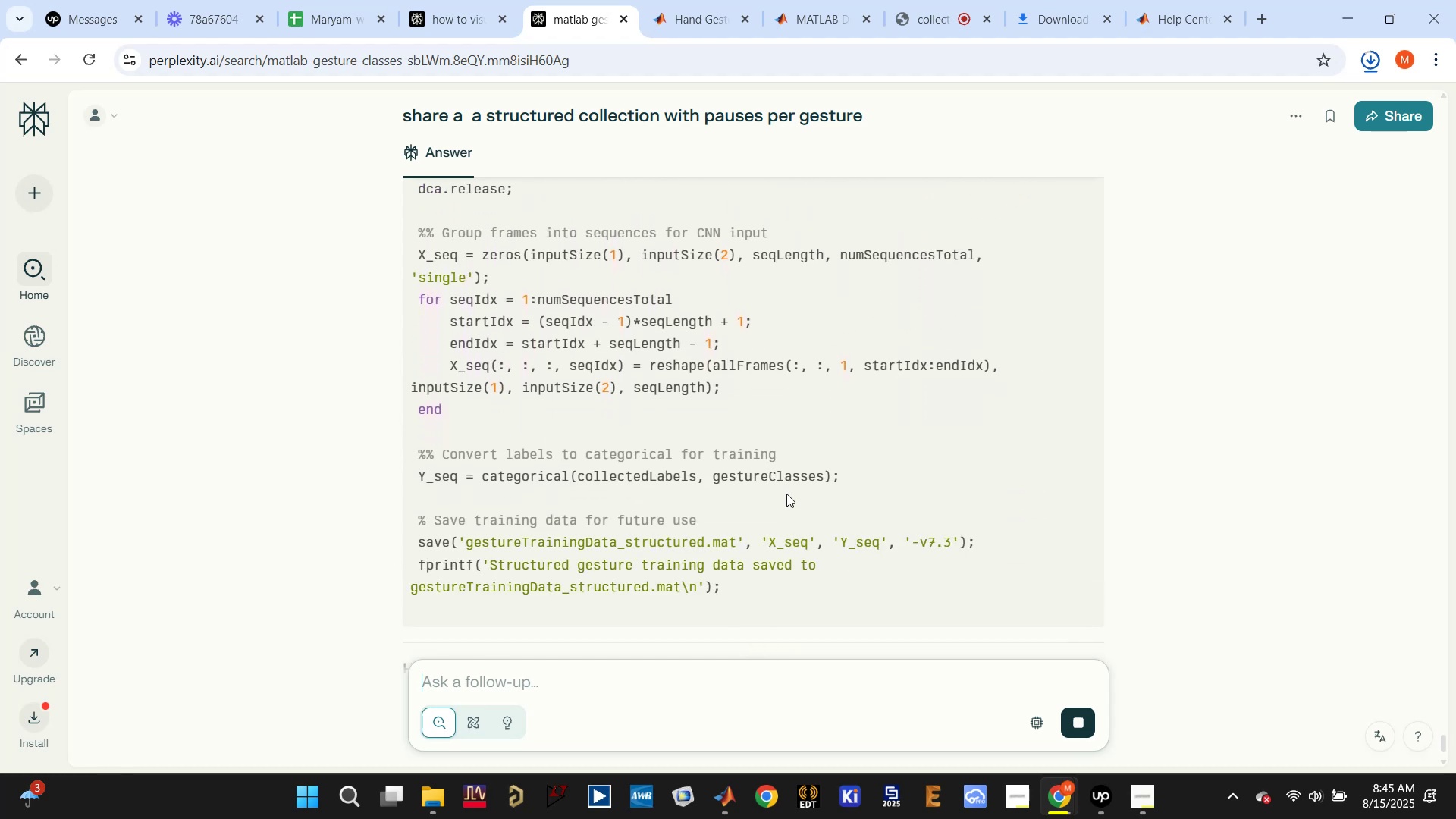 
scroll: coordinate [786, 494], scroll_direction: up, amount: 24.0
 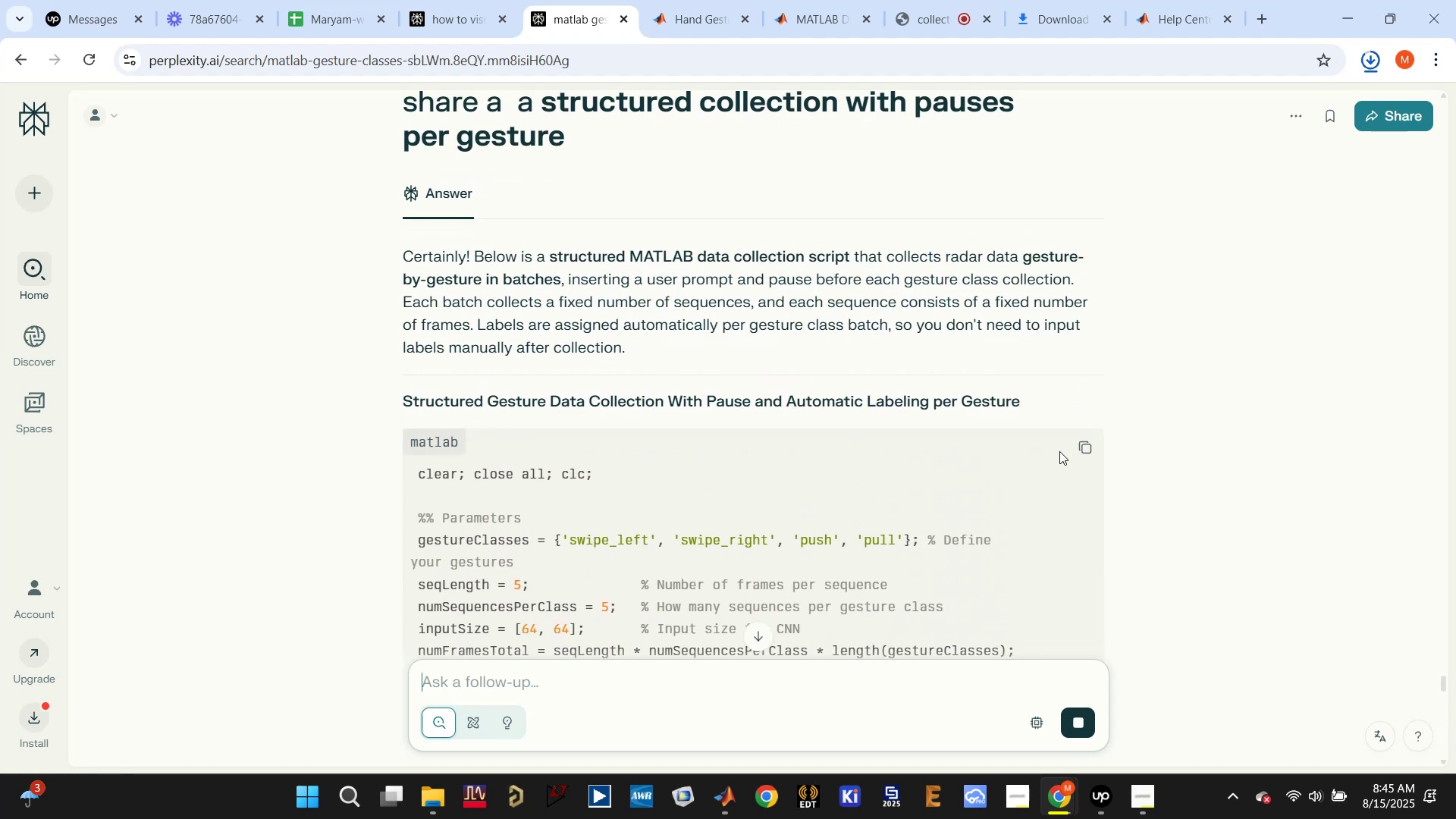 
left_click([1082, 447])
 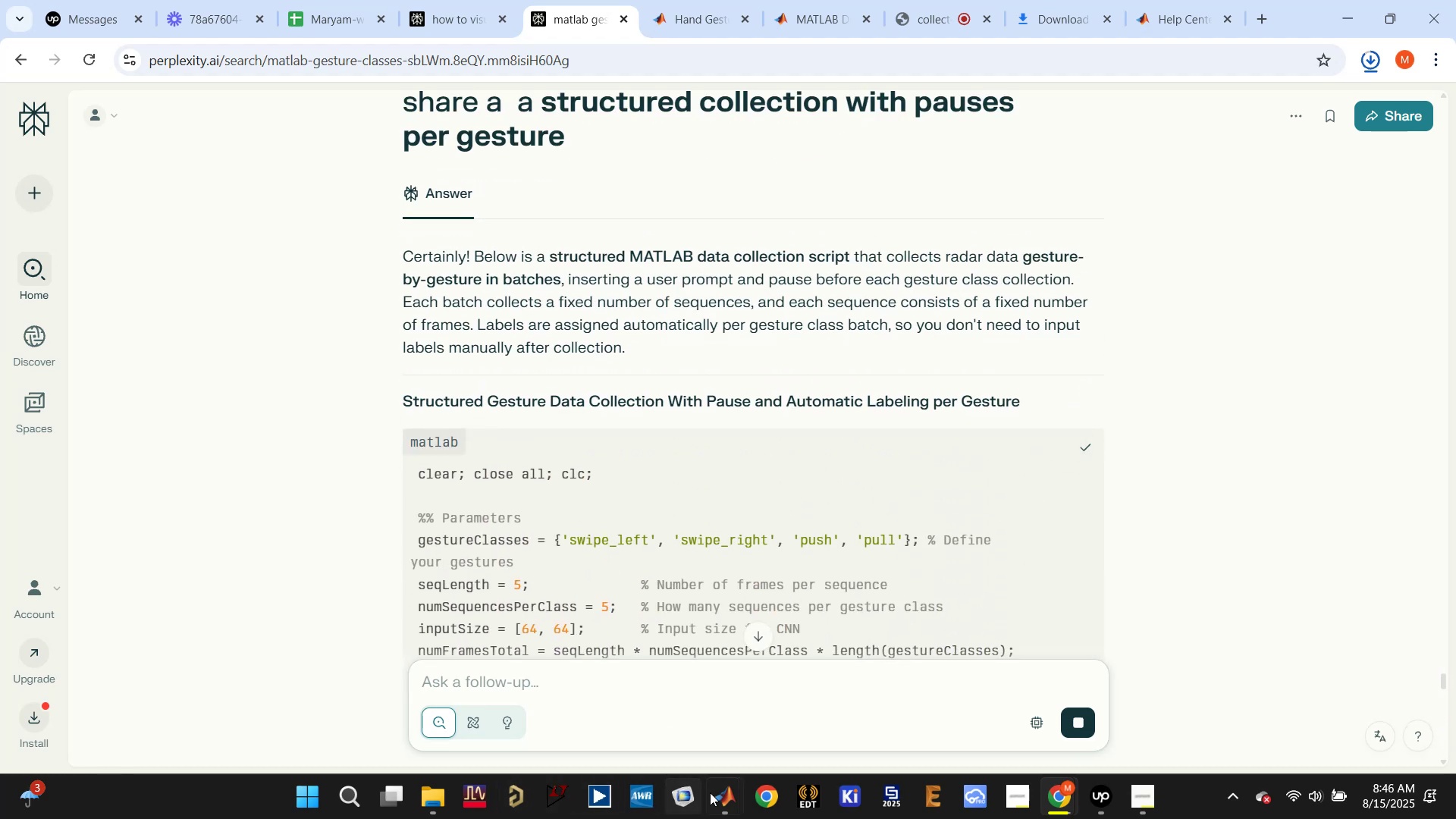 
left_click([730, 800])
 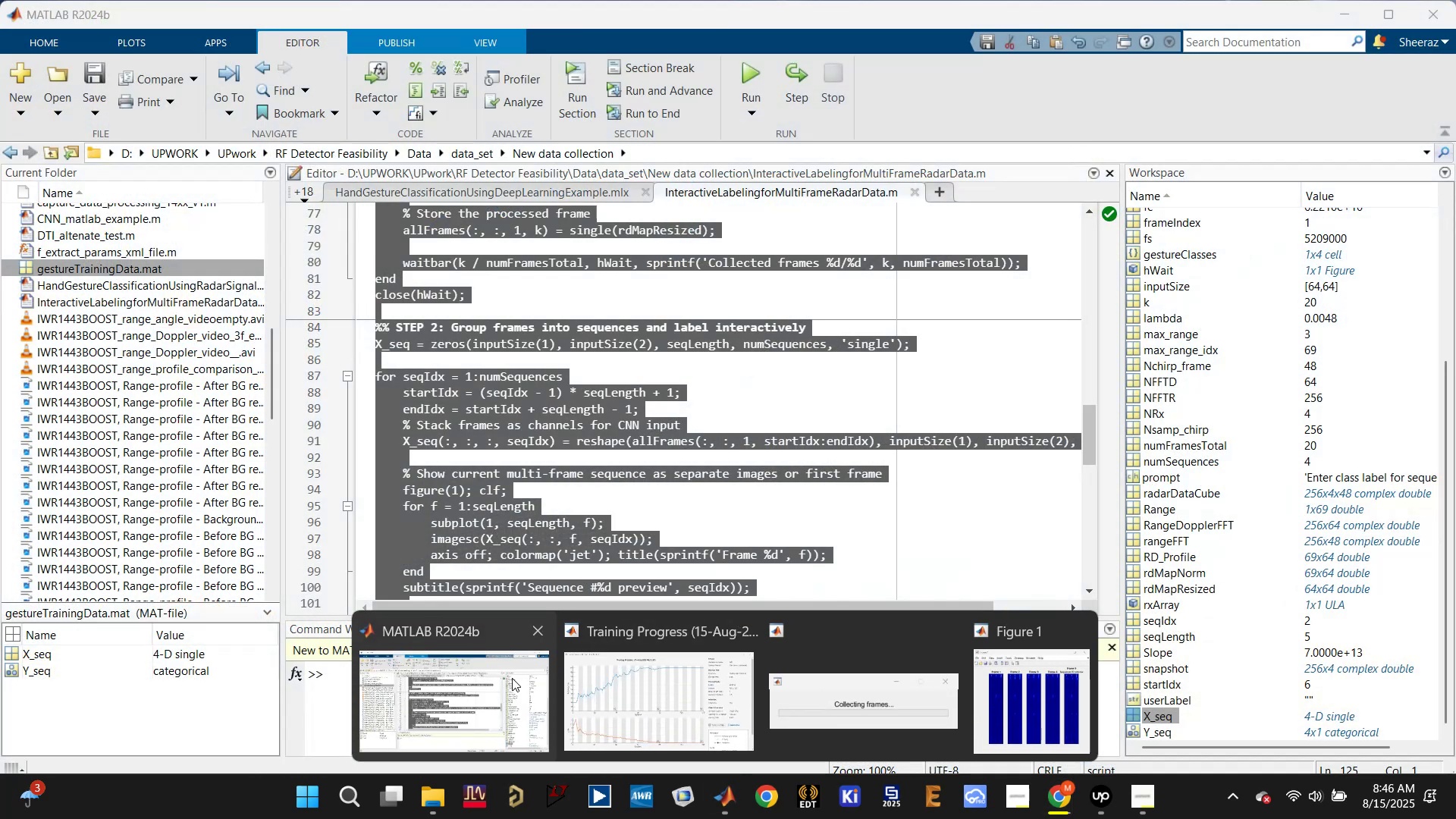 
left_click([512, 678])
 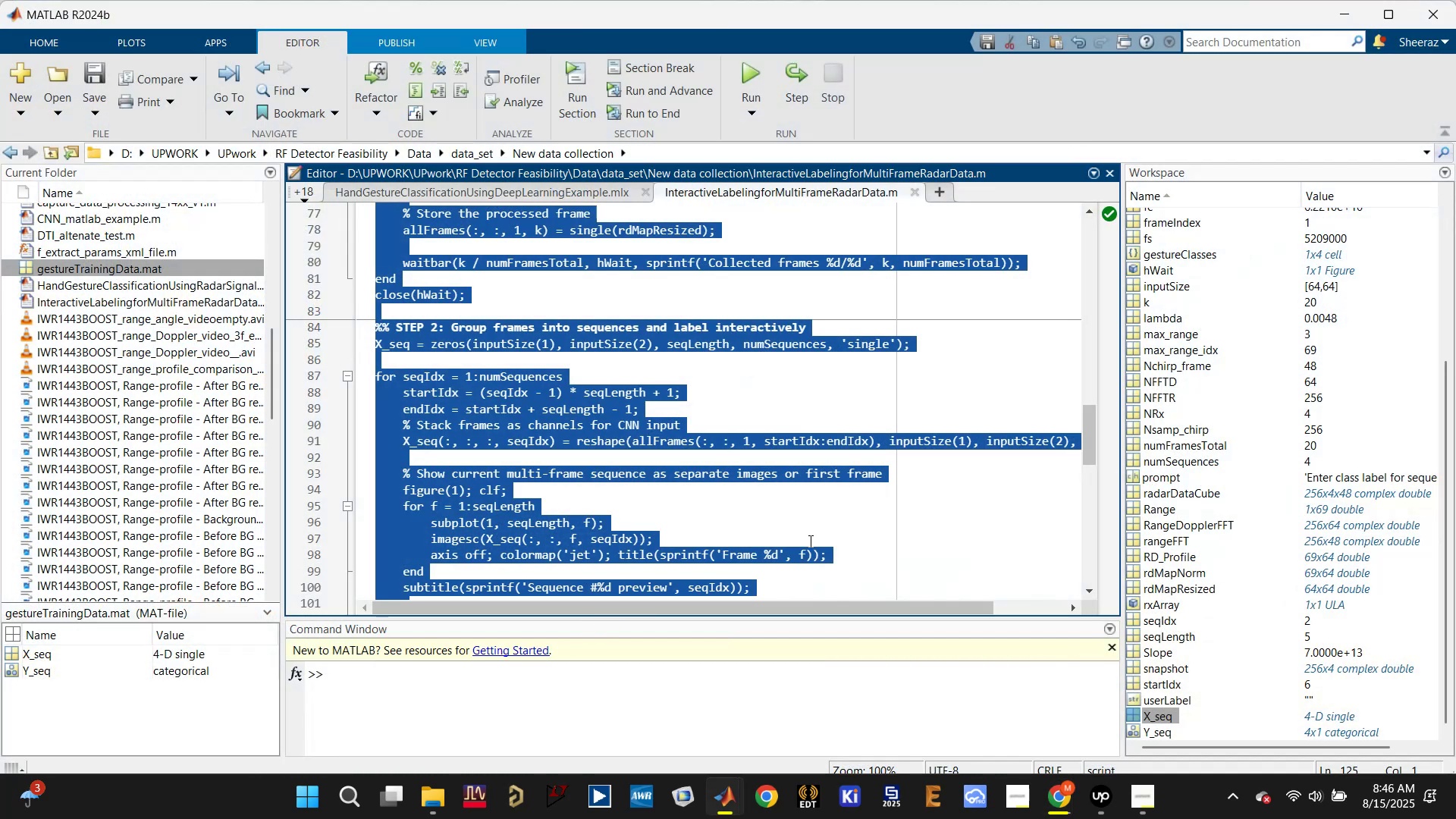 
left_click([970, 541])
 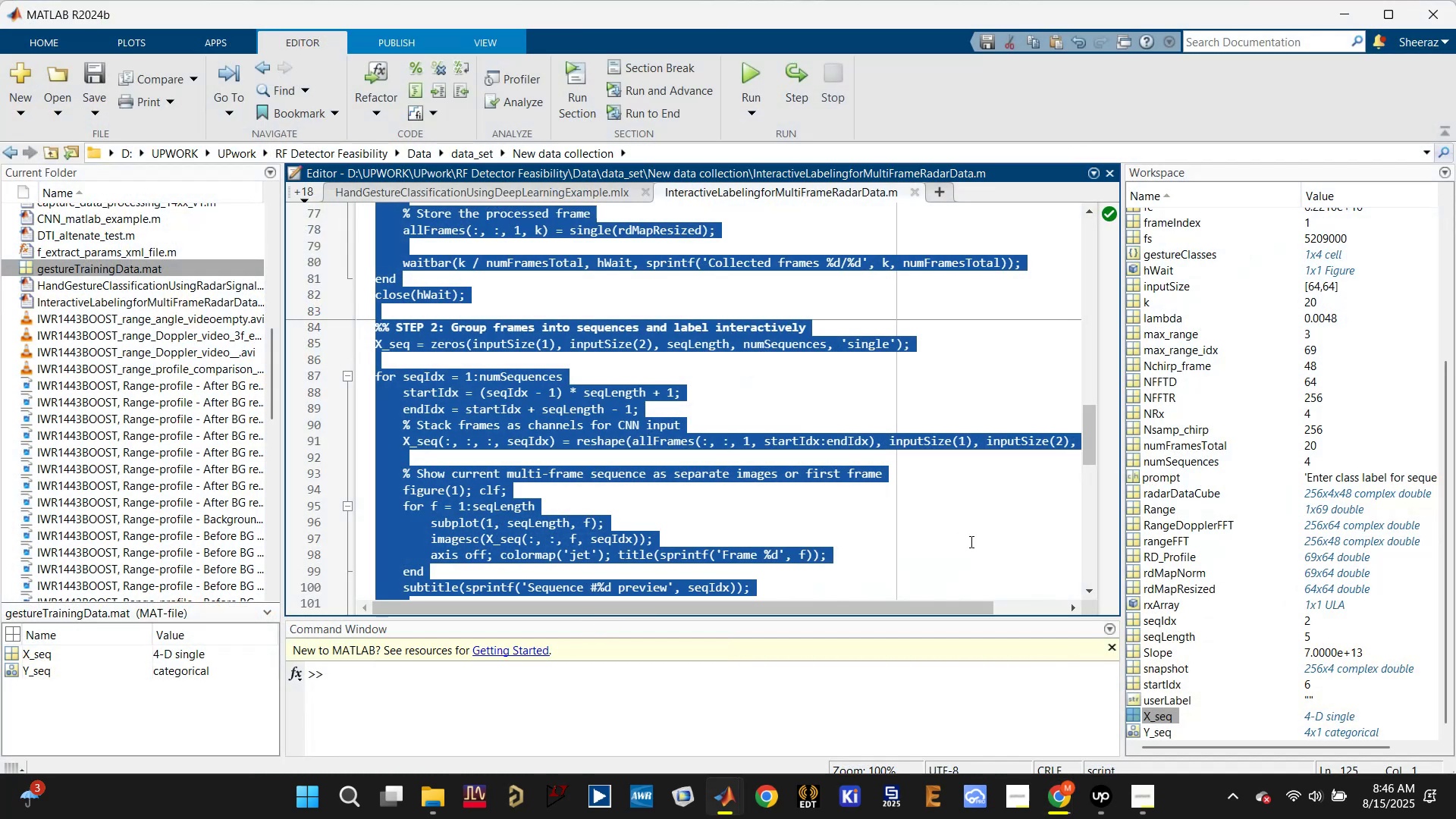 
key(Control+A)
 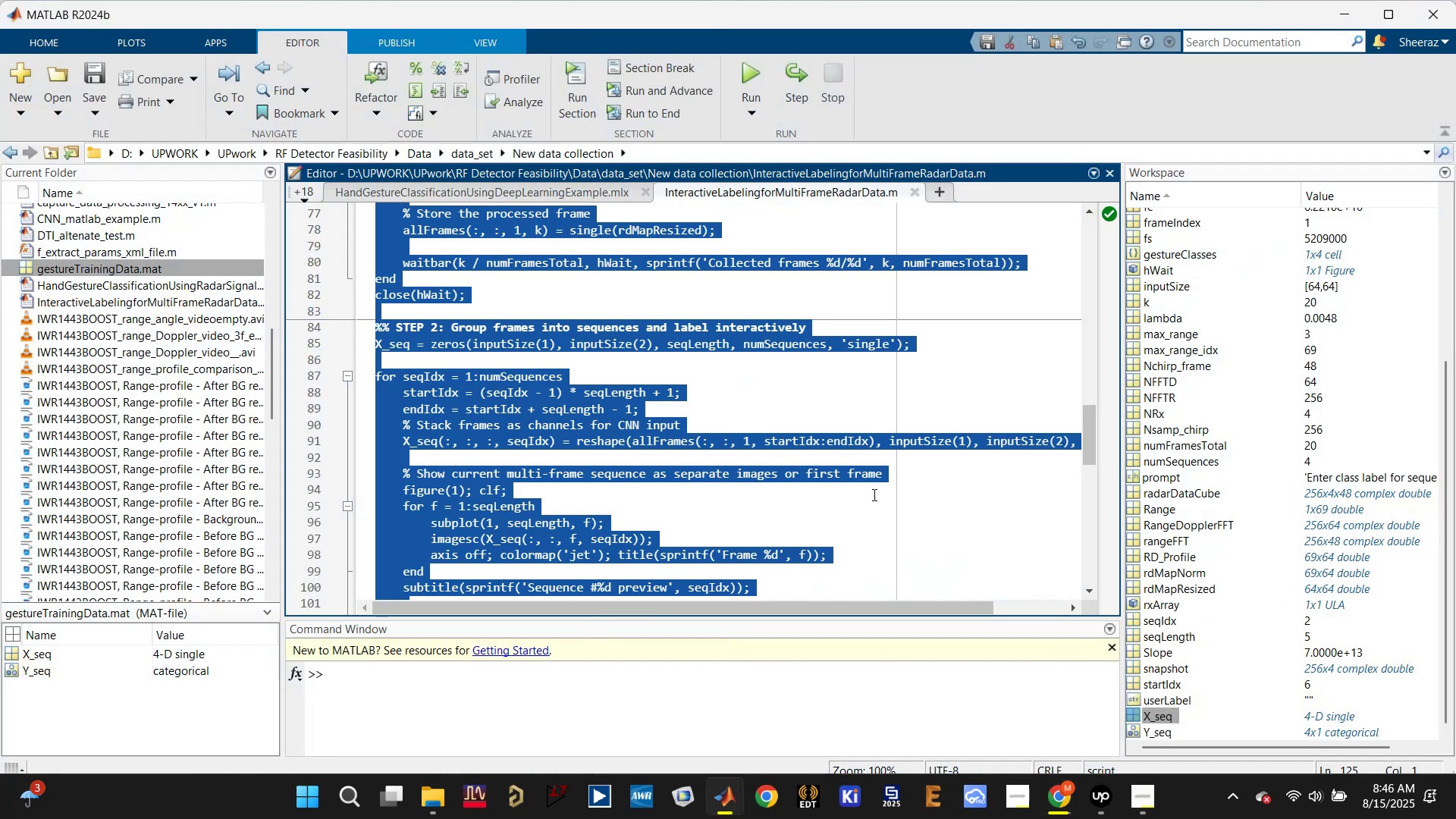 
key(Control+V)
 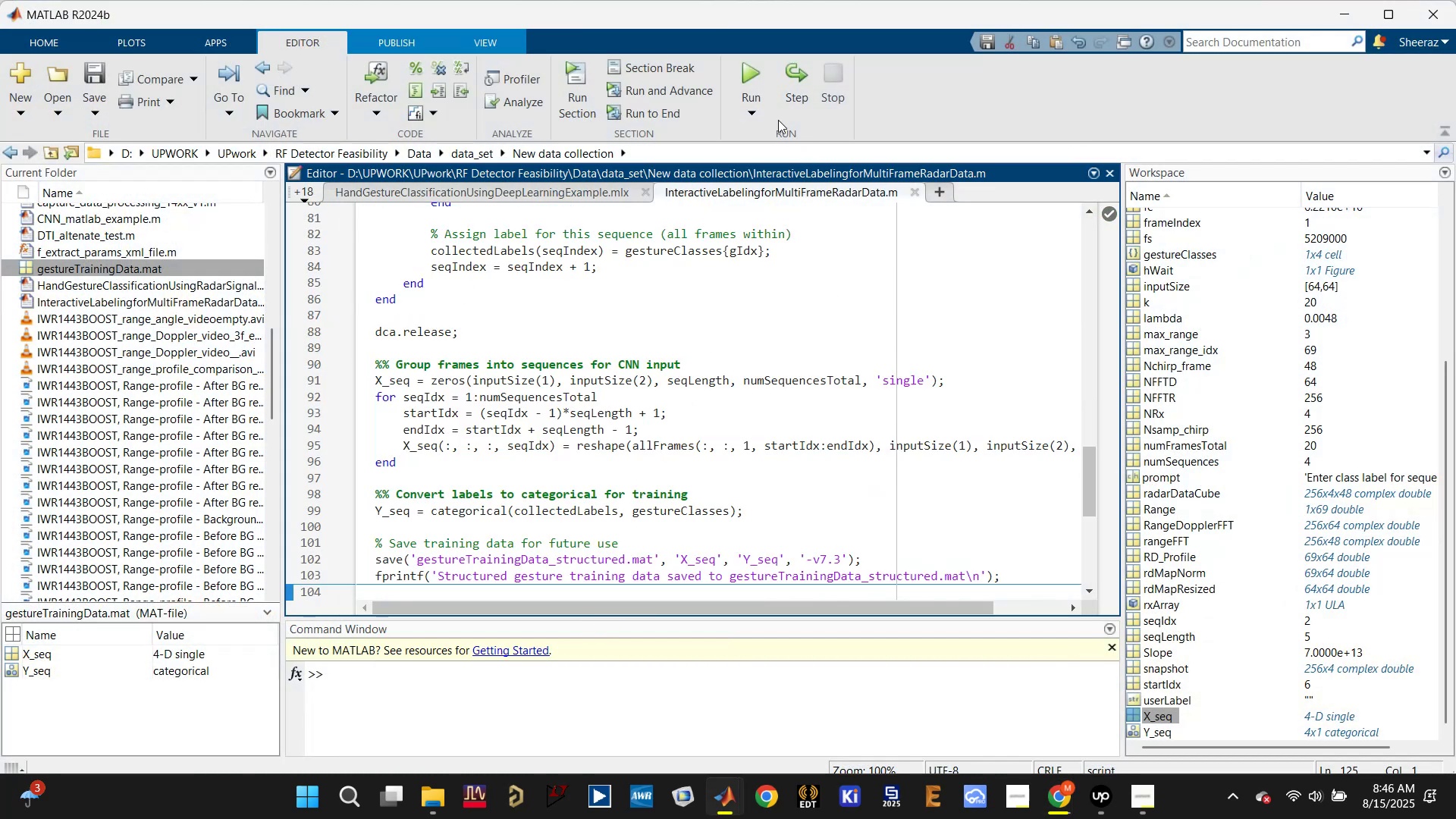 
left_click([753, 64])
 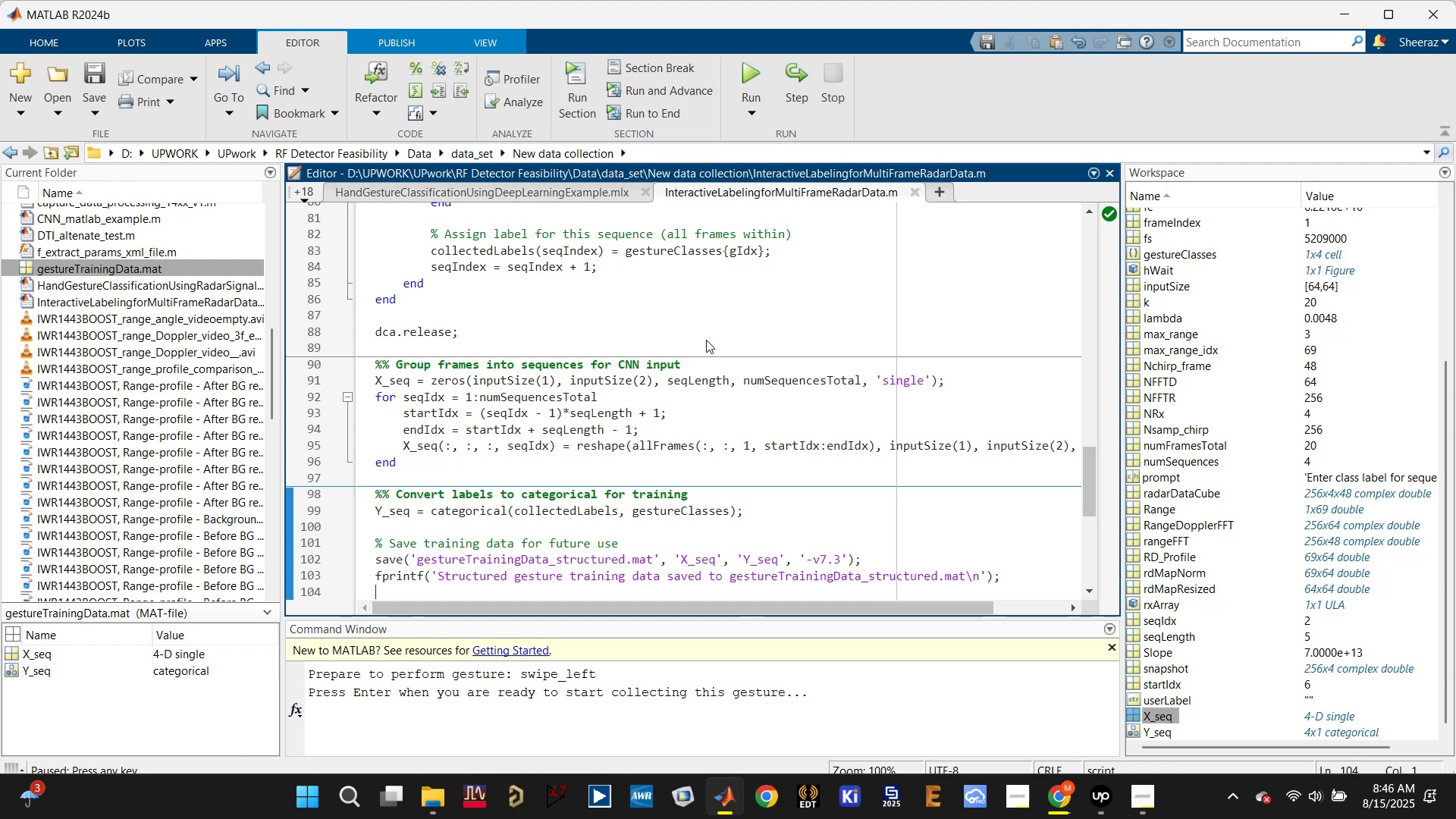 
wait(19.61)
 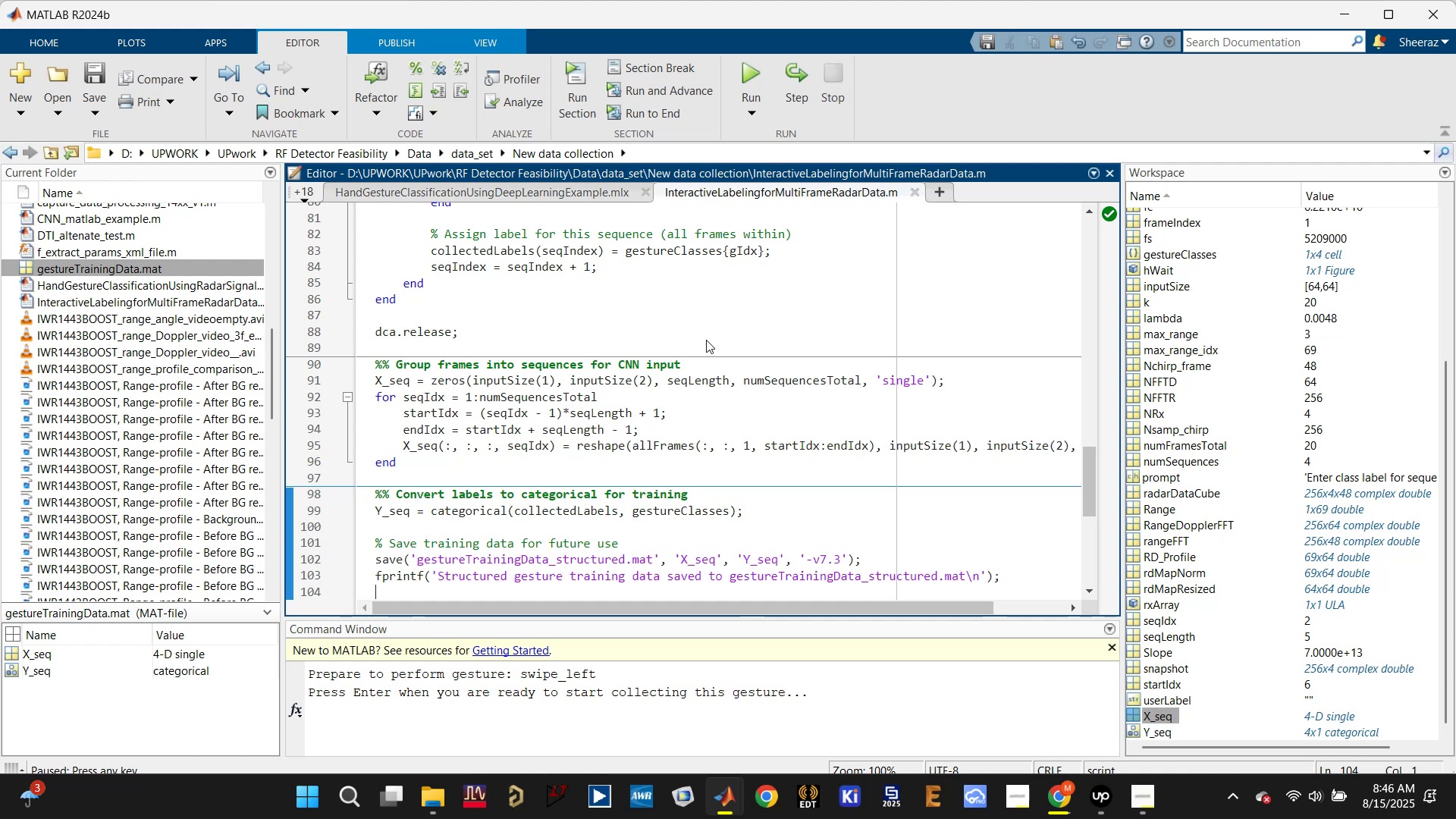 
key(Enter)
 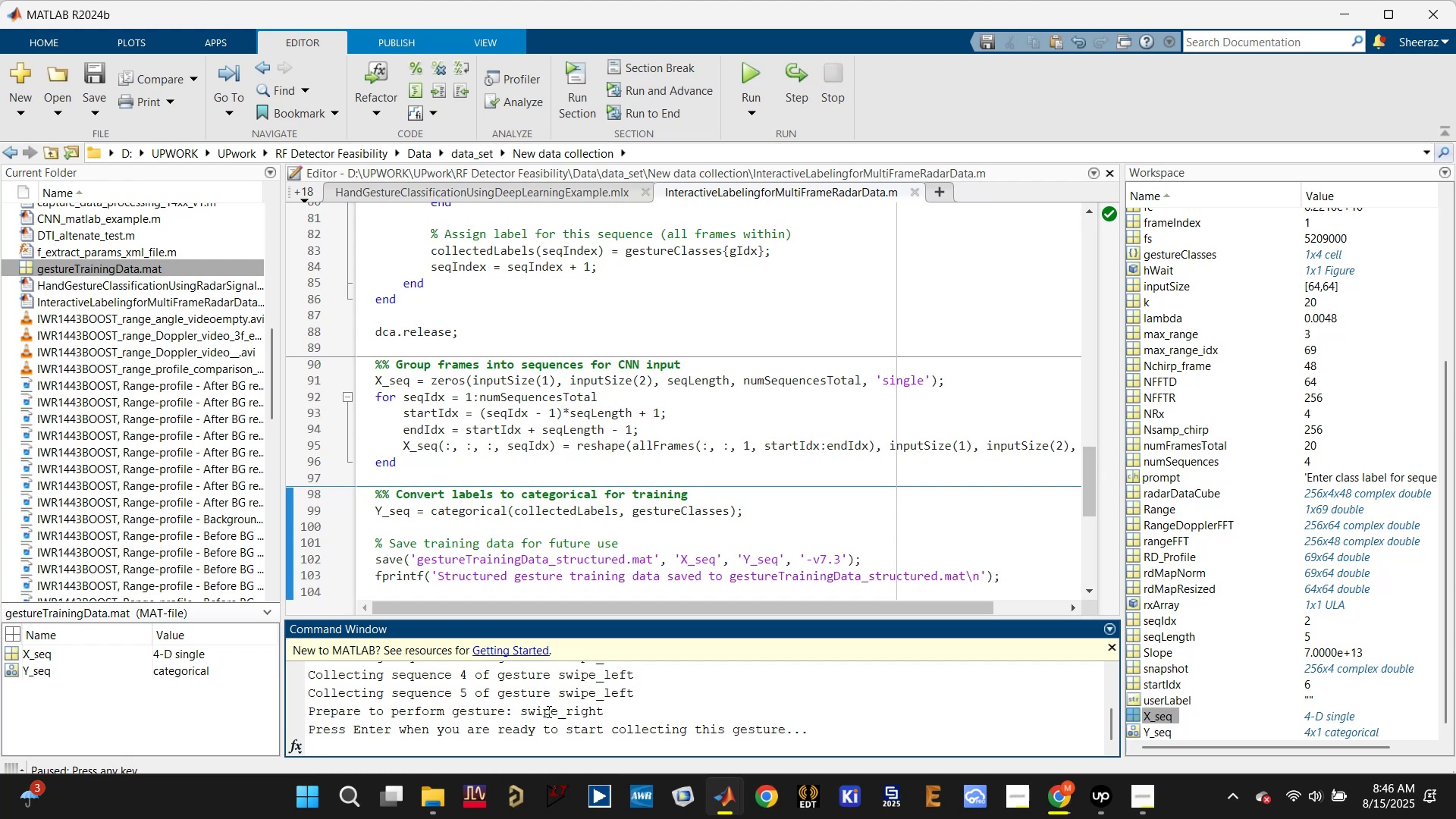 
wait(10.45)
 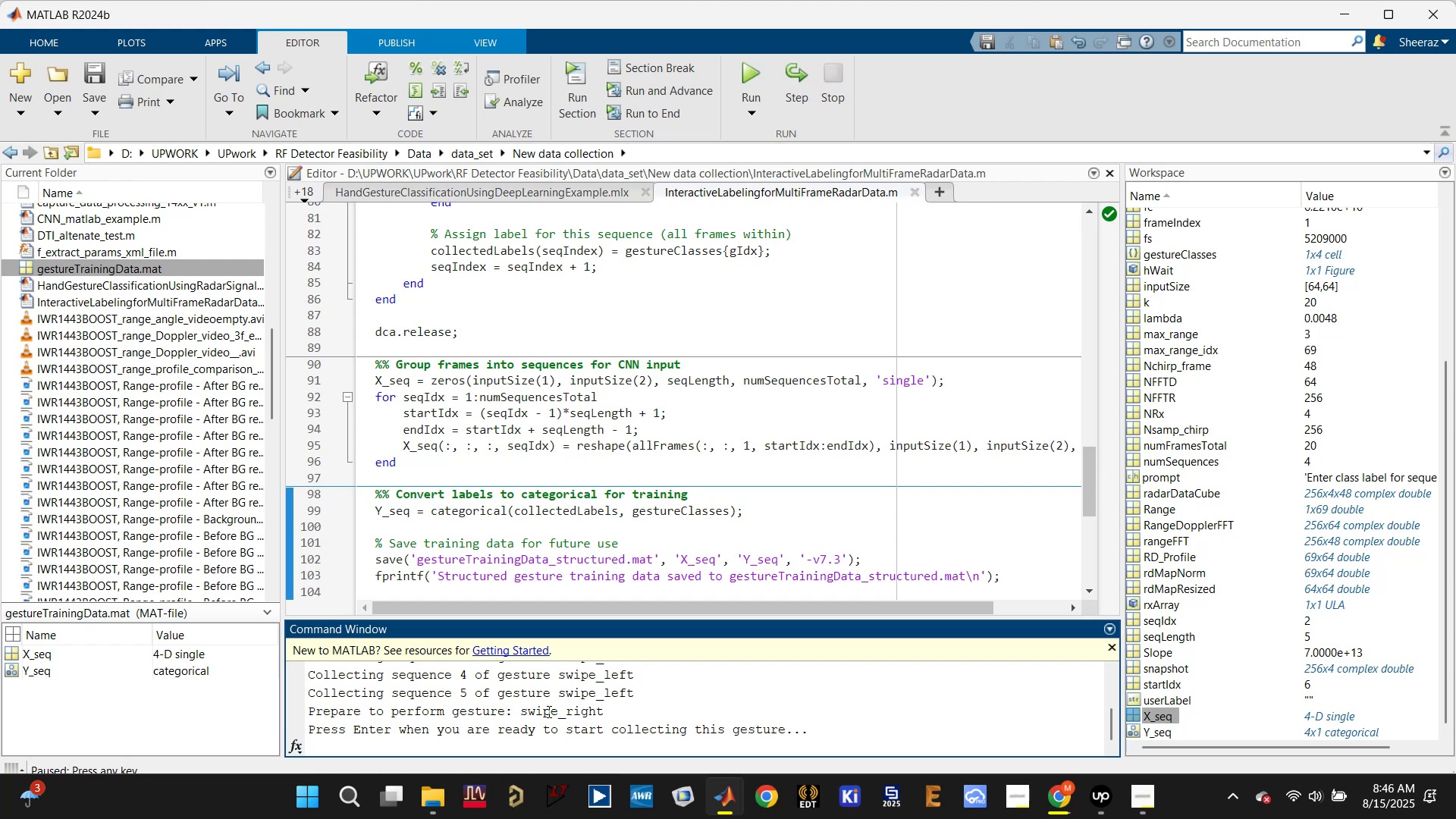 
key(Enter)
 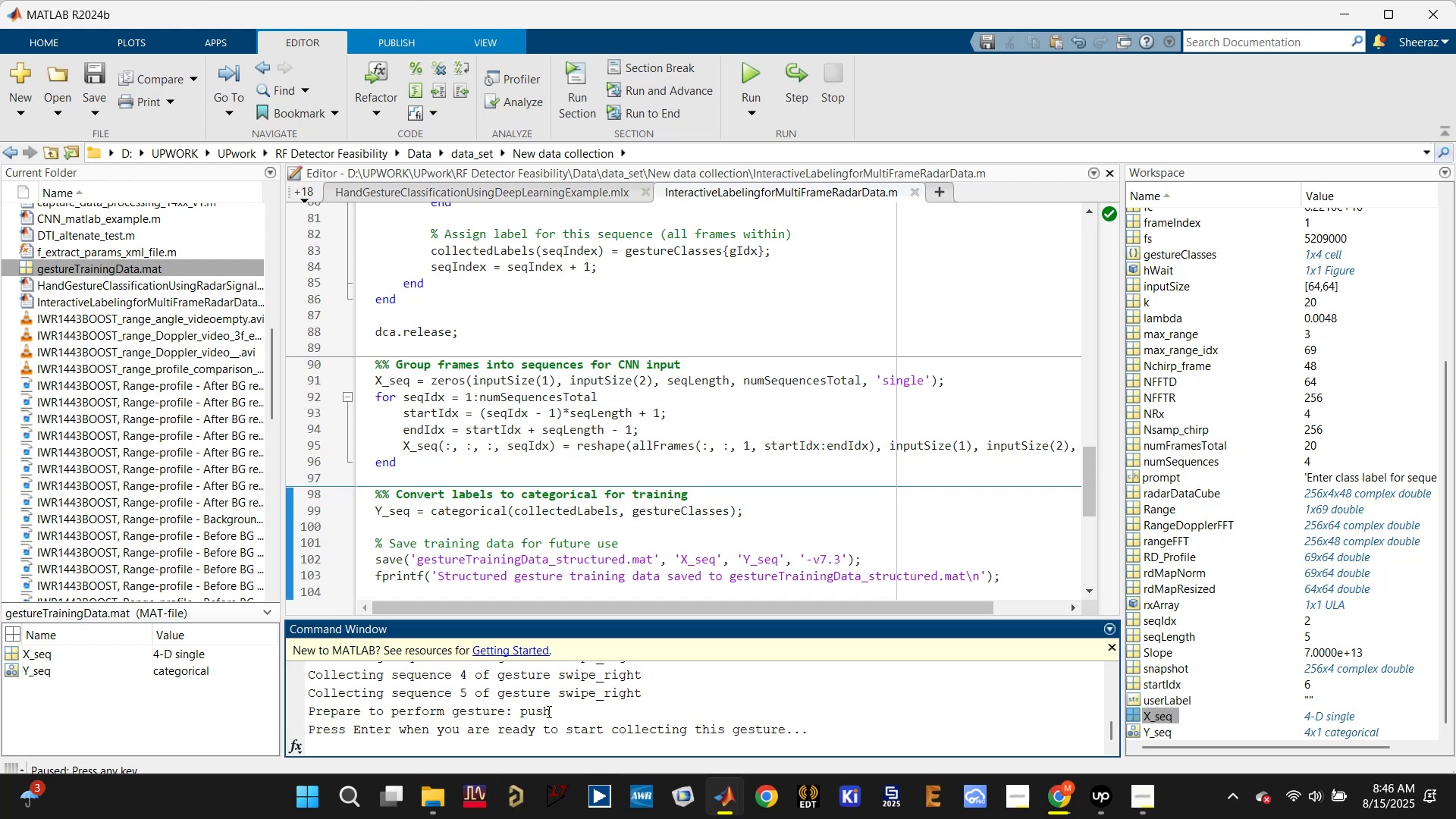 
wait(5.71)
 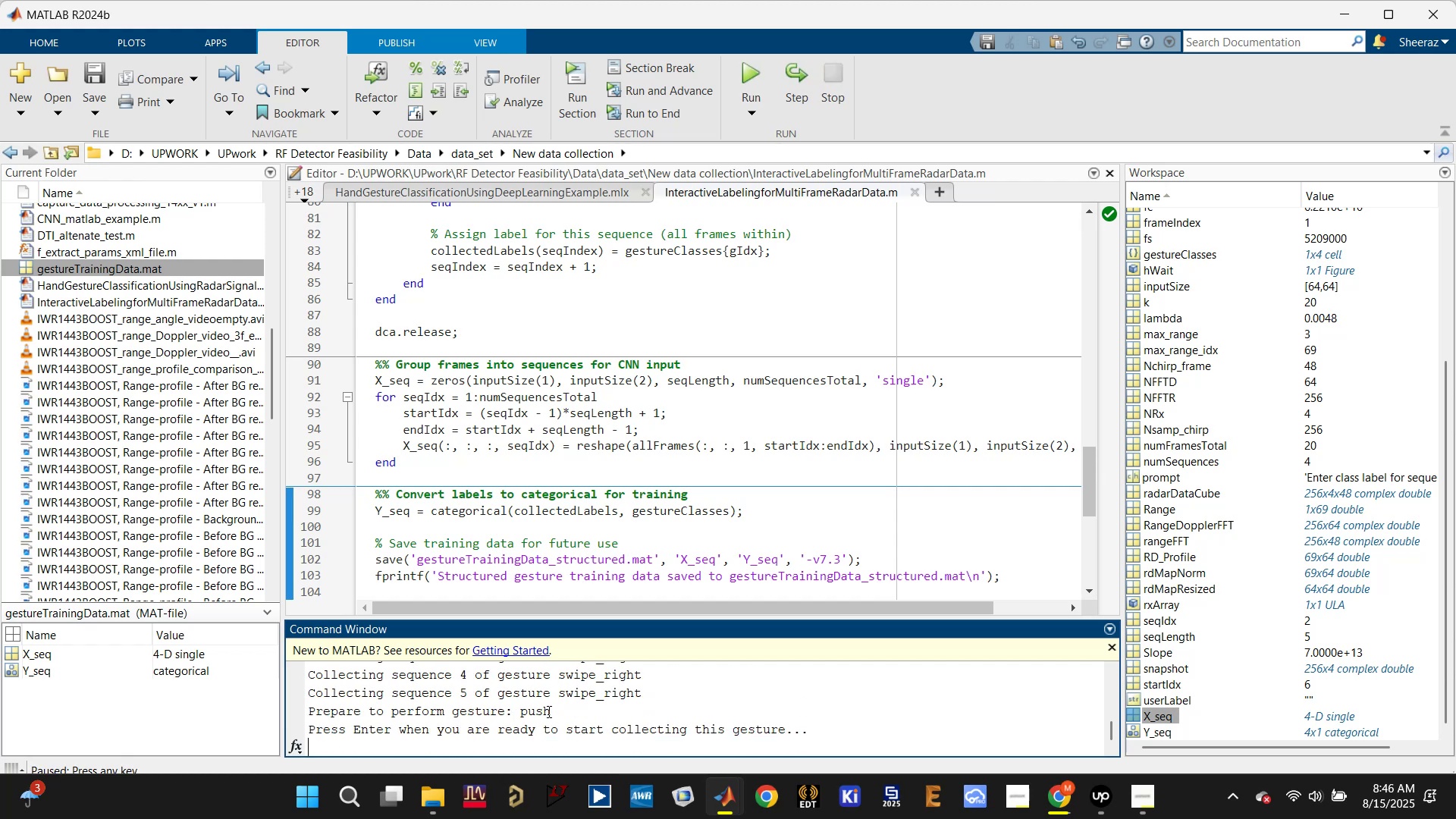 
key(Enter)
 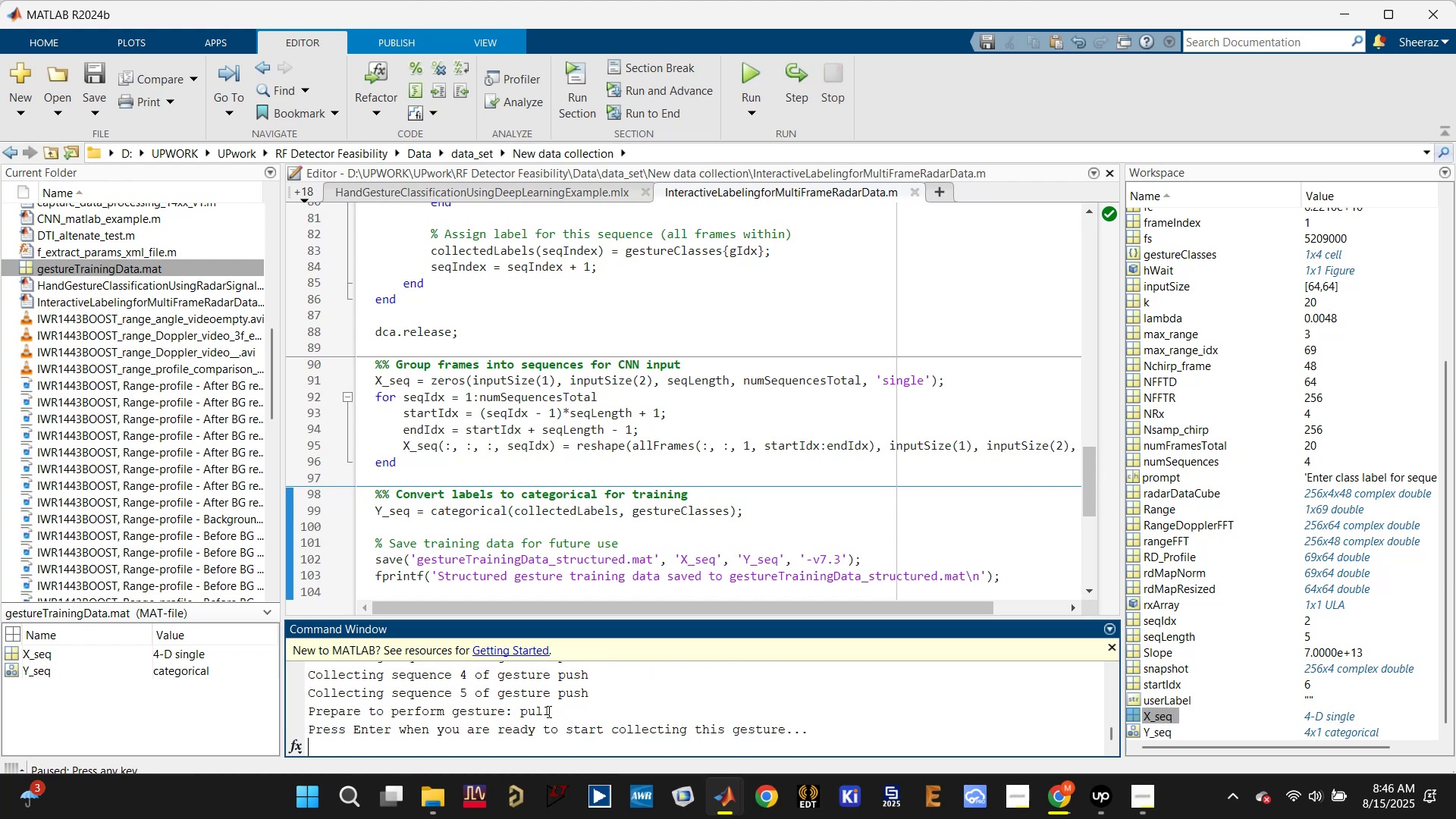 
key(Enter)
 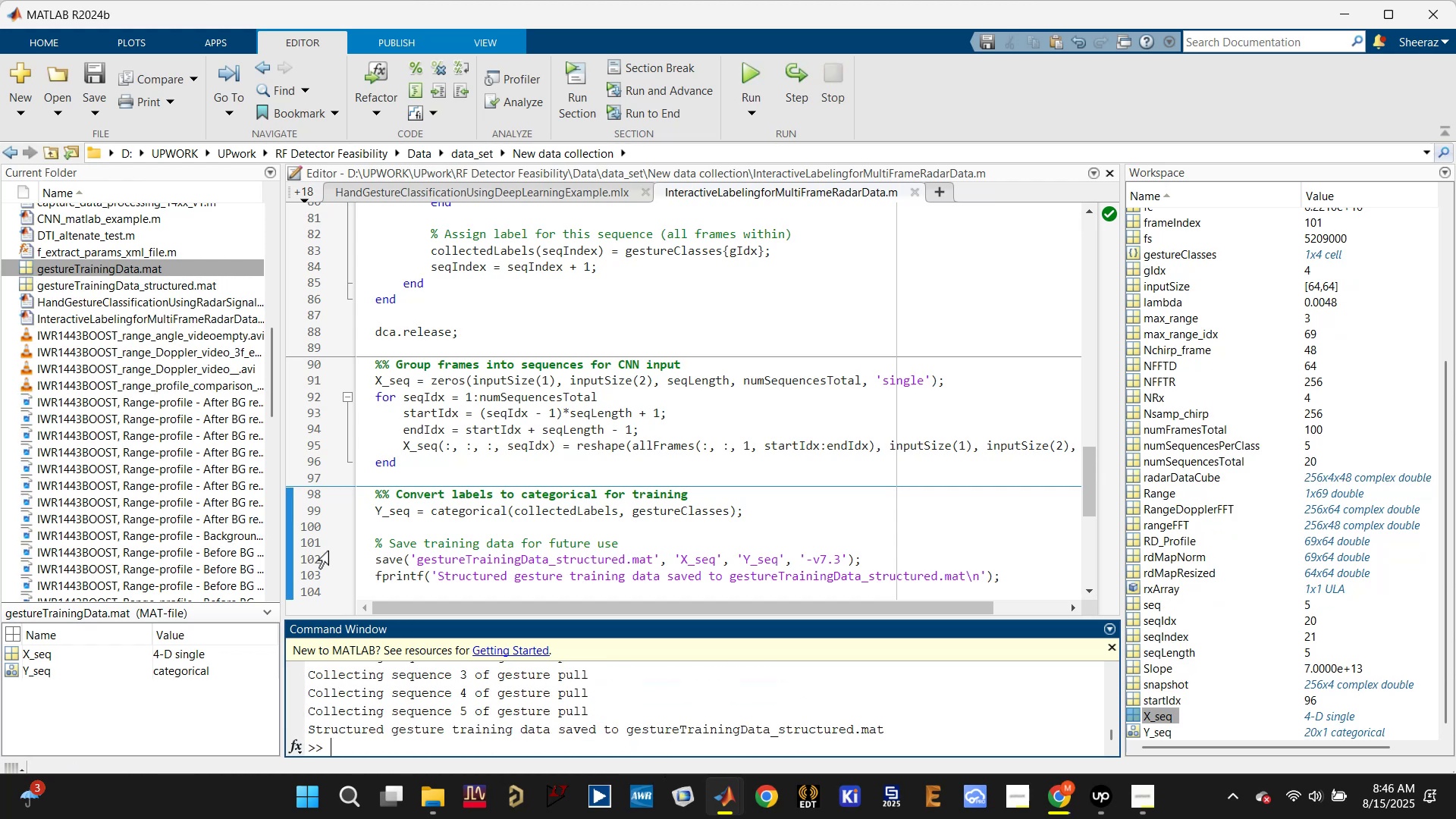 
wait(6.05)
 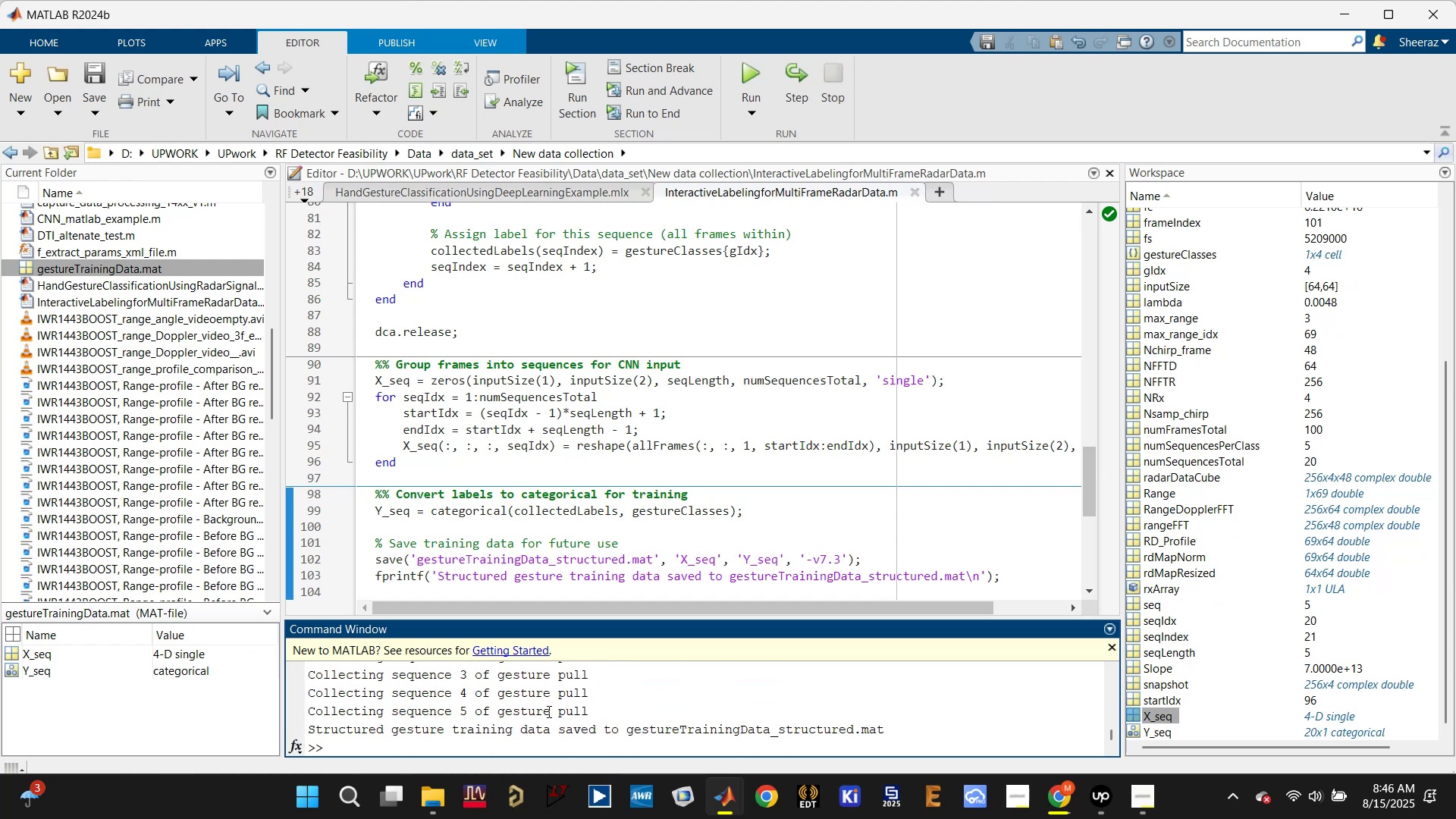 
double_click([143, 284])
 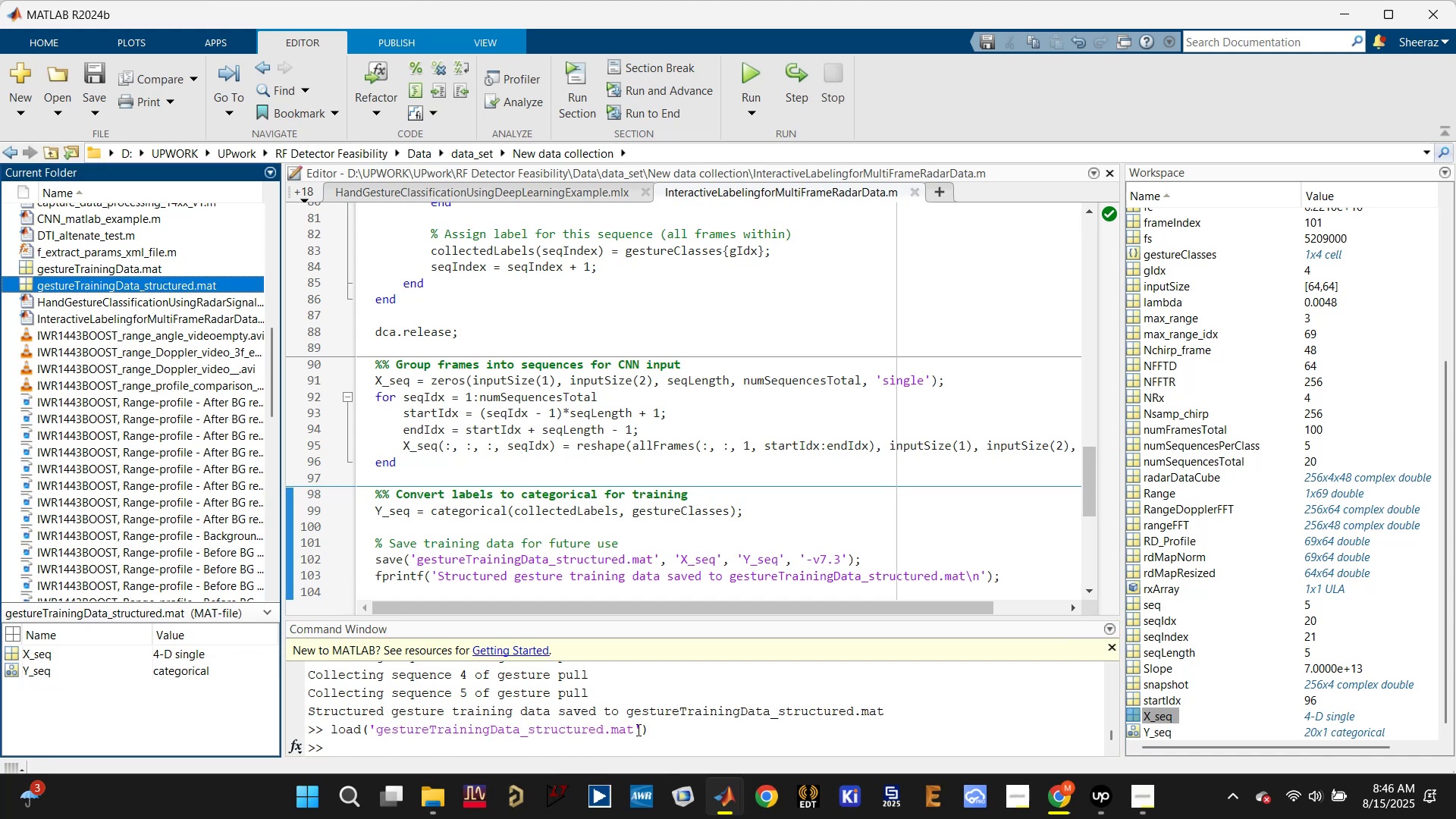 
left_click([666, 733])
 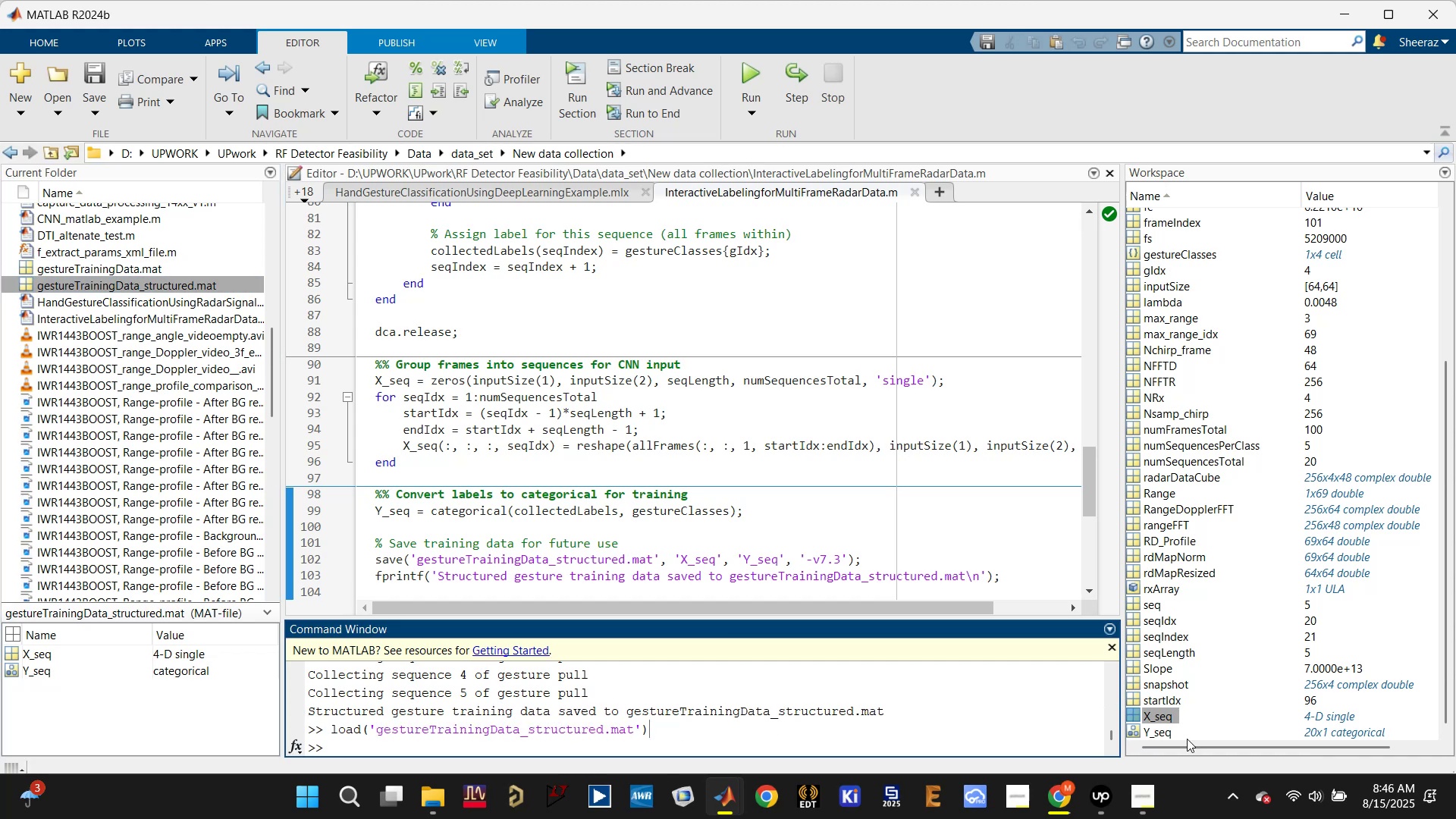 
left_click([1164, 737])
 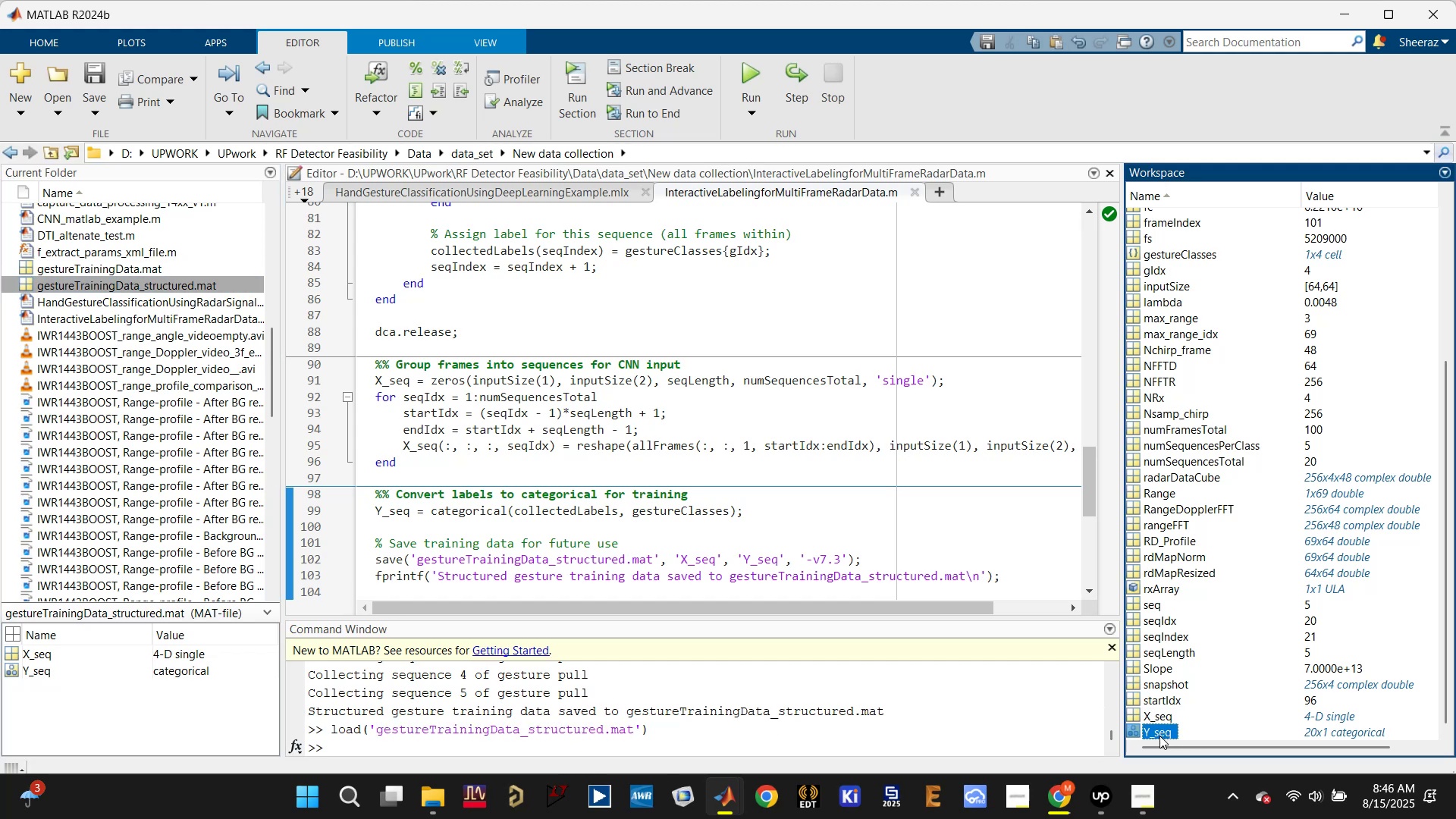 
double_click([1159, 736])
 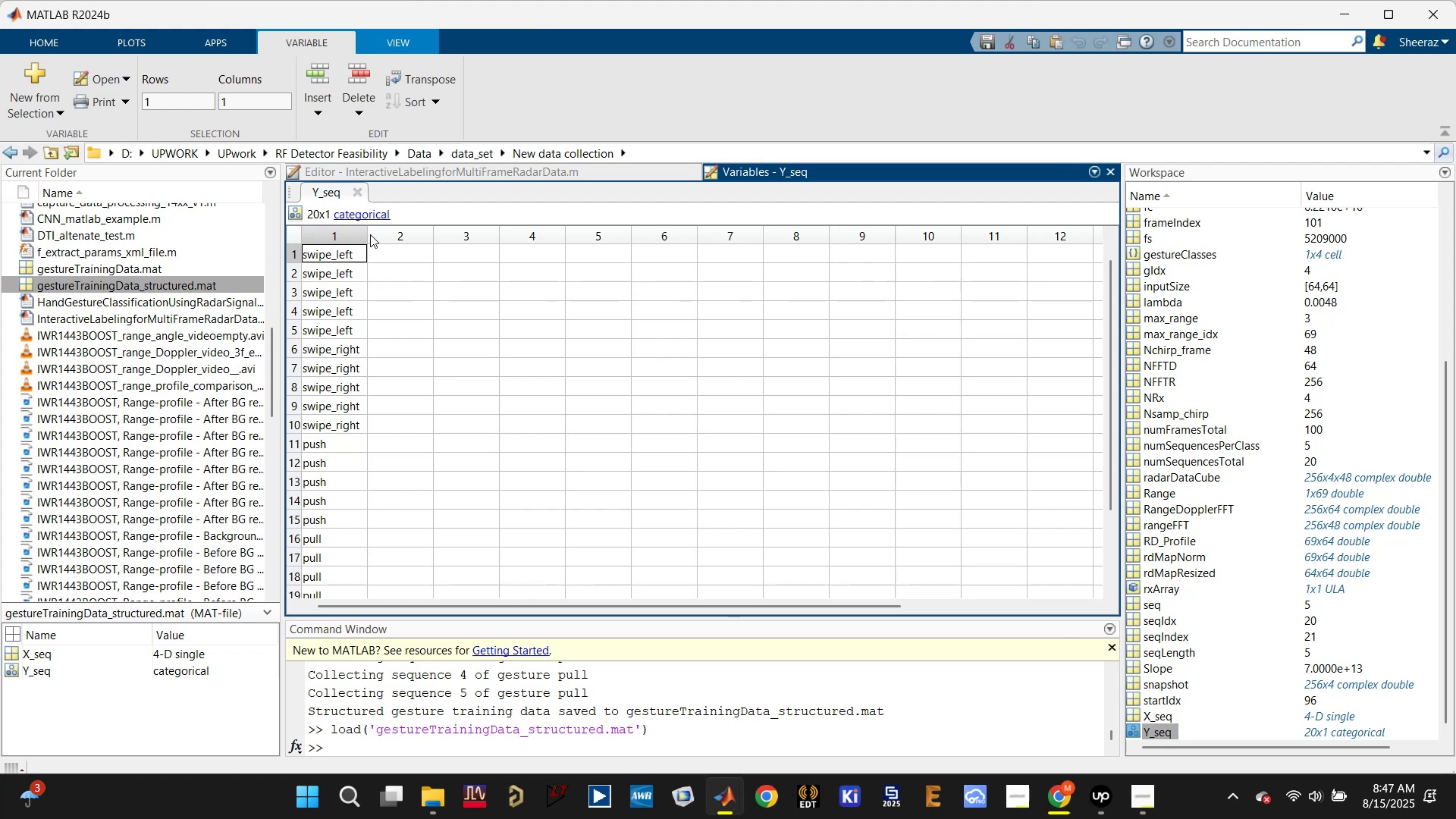 
left_click_drag(start_coordinate=[368, 237], to_coordinate=[582, 259])
 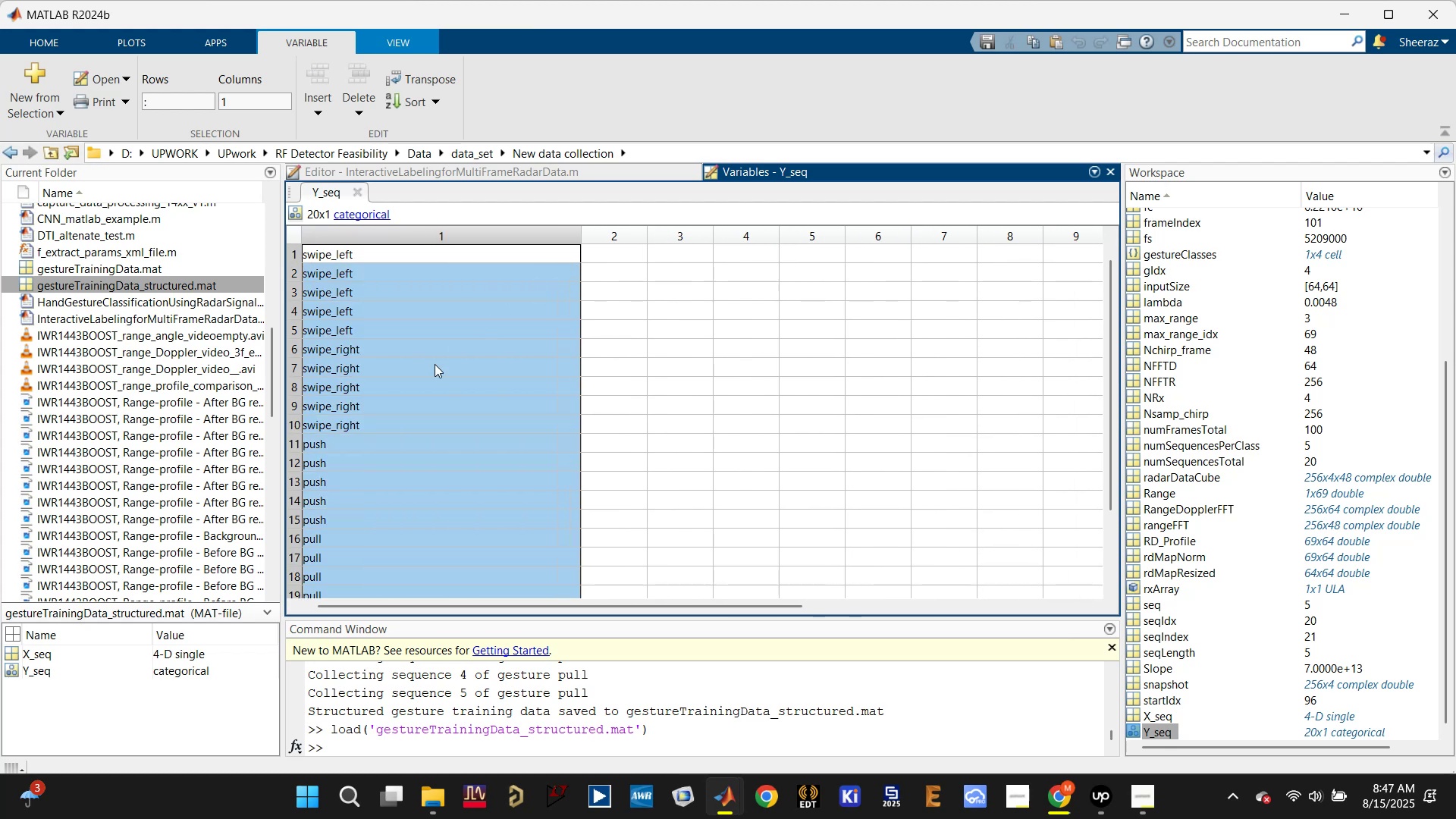 
scroll: coordinate [403, 460], scroll_direction: down, amount: 4.0
 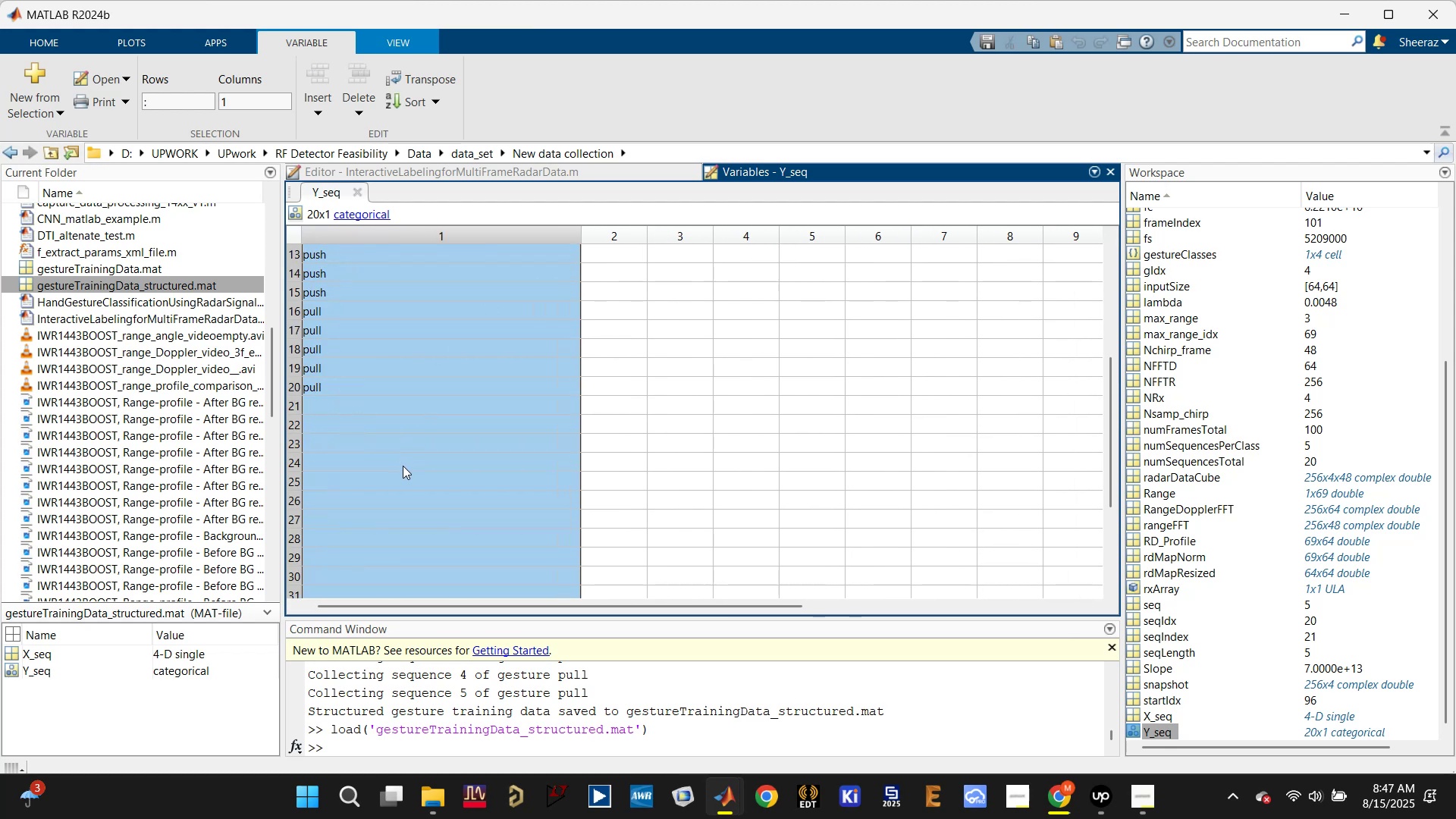 
scroll: coordinate [403, 466], scroll_direction: up, amount: 1.0
 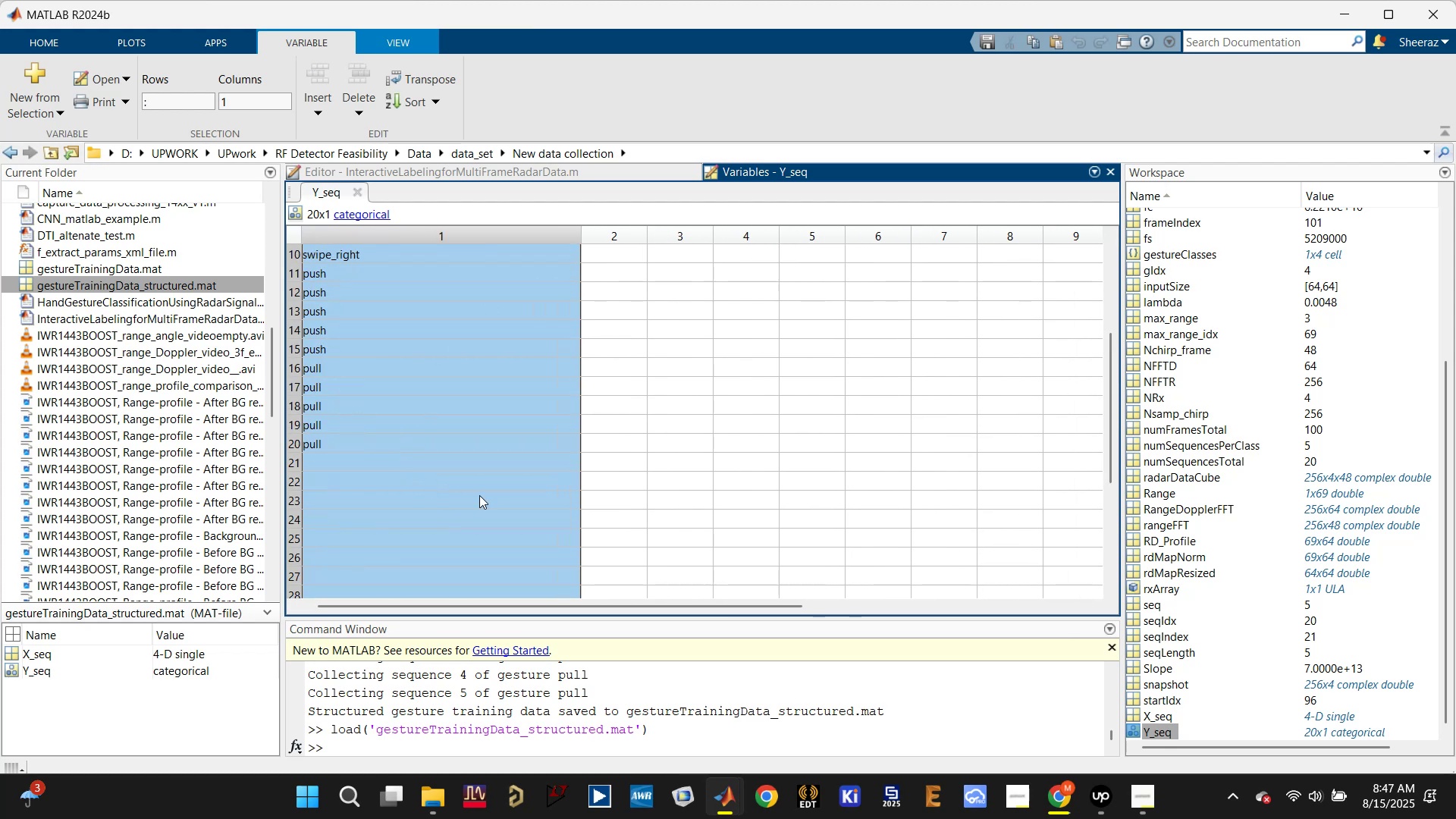 
left_click([516, 497])
 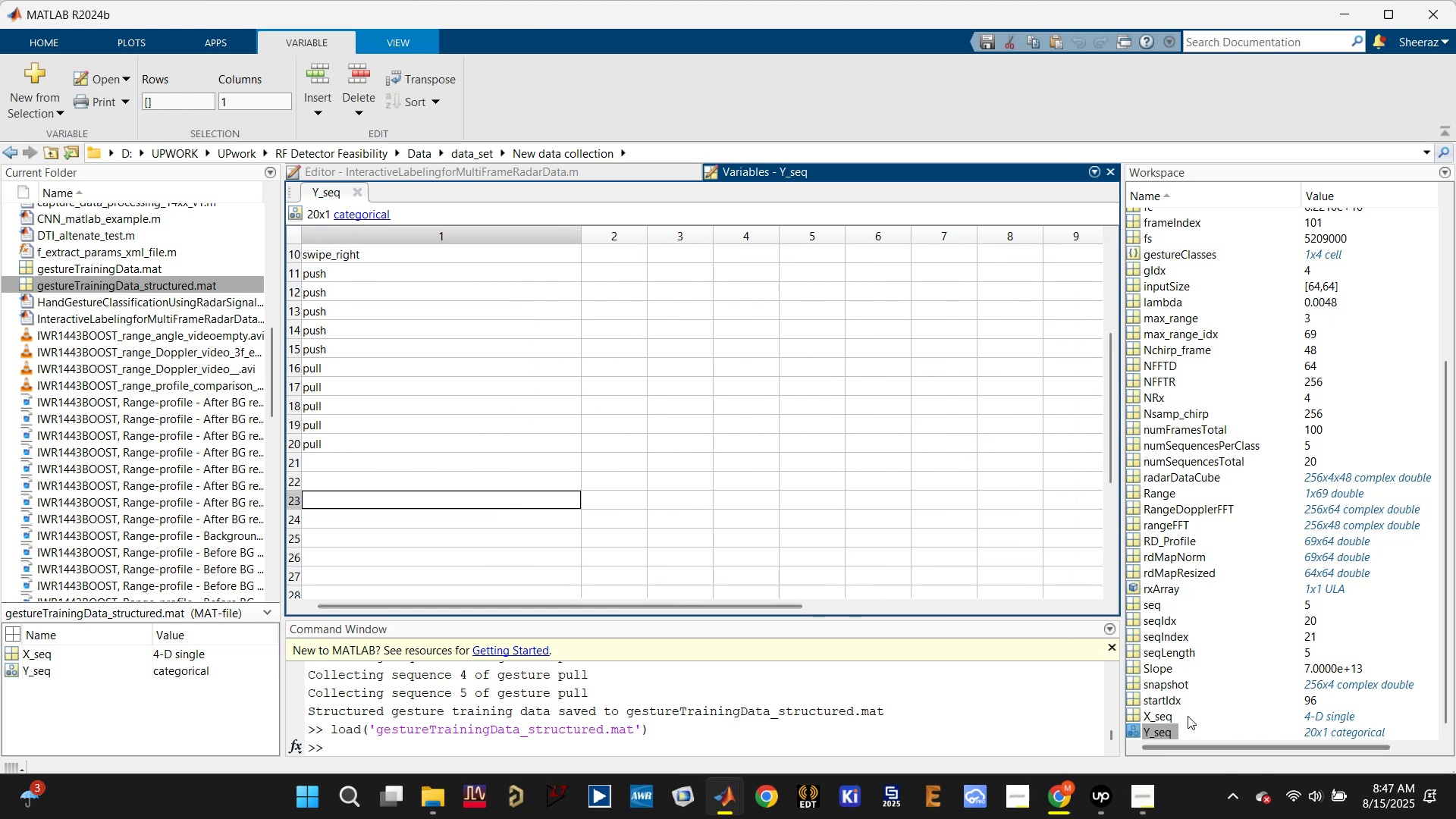 
double_click([1167, 717])
 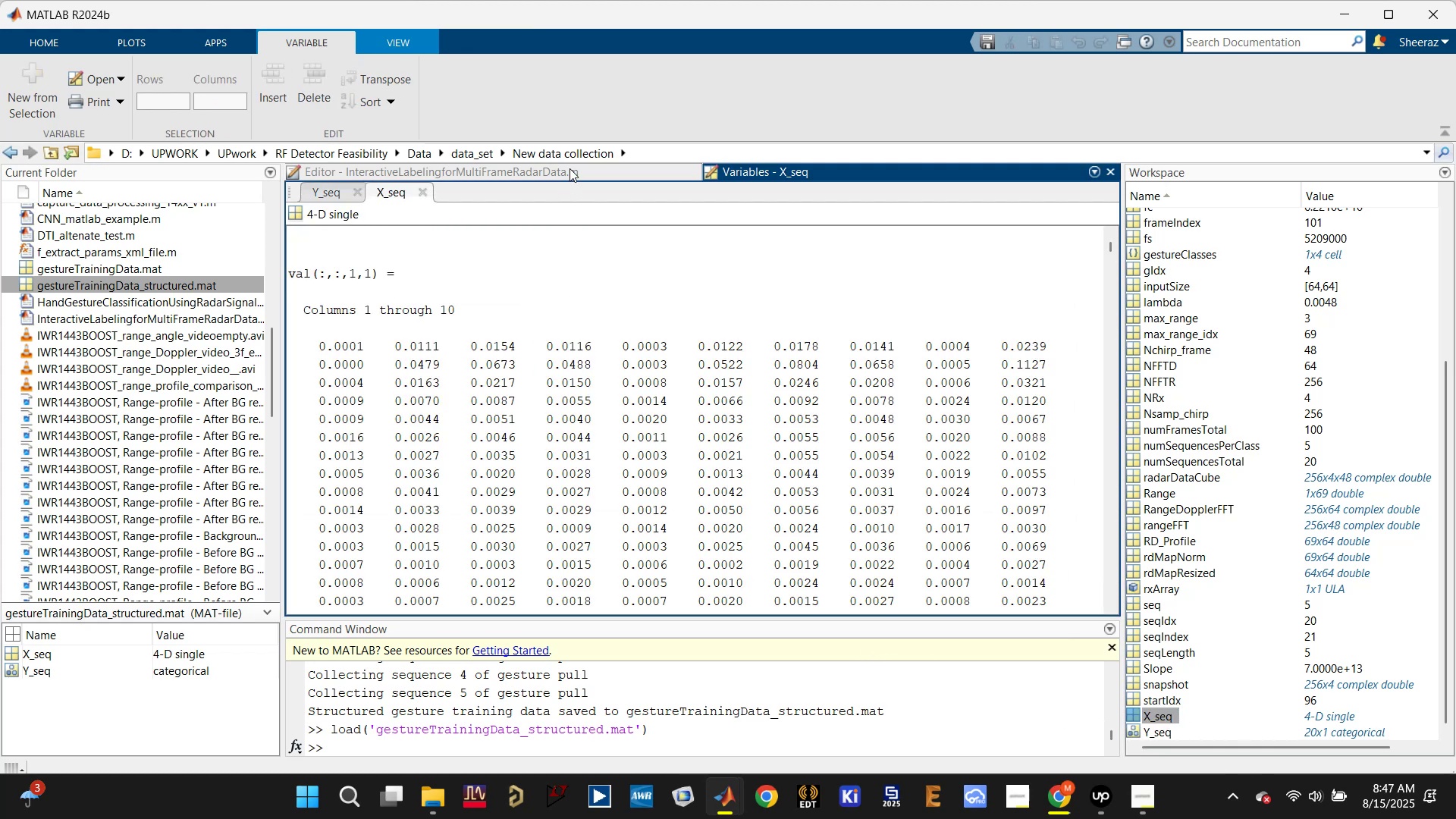 
scroll: coordinate [465, 697], scroll_direction: down, amount: 1.0
 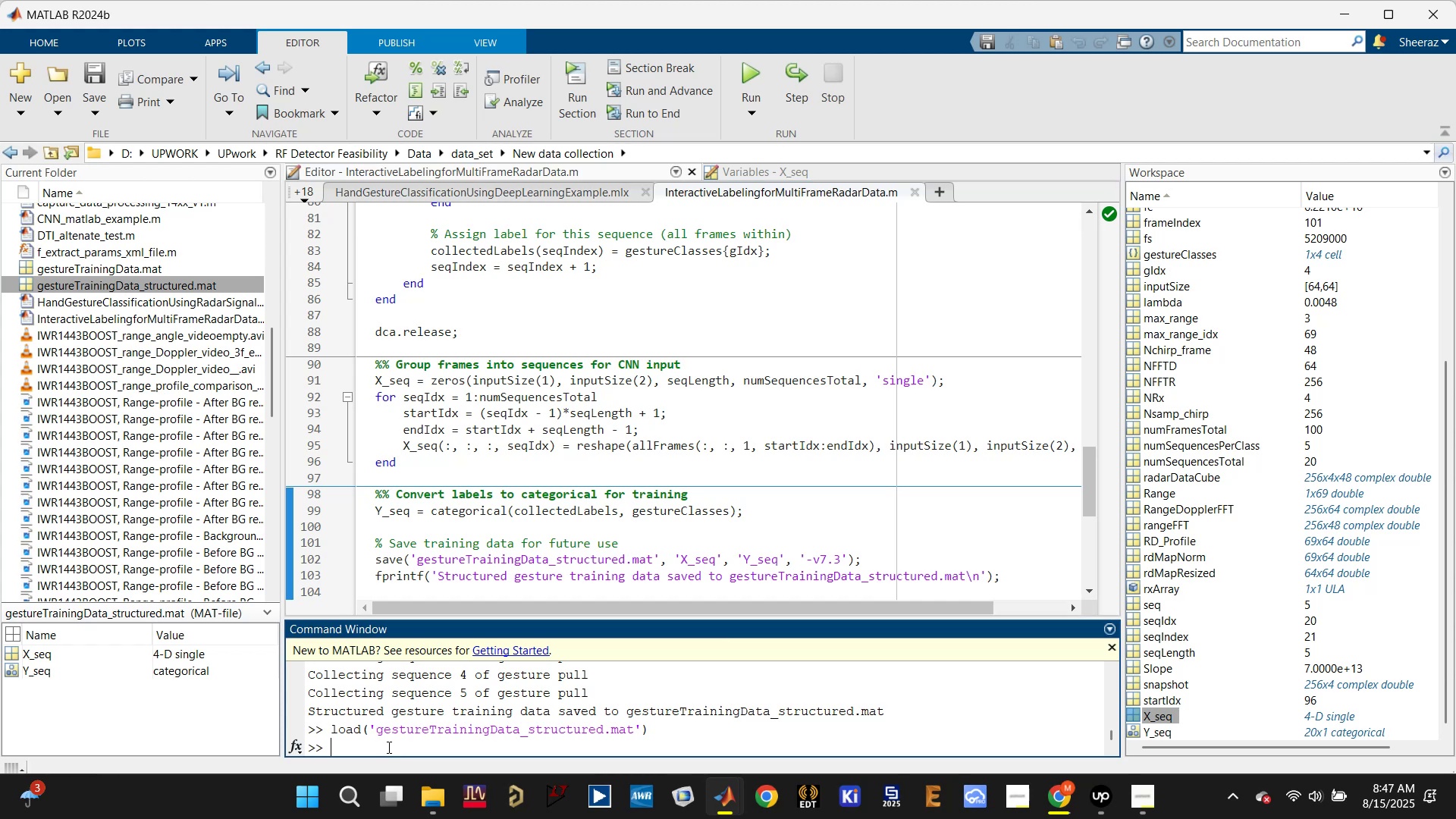 
type(clc )
key(Backspace)
 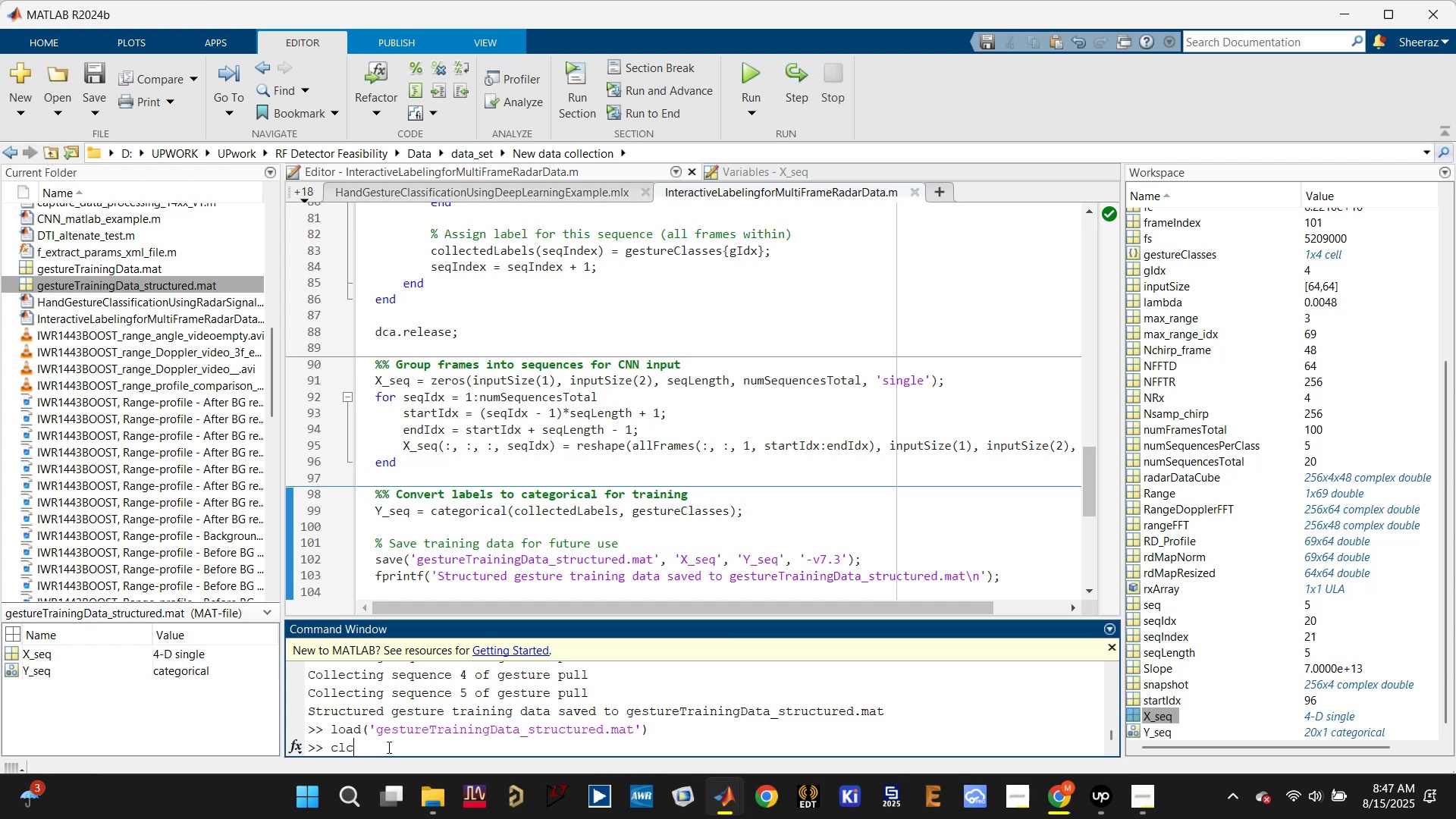 
key(Enter)
 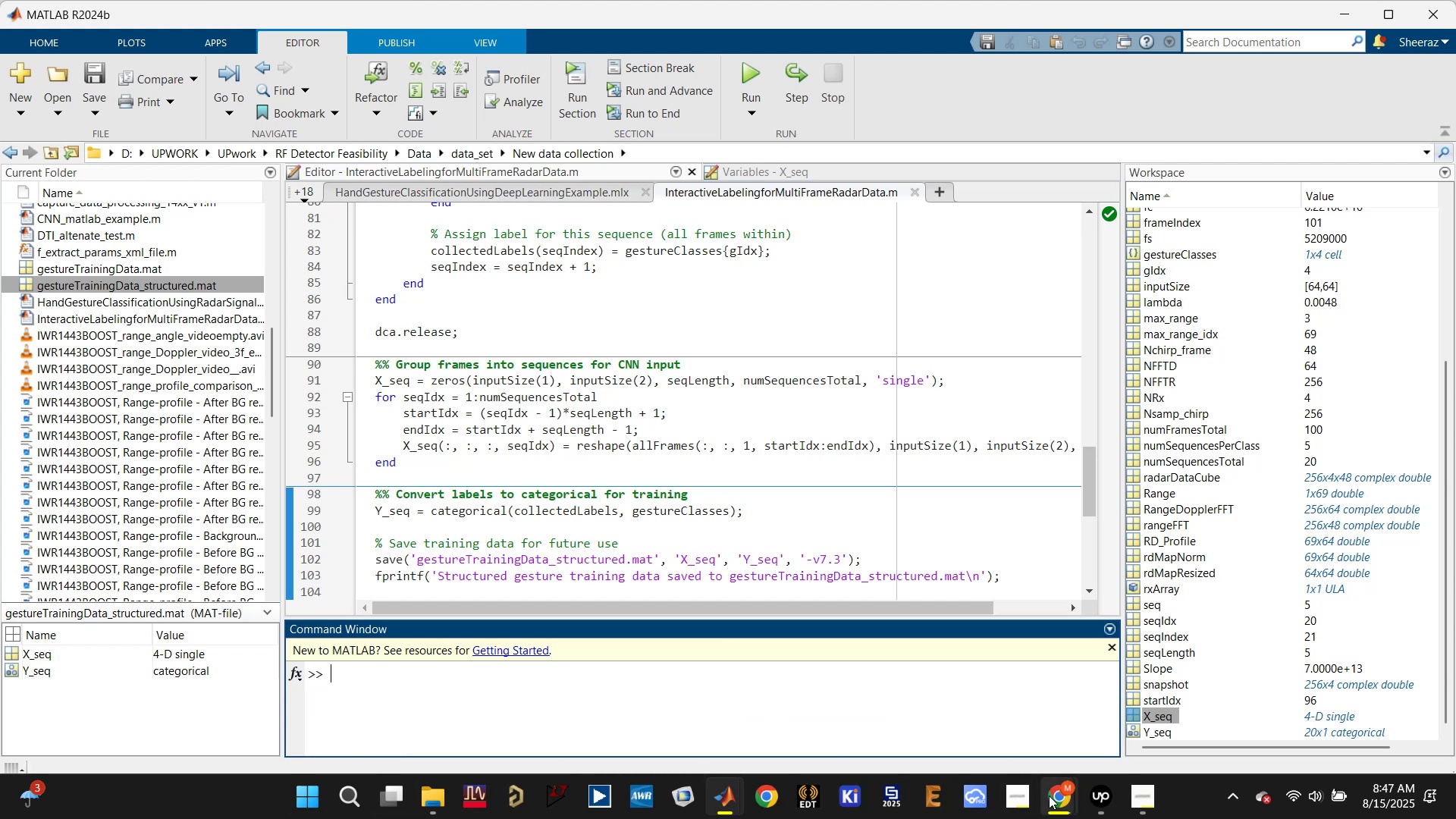 
left_click([984, 691])
 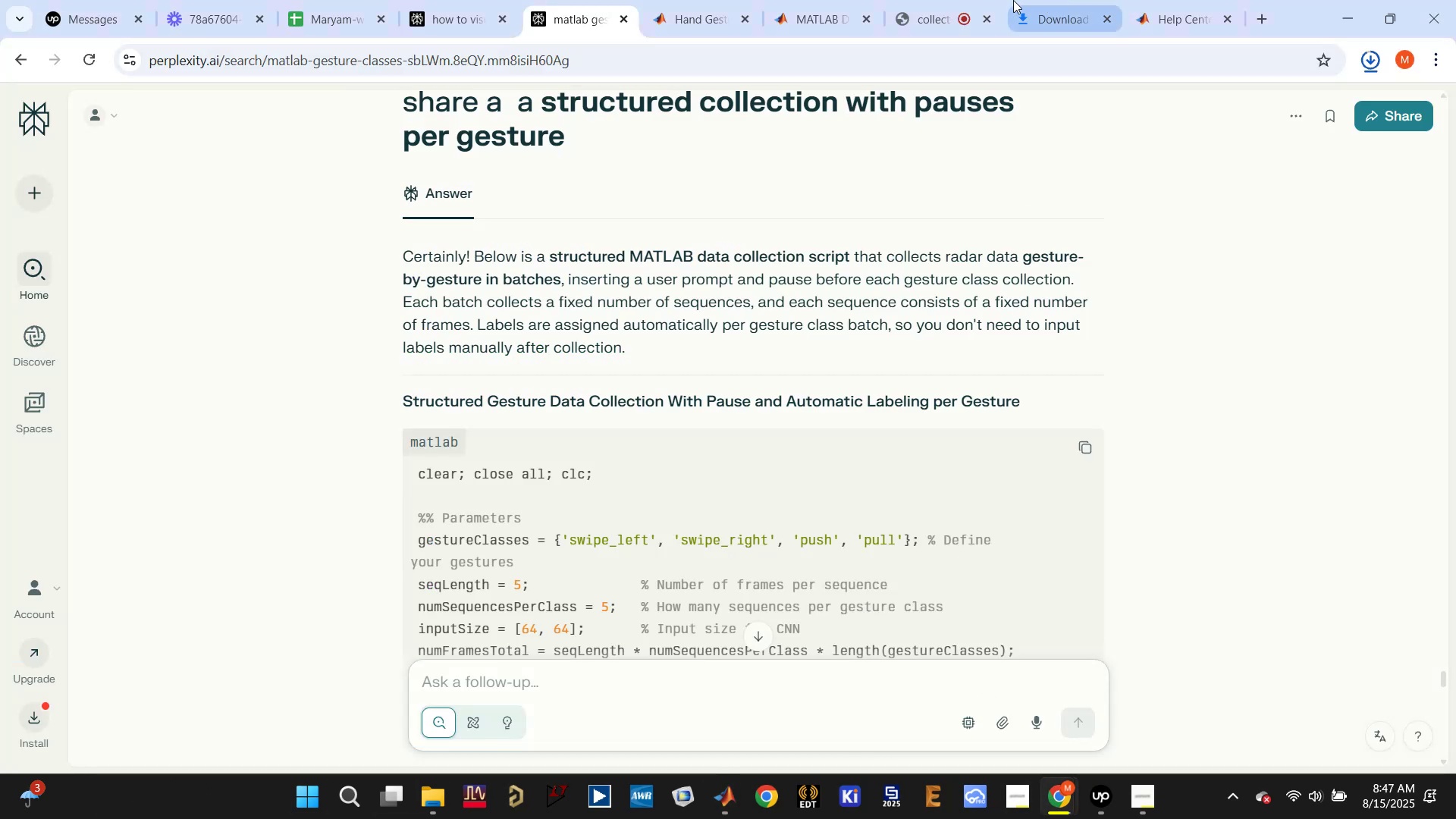 
left_click([947, 0])
 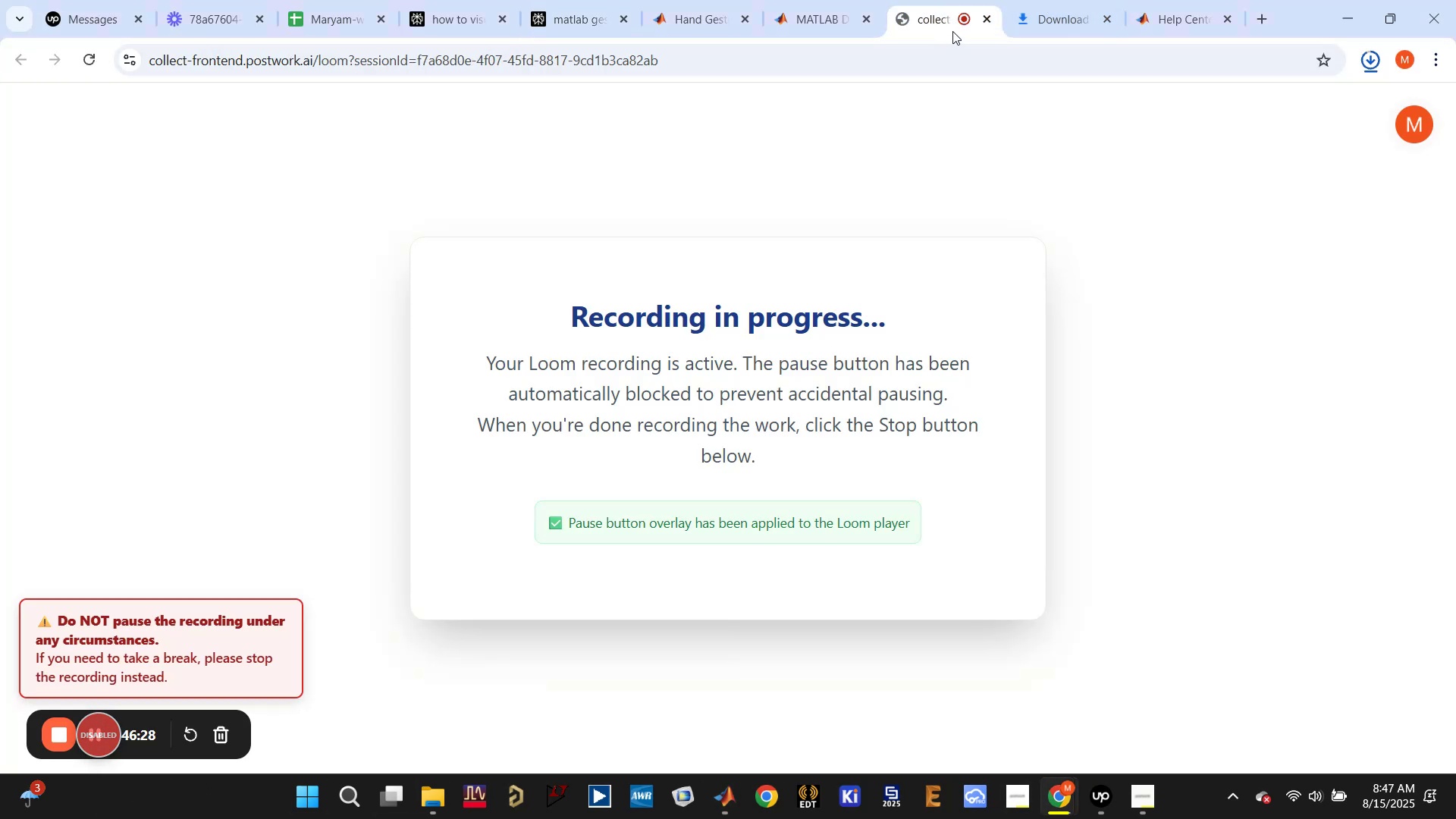 
left_click([1063, 0])
 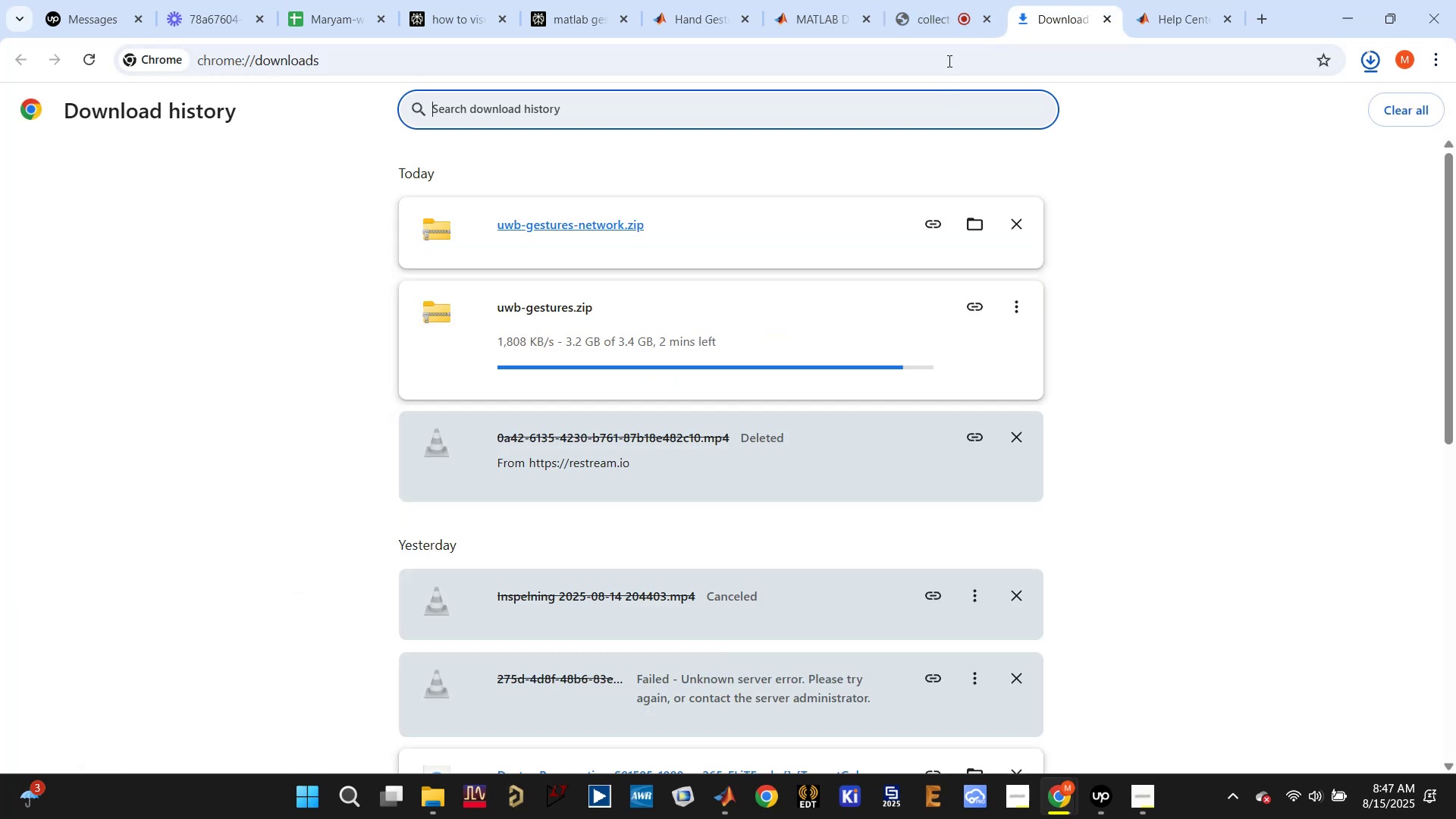 
left_click([919, 14])
 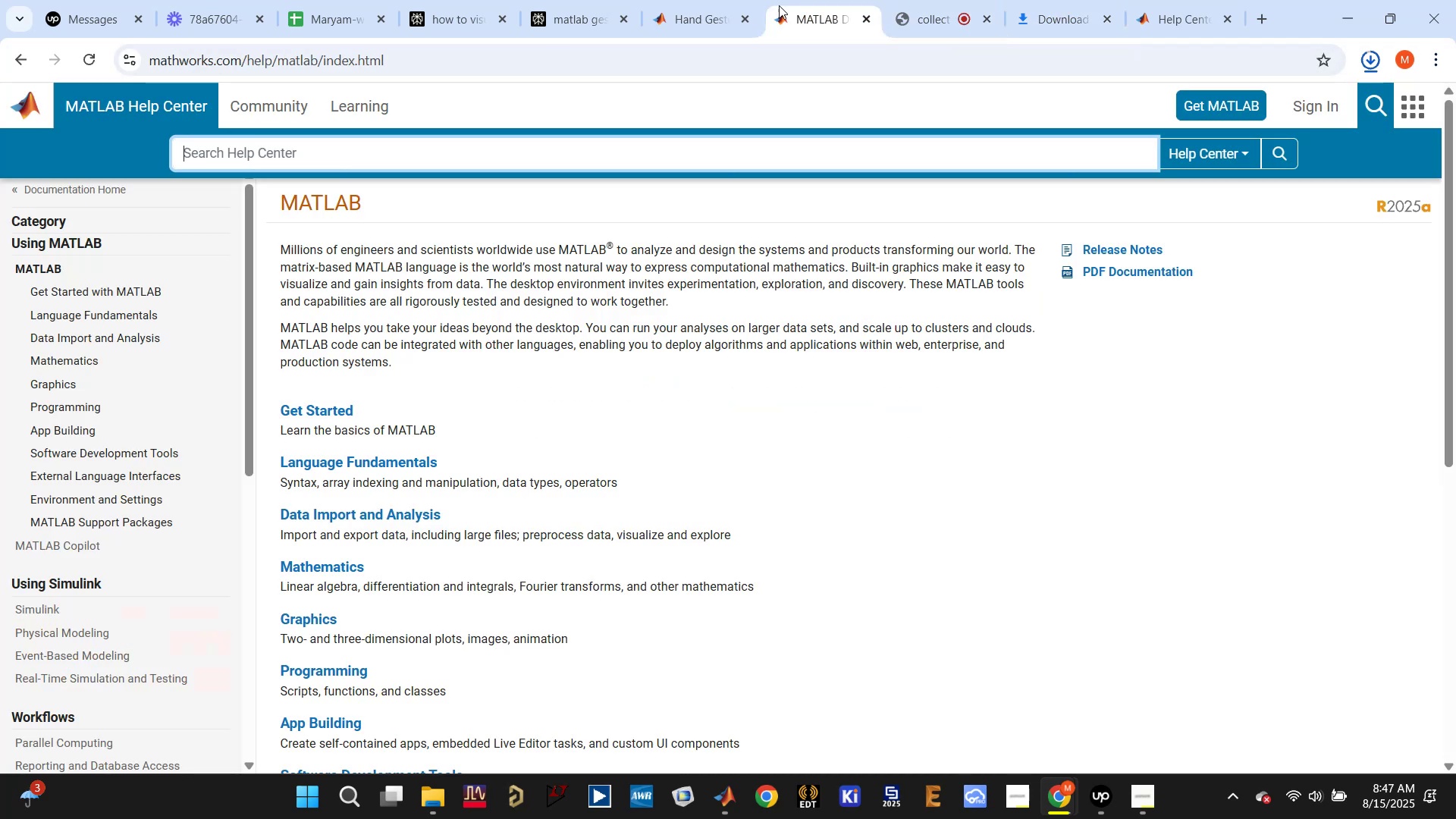 
double_click([687, 0])
 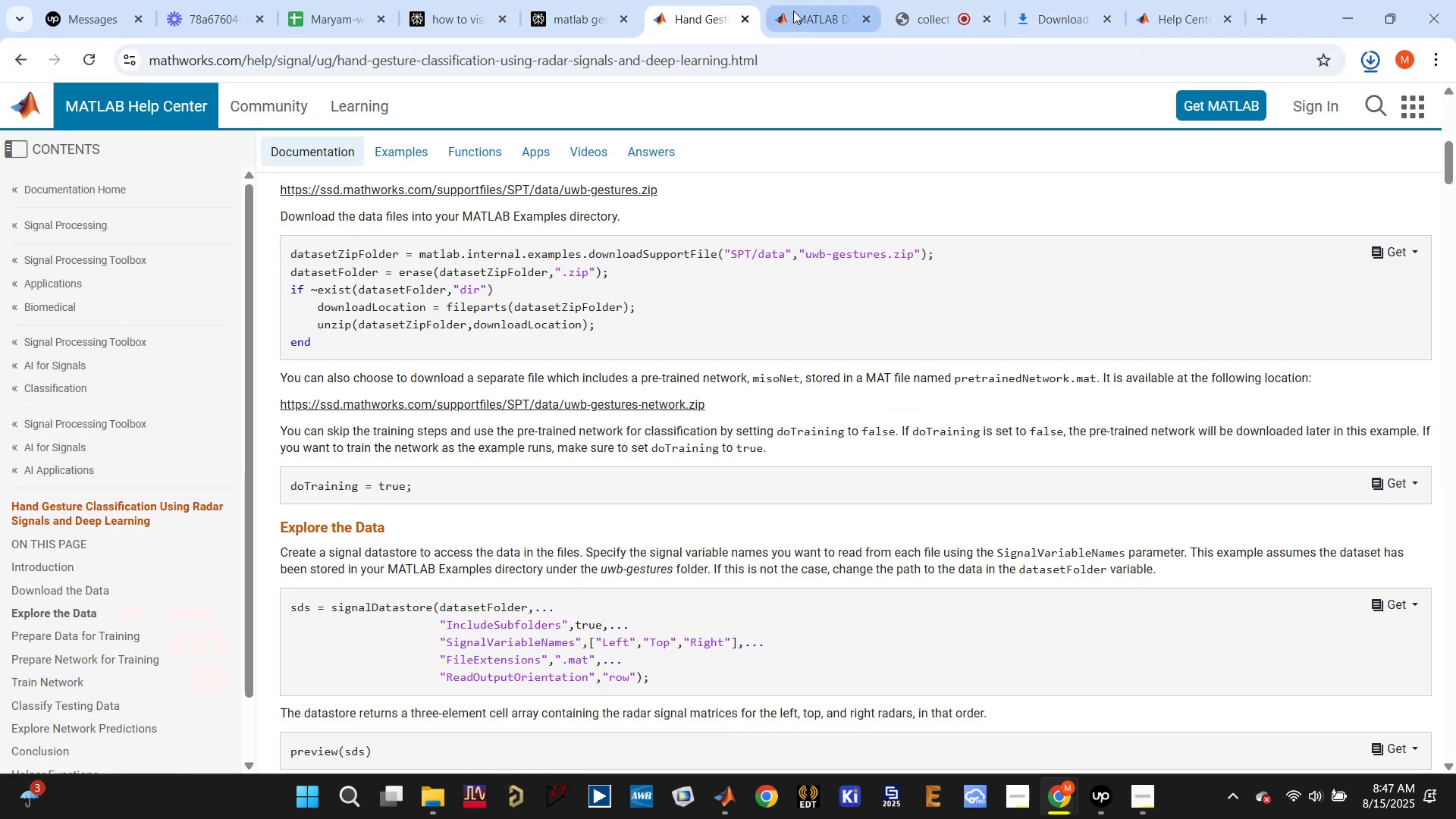 
left_click([793, 11])
 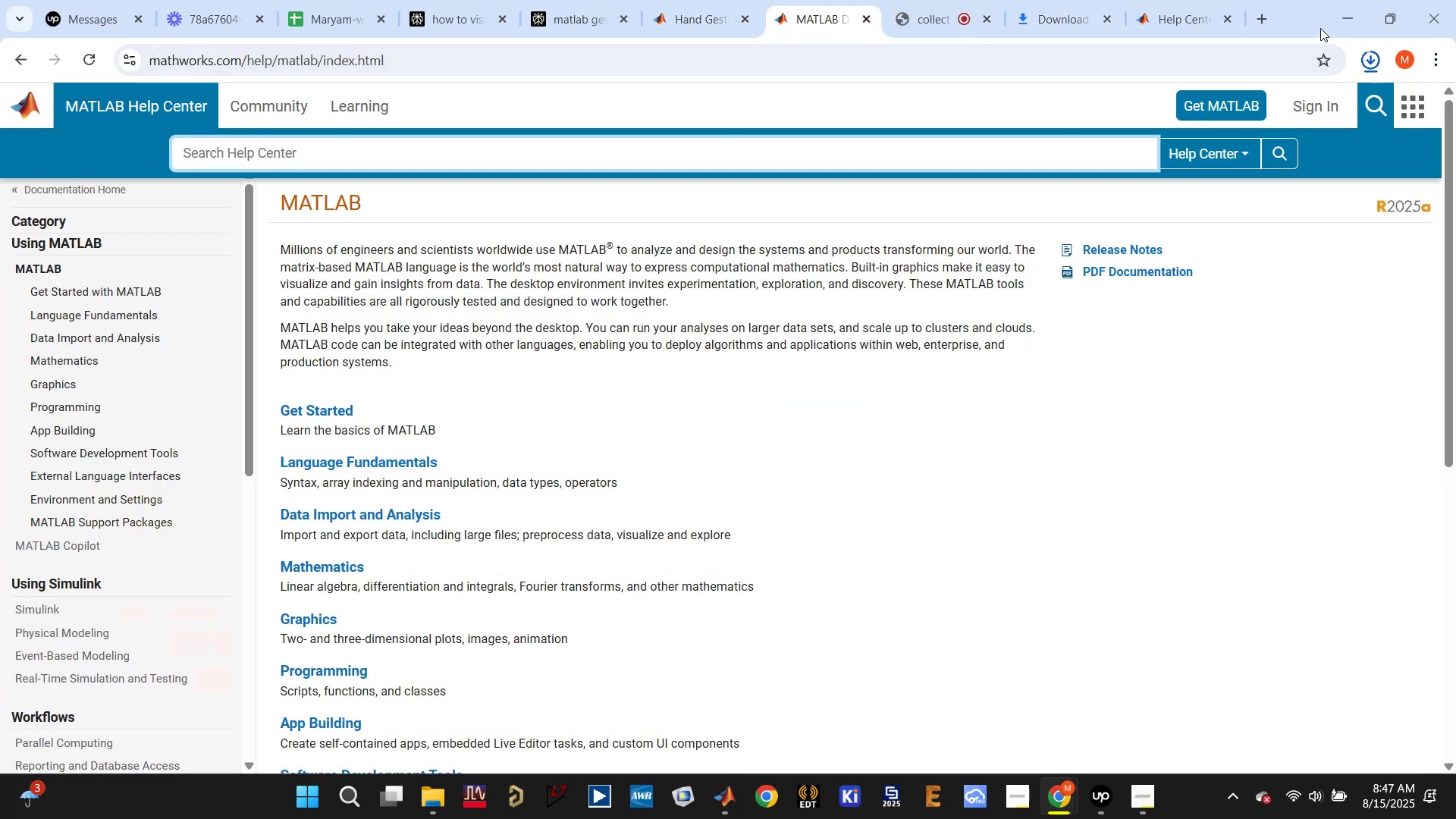 
left_click([1336, 11])
 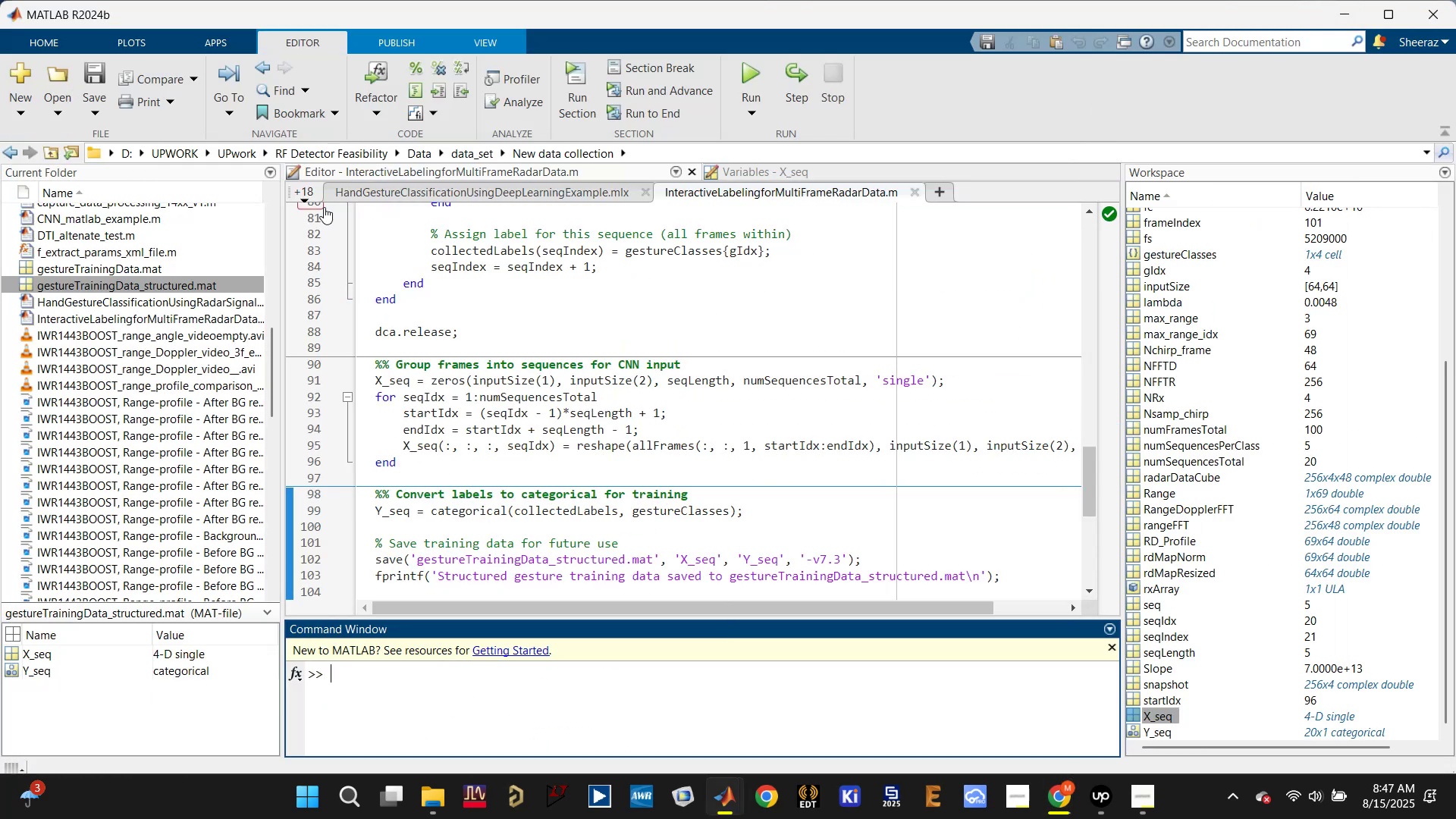 
left_click([648, 193])
 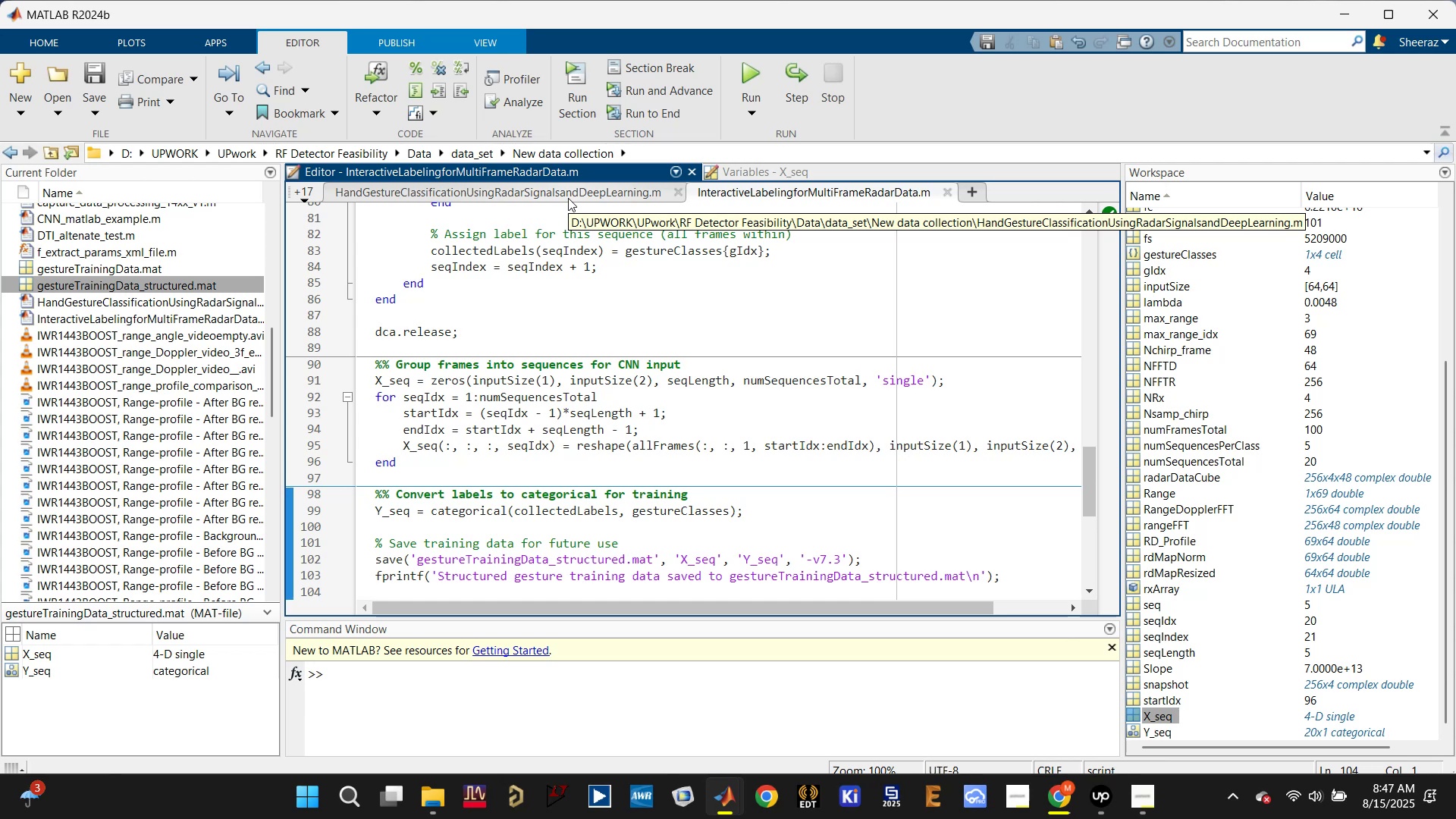 
left_click([568, 198])
 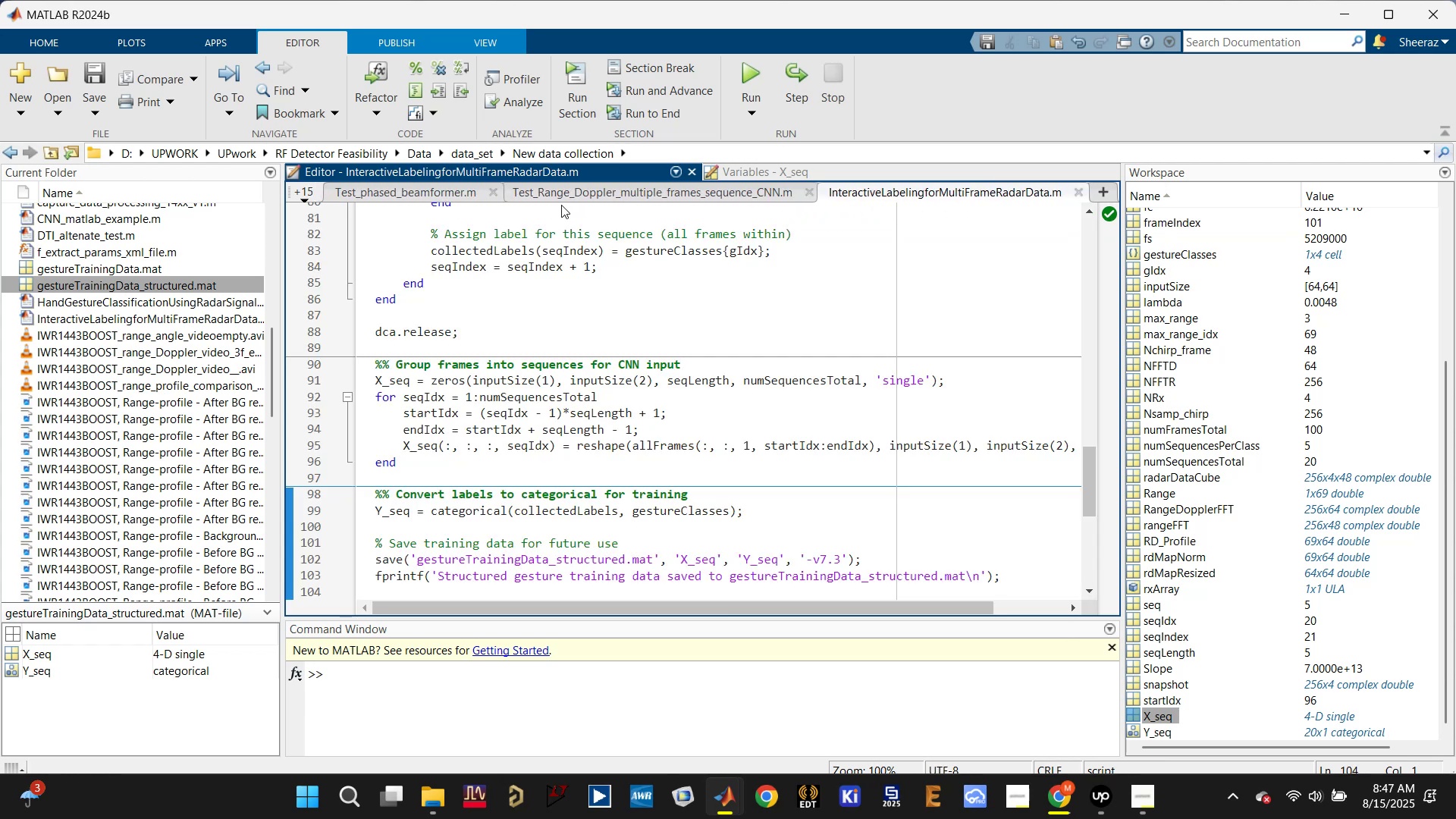 
left_click([617, 192])
 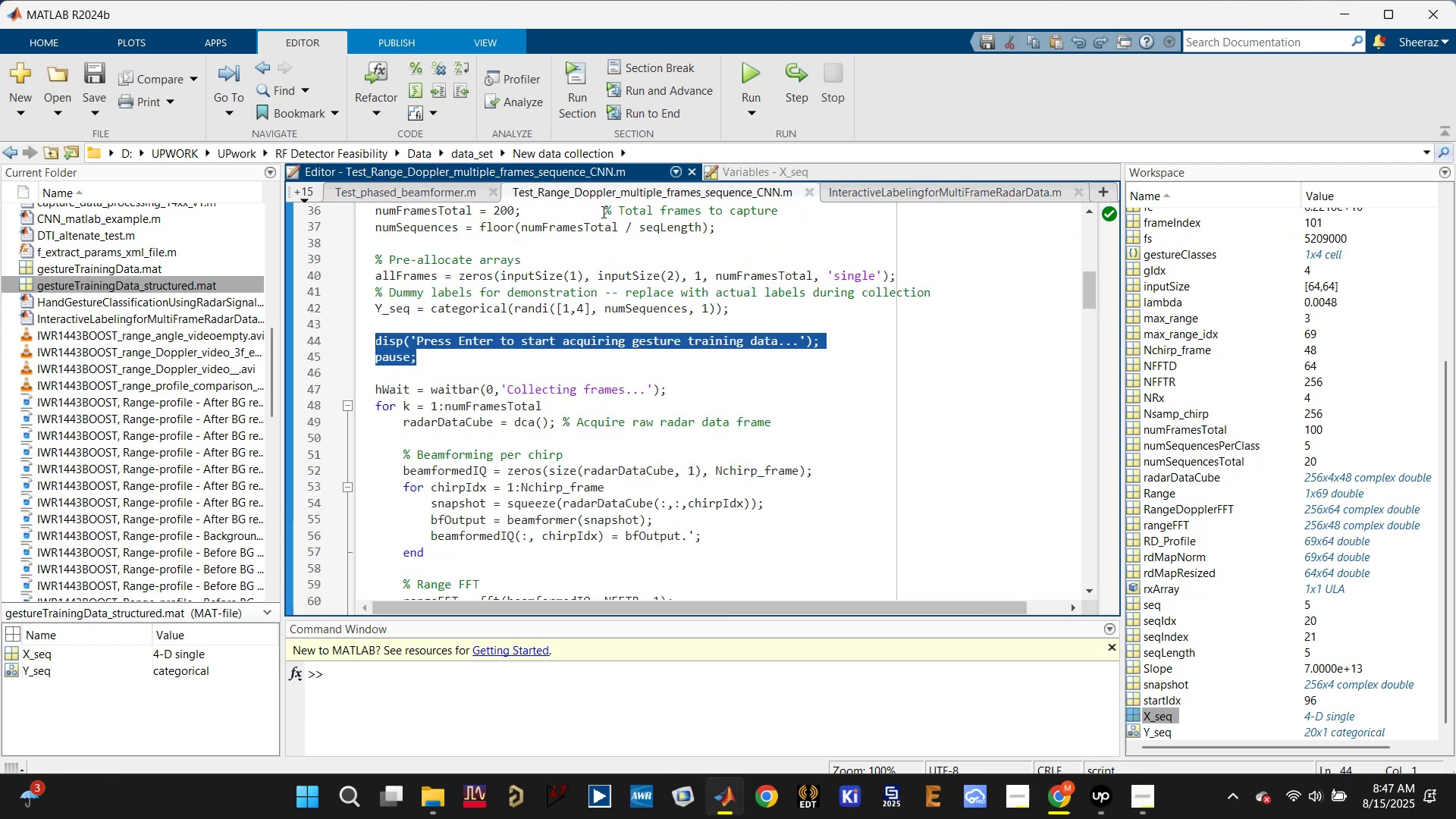 
scroll: coordinate [567, 415], scroll_direction: down, amount: 7.0
 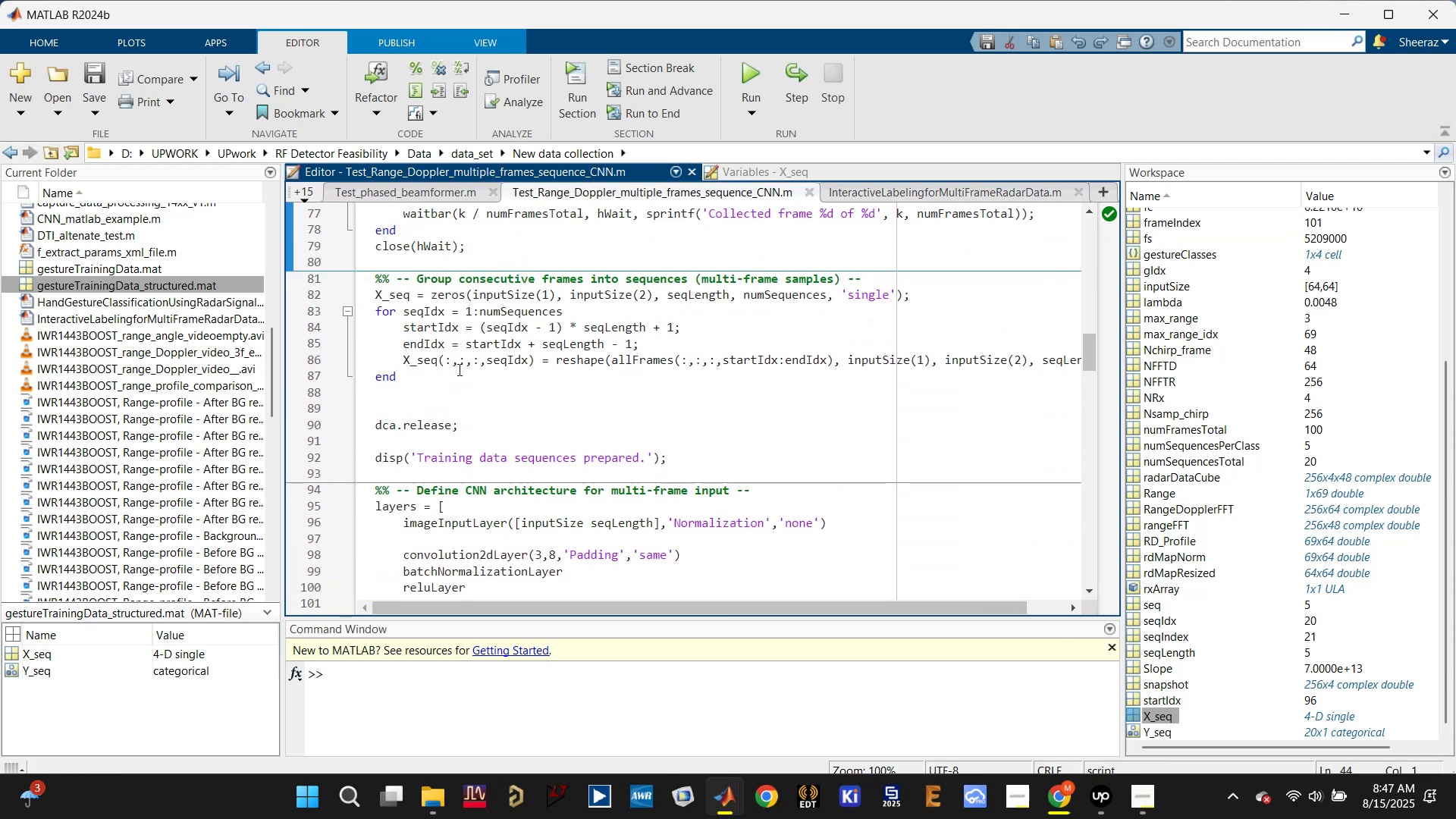 
left_click([412, 354])
 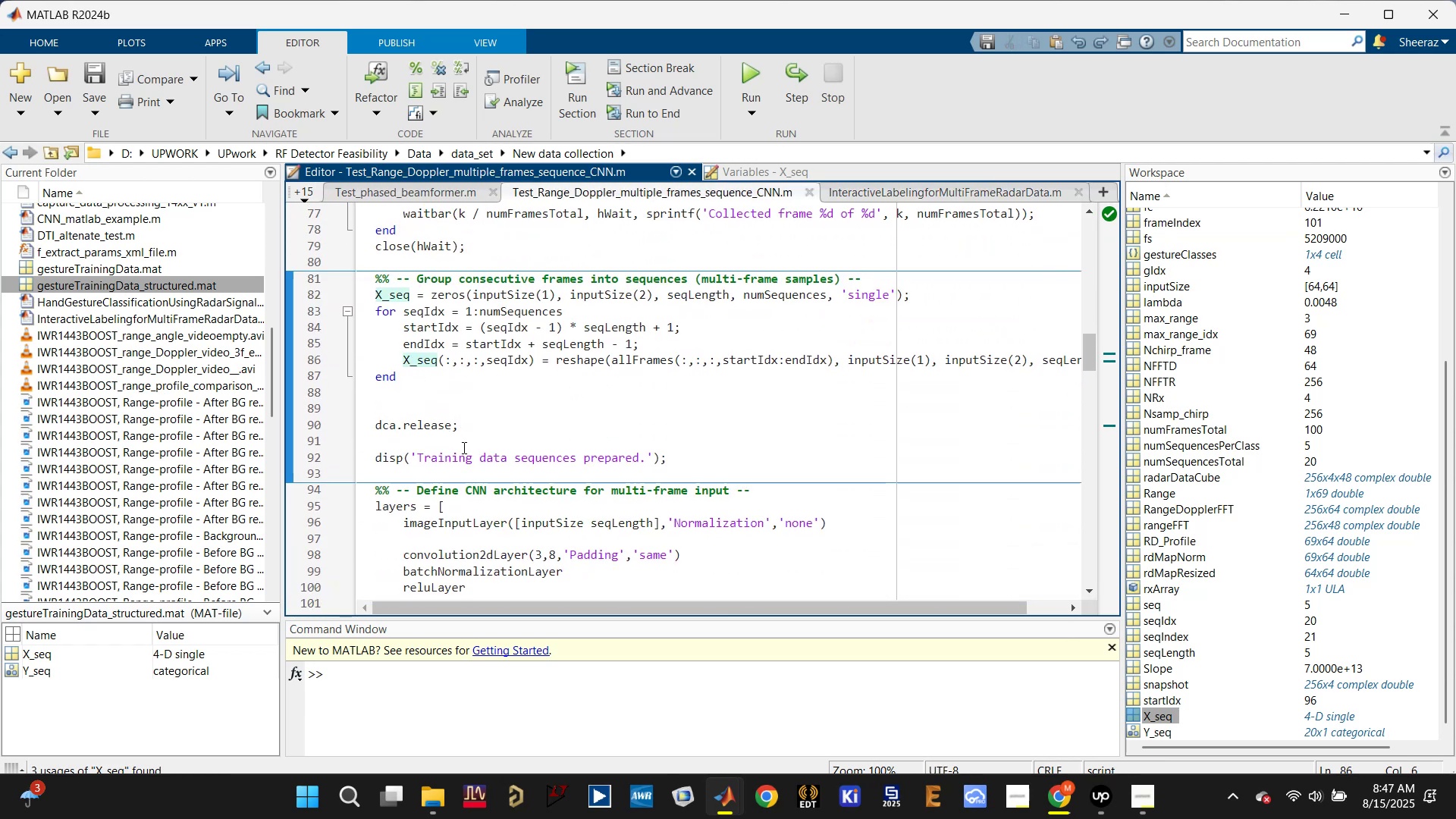 
scroll: coordinate [466, 447], scroll_direction: up, amount: 1.0
 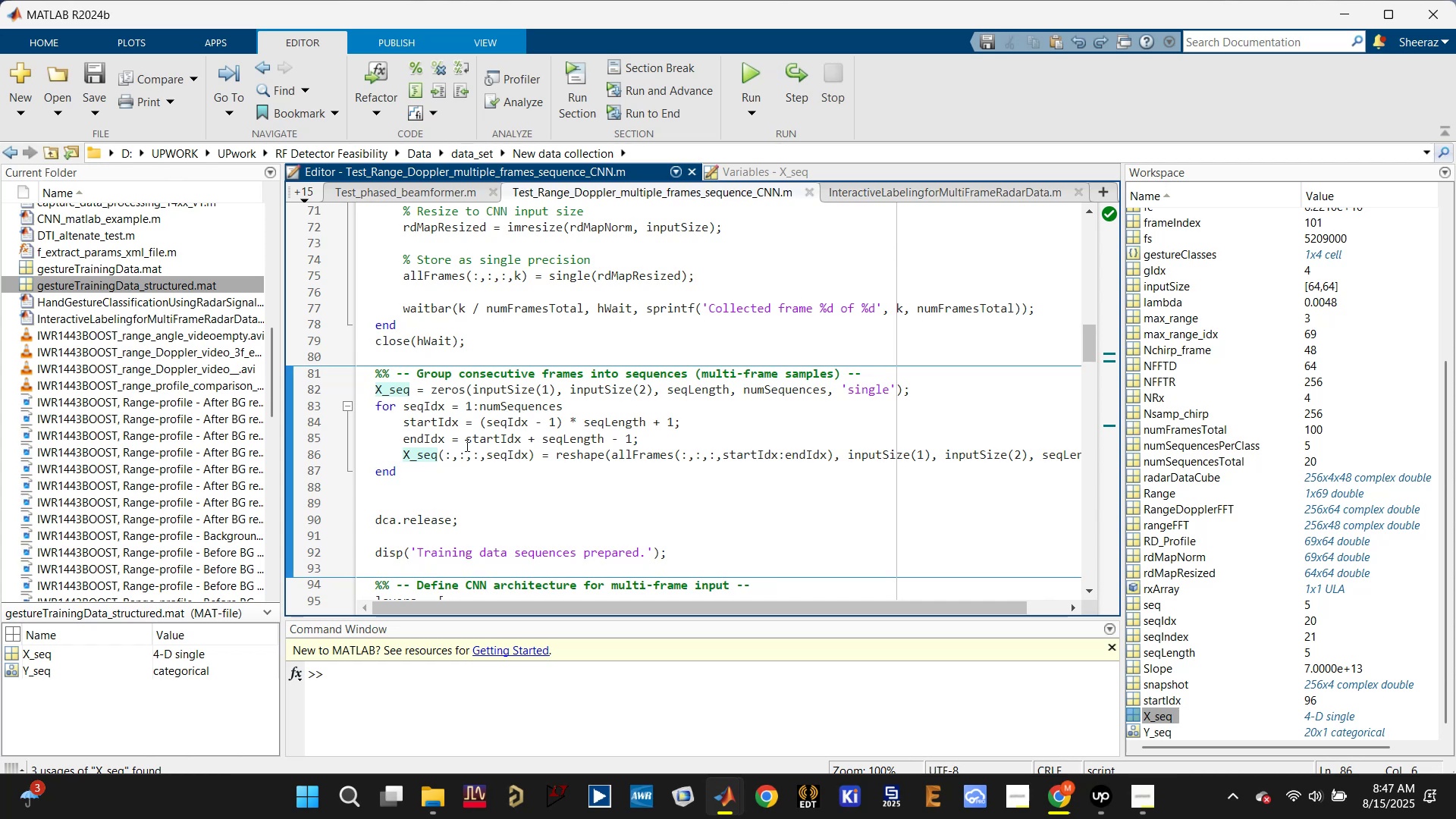 
scroll: coordinate [466, 445], scroll_direction: down, amount: 3.0
 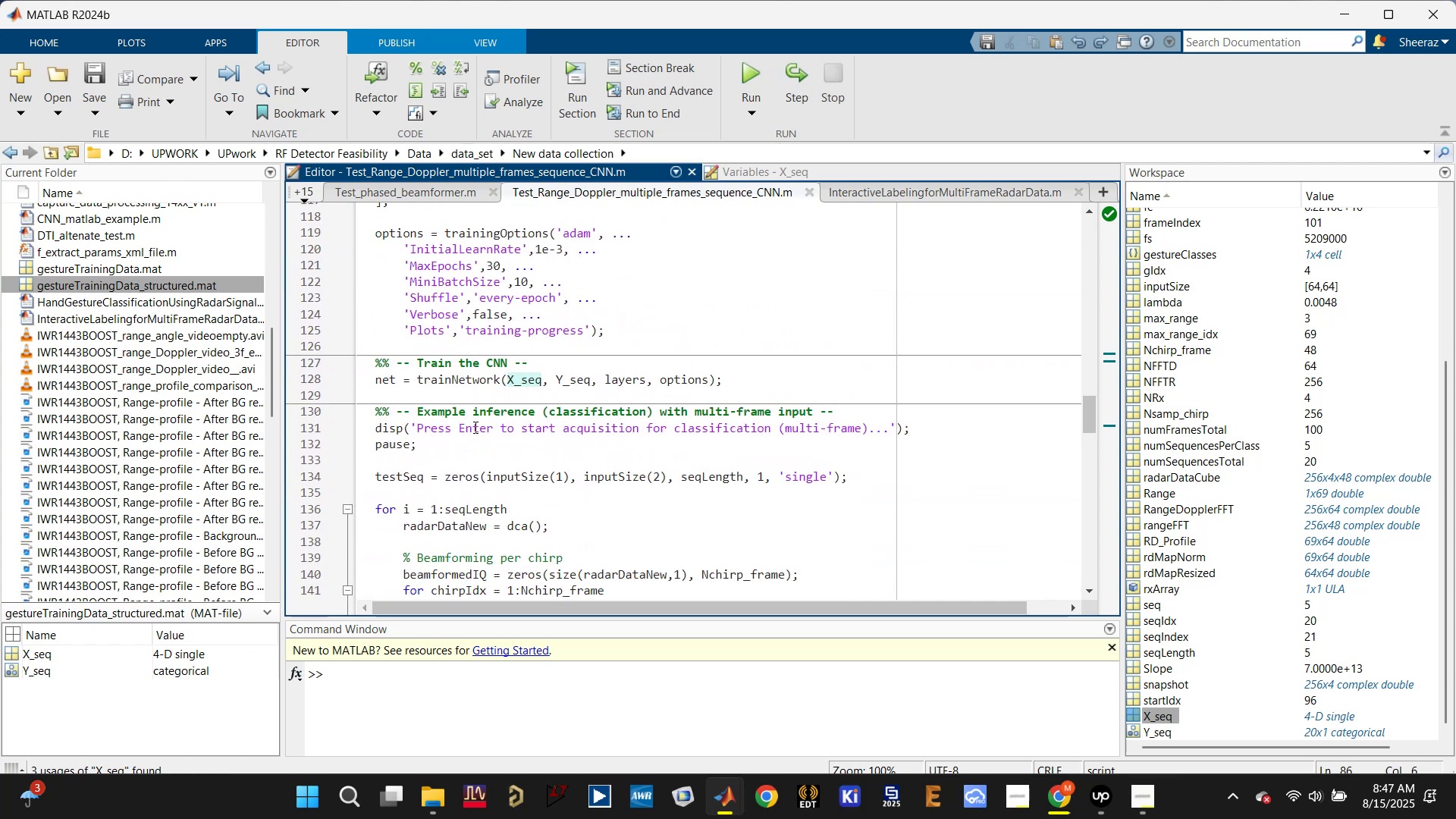 
scroll: coordinate [475, 425], scroll_direction: up, amount: 1.0
 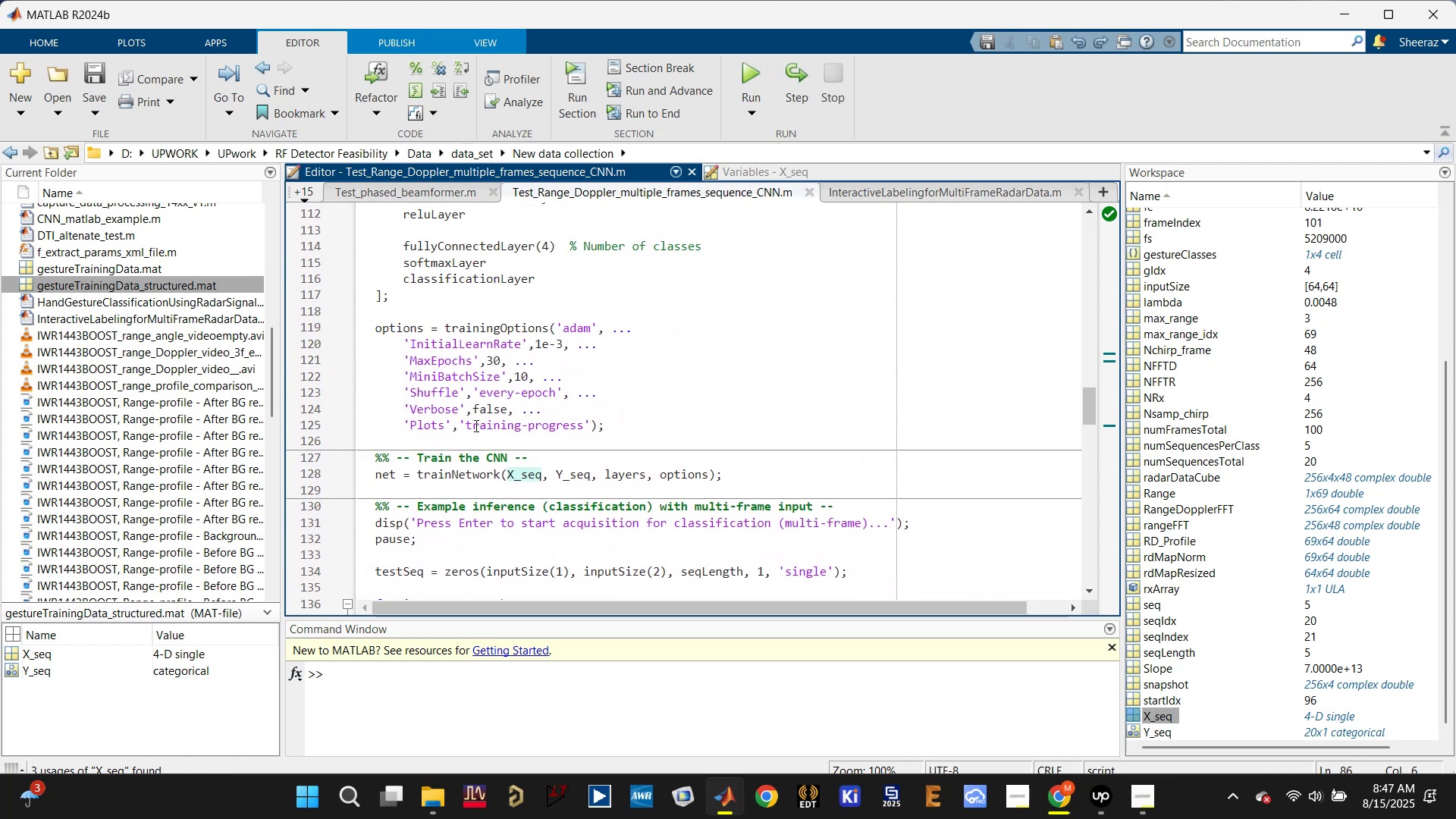 
scroll: coordinate [475, 425], scroll_direction: down, amount: 2.0
 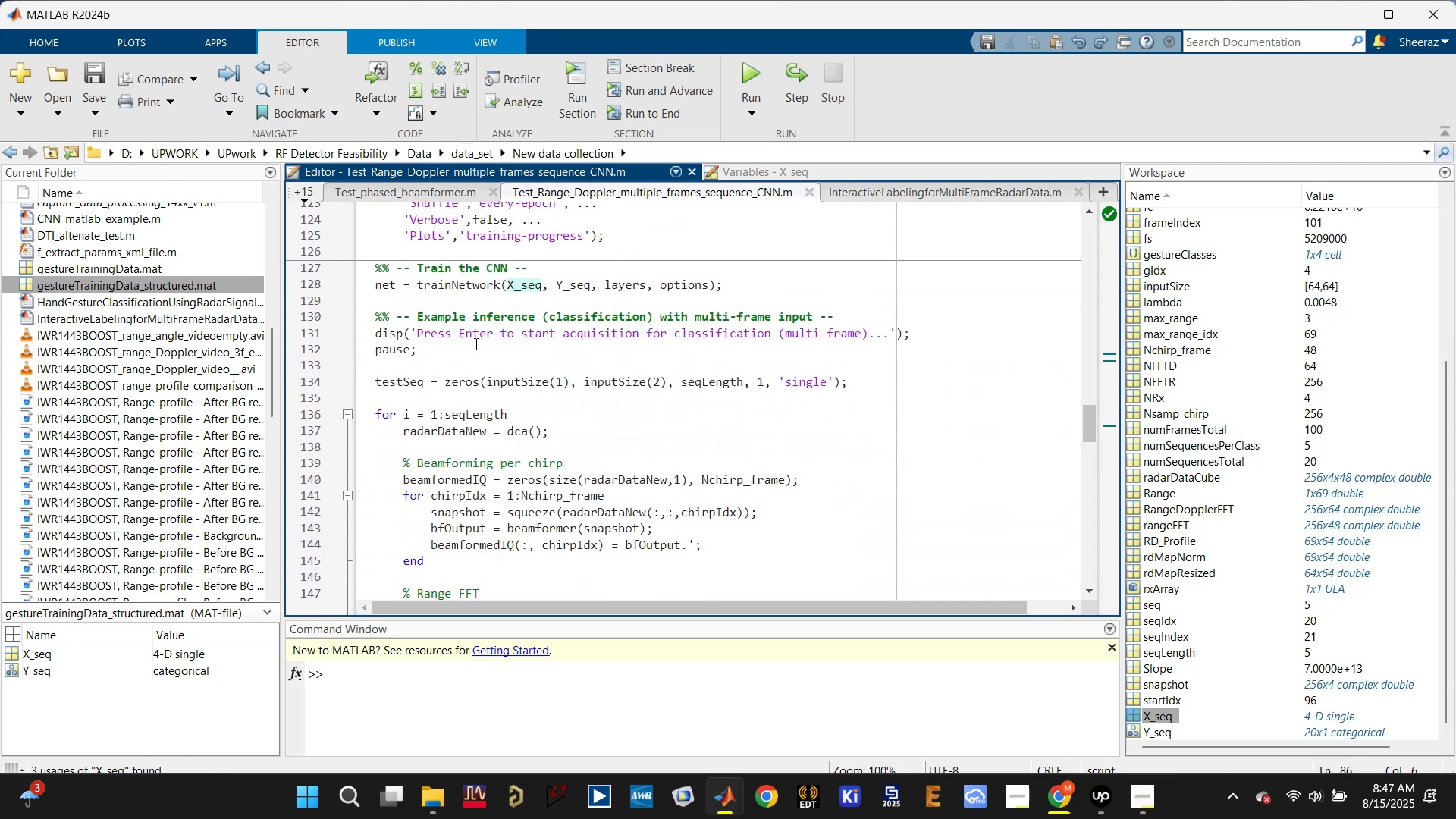 
scroll: coordinate [460, 396], scroll_direction: up, amount: 15.0
 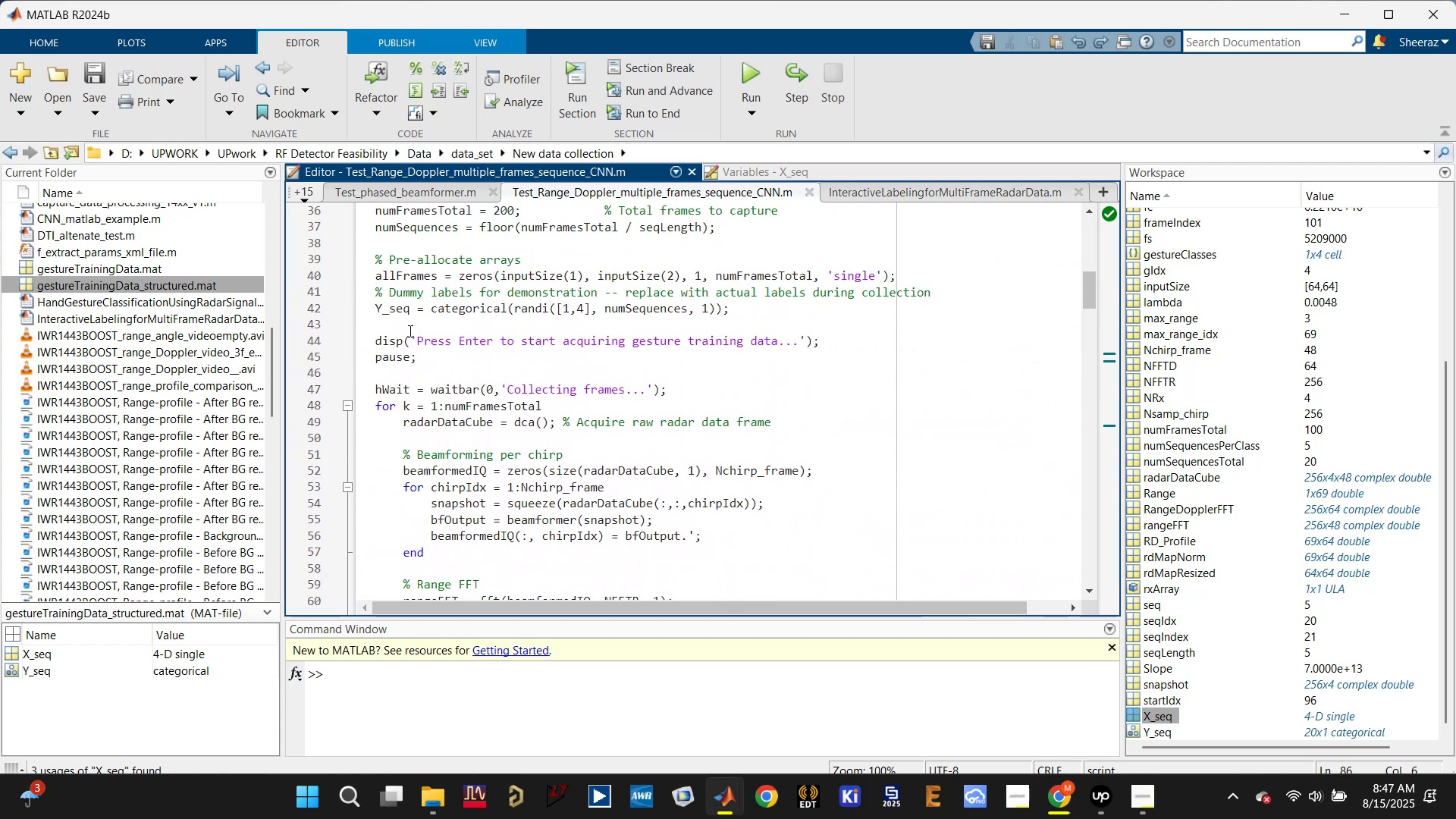 
left_click([391, 303])
 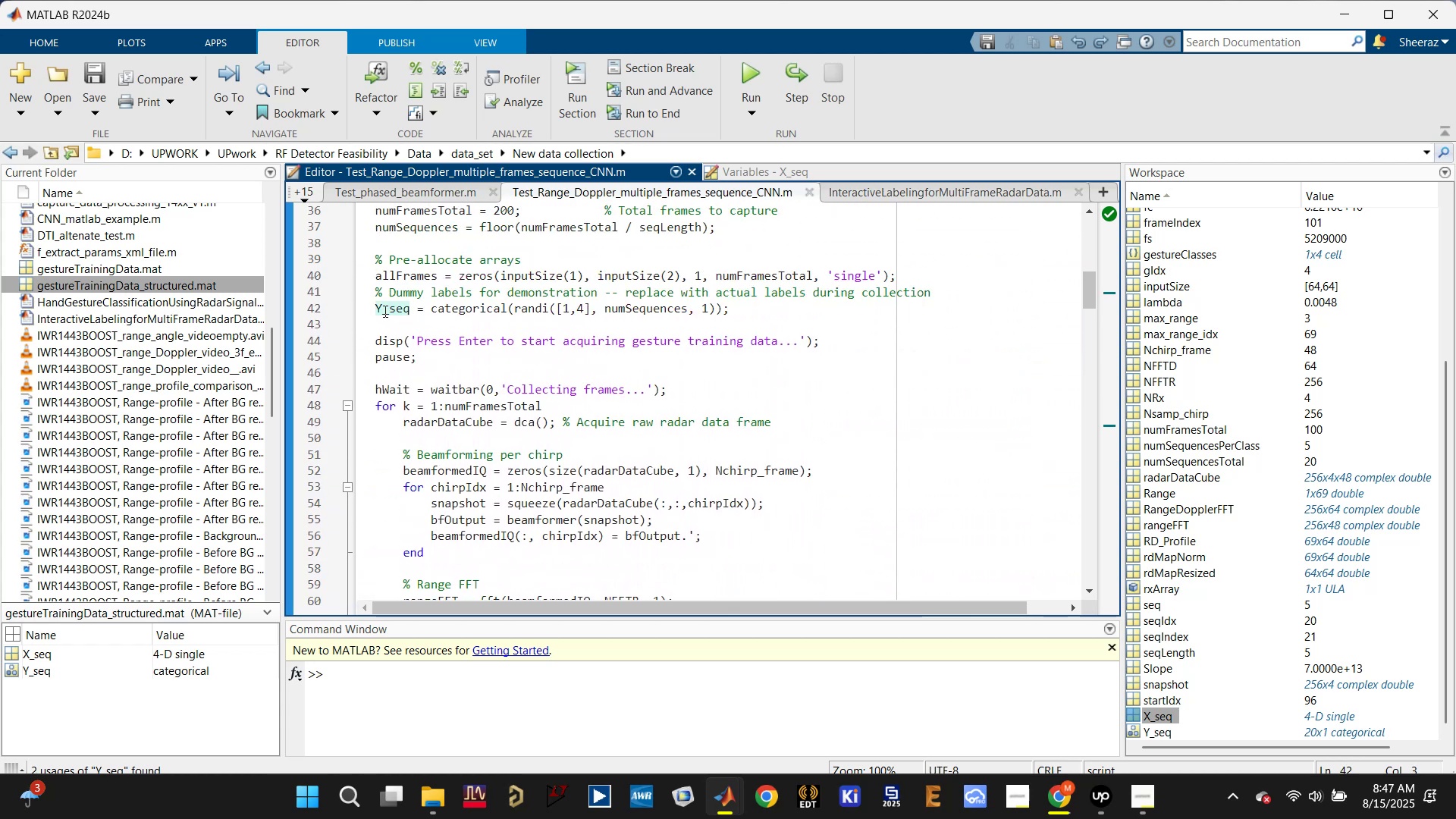 
left_click([378, 306])
 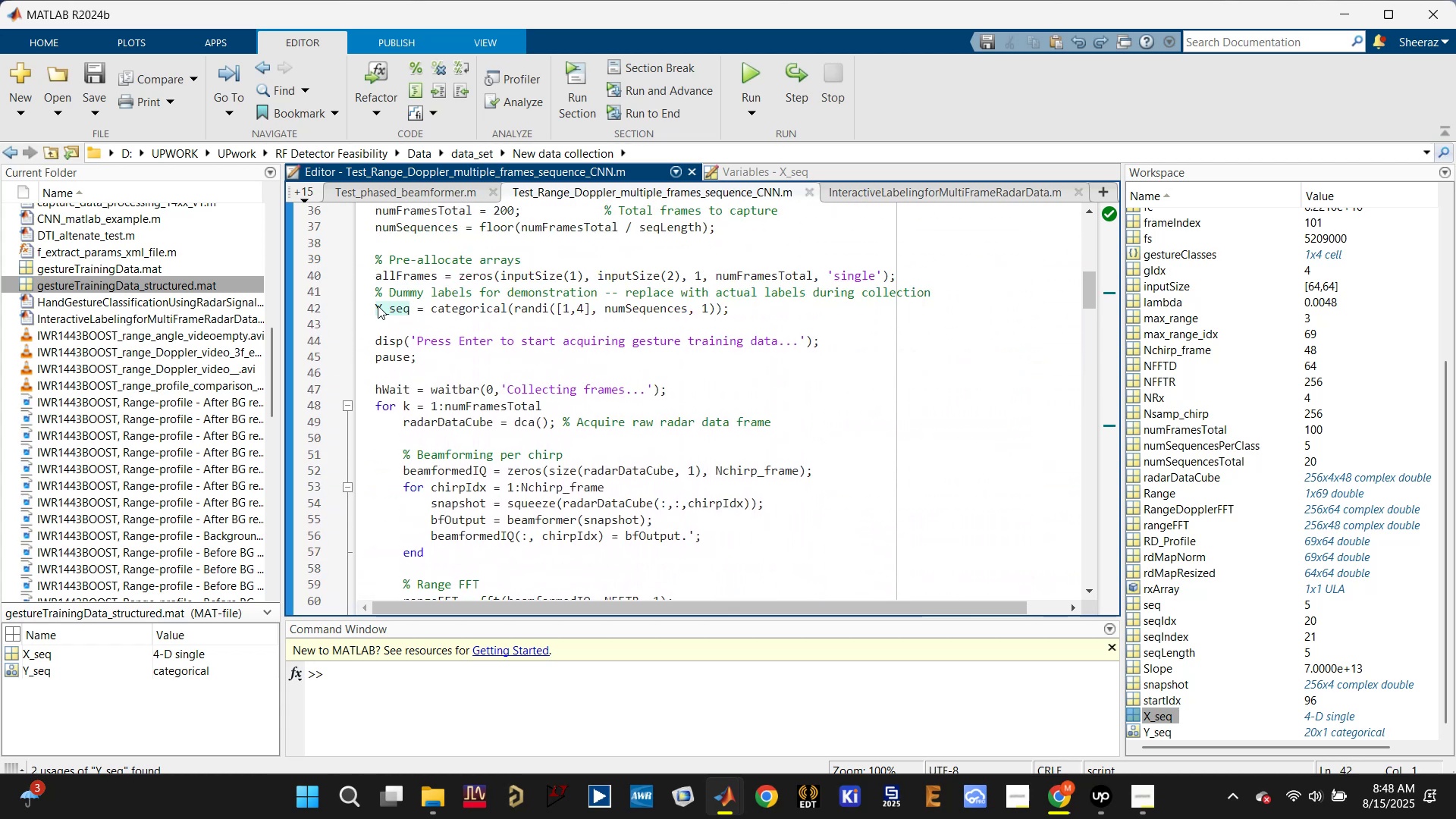 
key(Enter)
 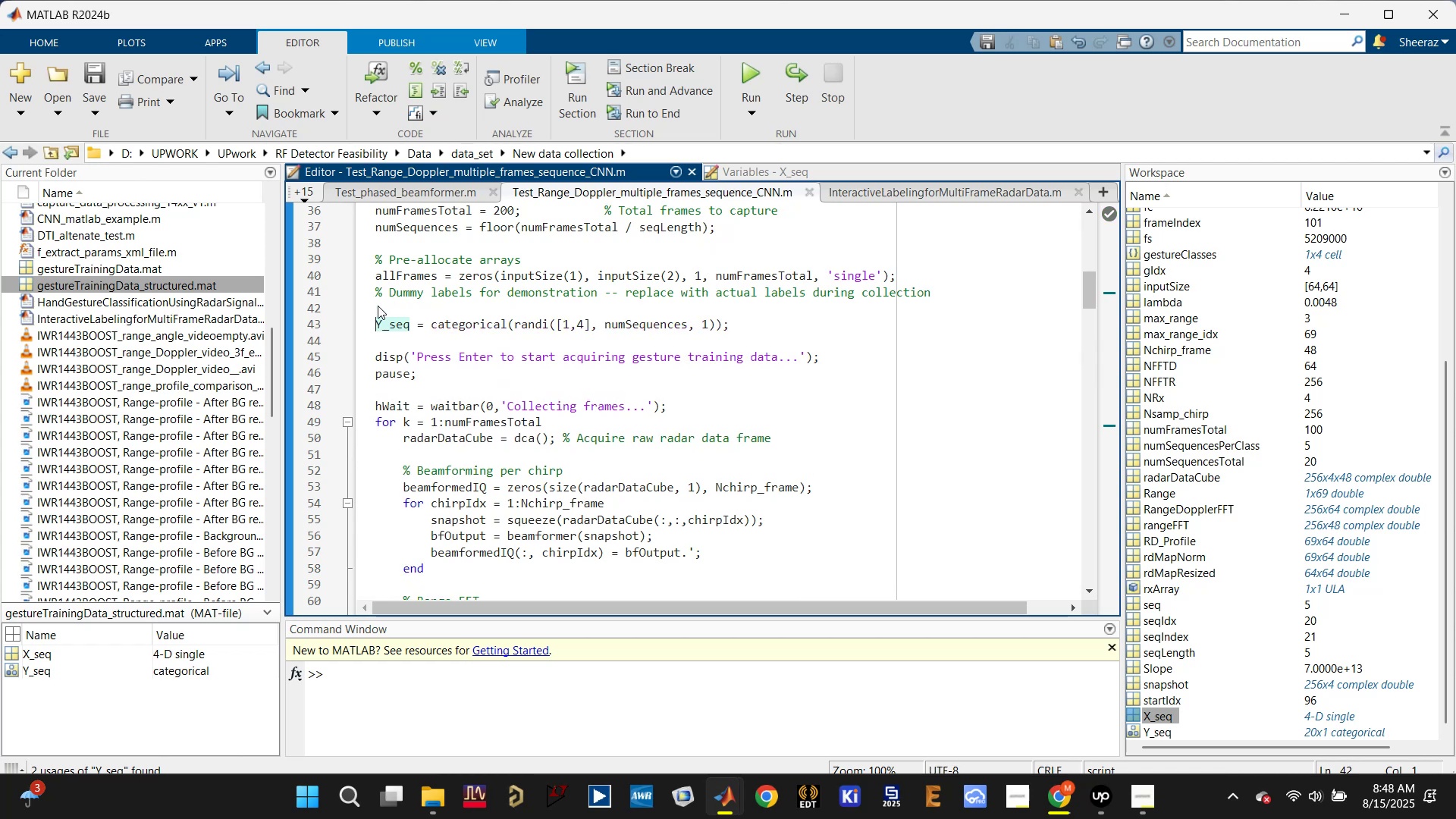 
key(Enter)
 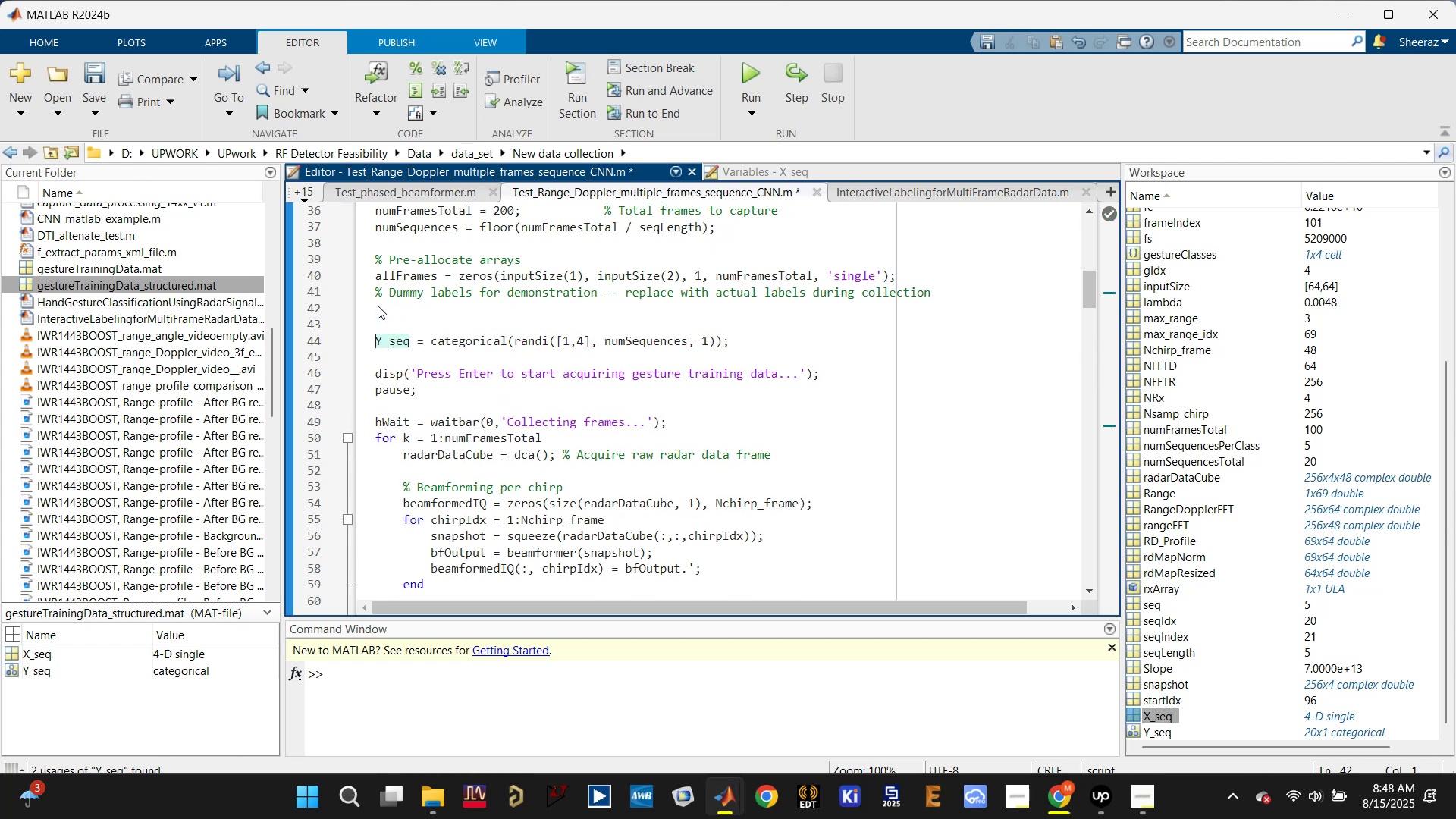 
key(Enter)
 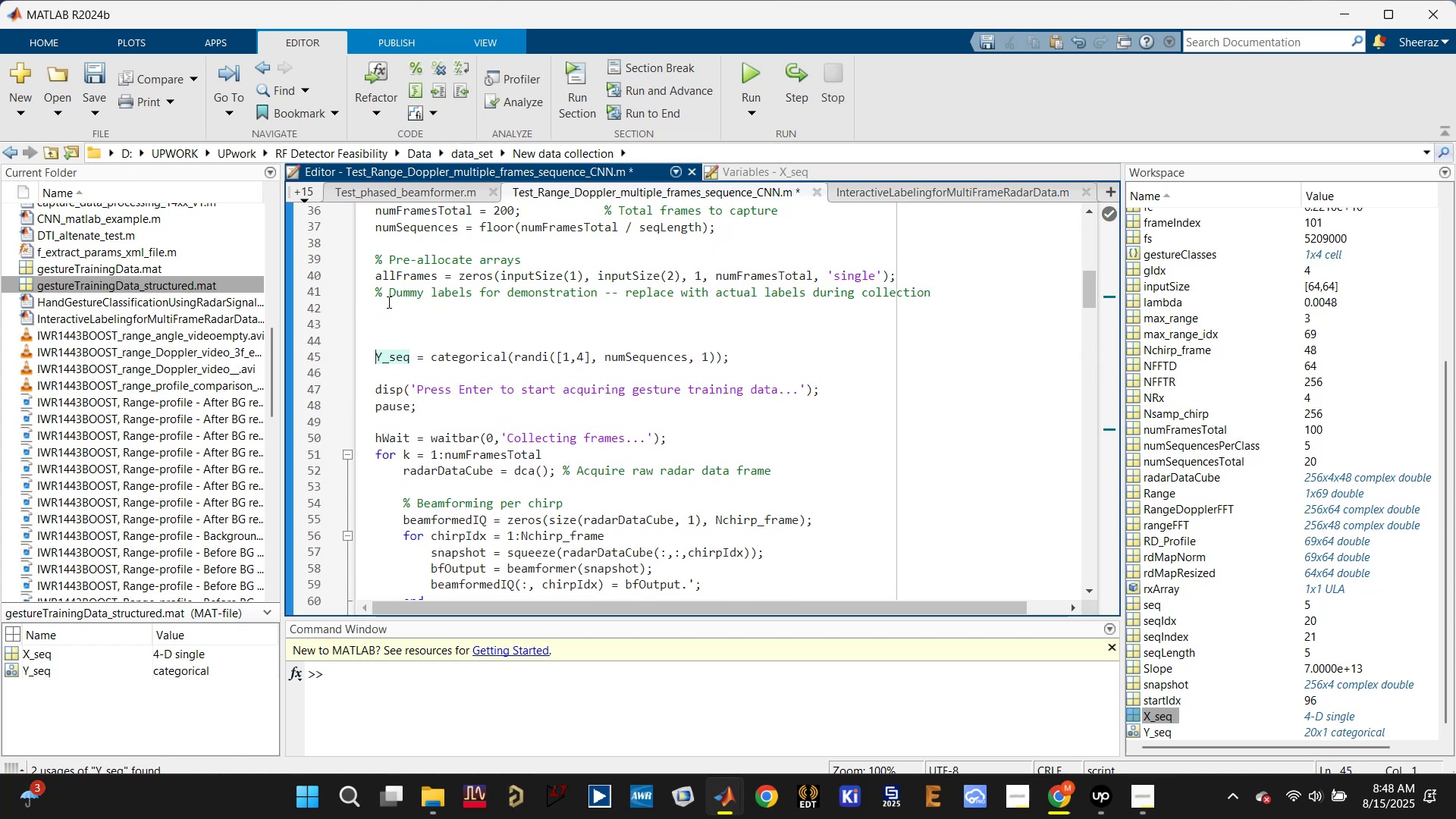 
scroll: coordinate [388, 302], scroll_direction: up, amount: 1.0
 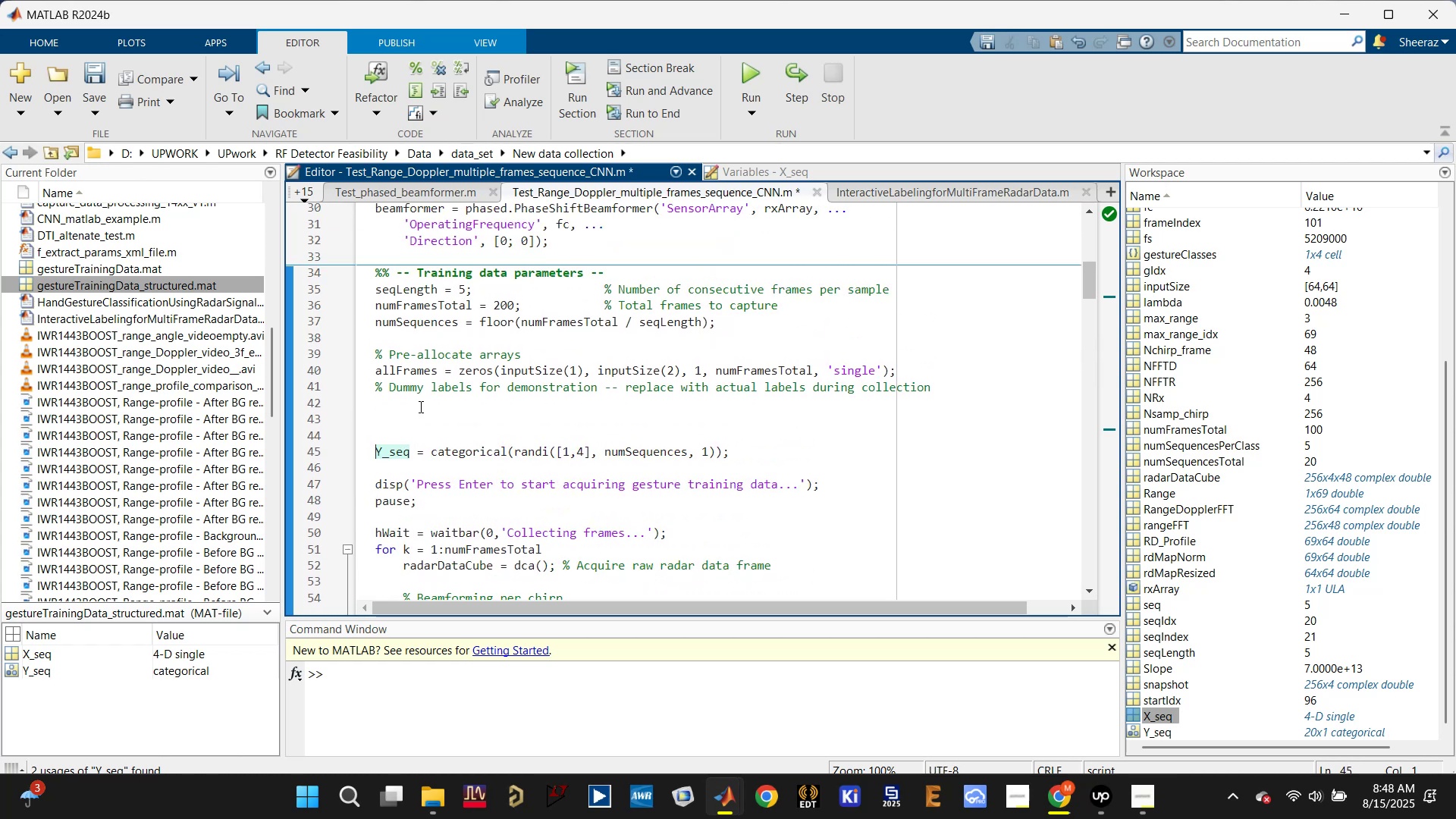 
left_click([422, 413])
 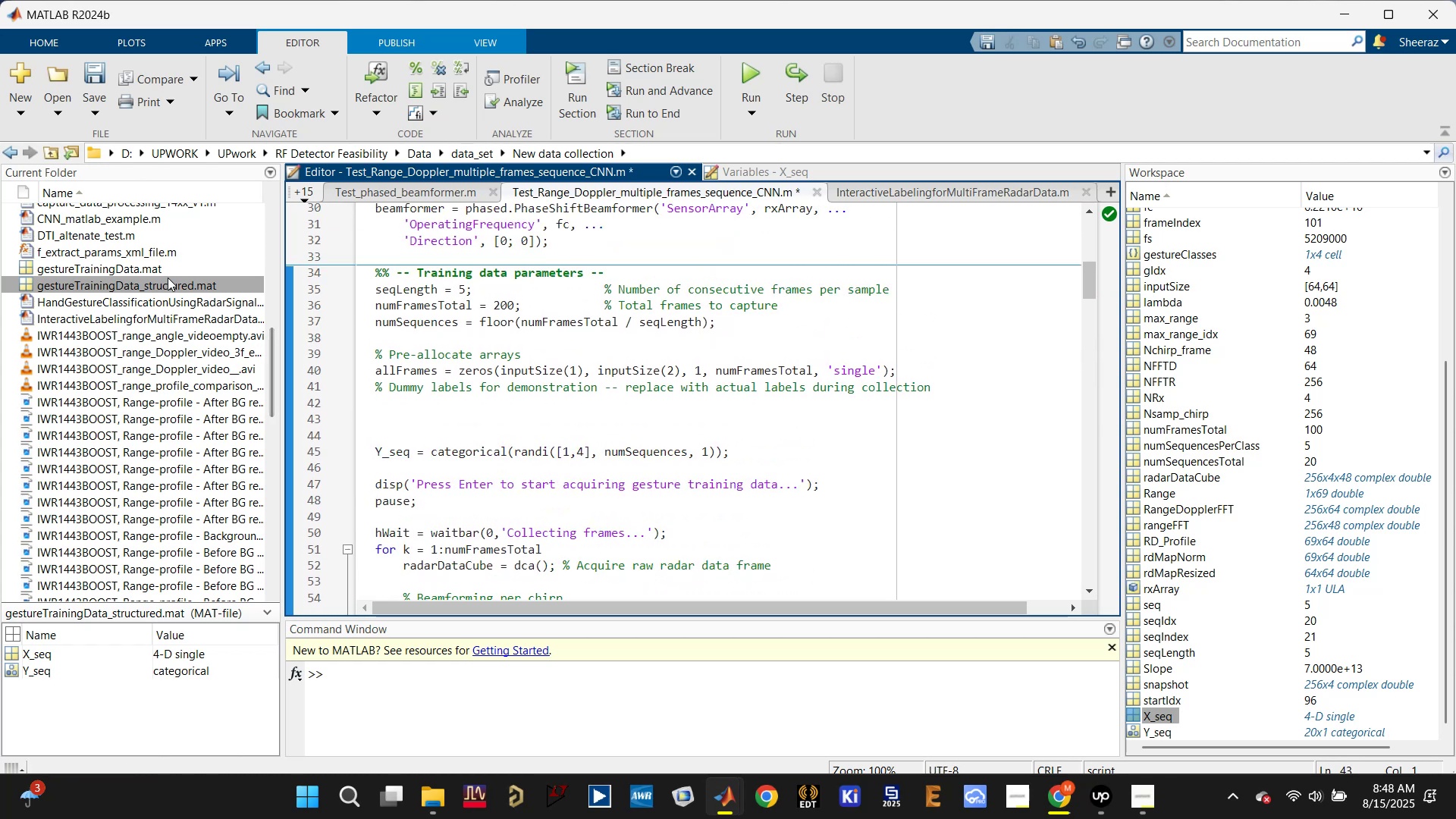 
double_click([160, 283])
 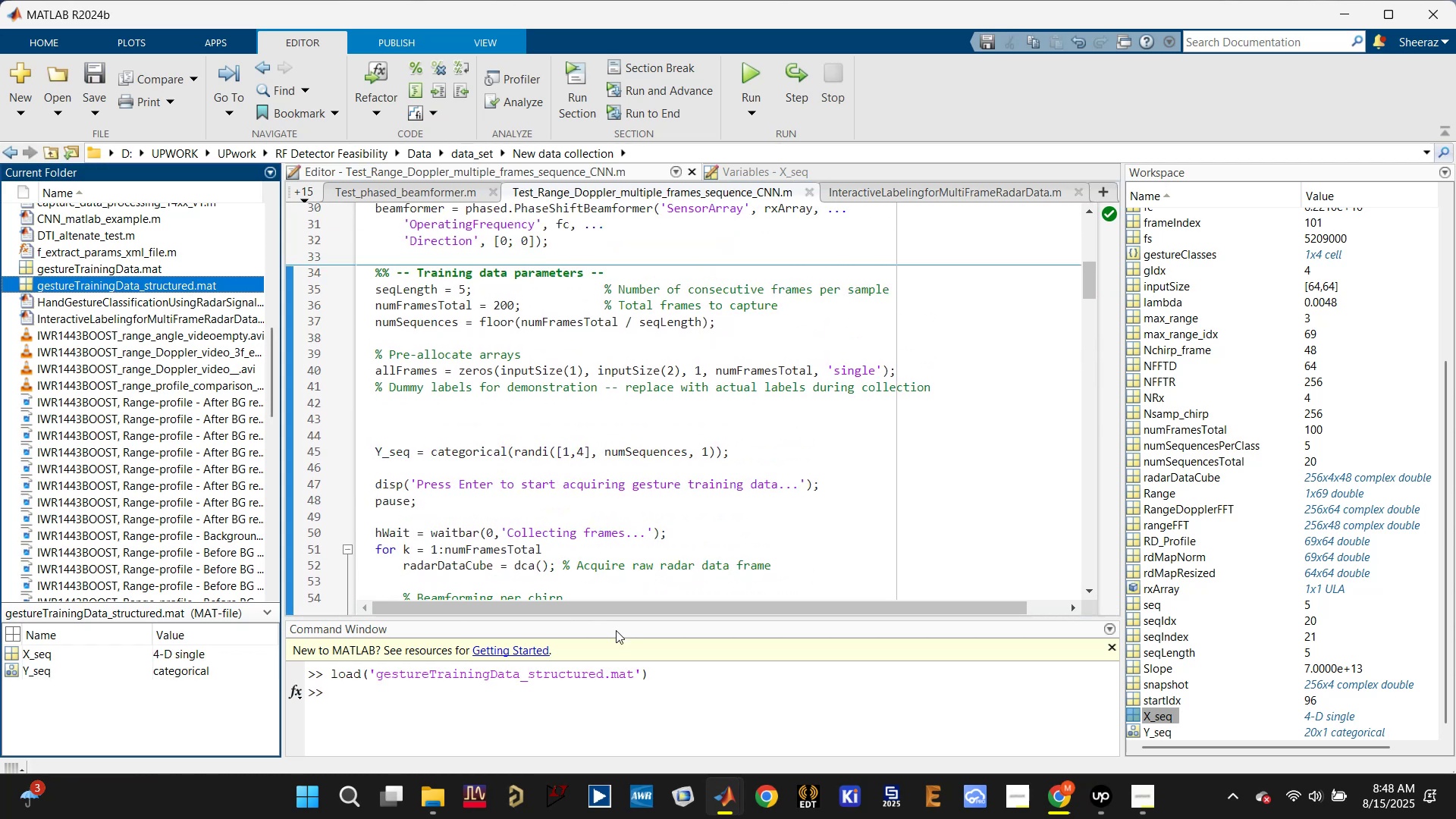 
left_click_drag(start_coordinate=[684, 675], to_coordinate=[406, 652])
 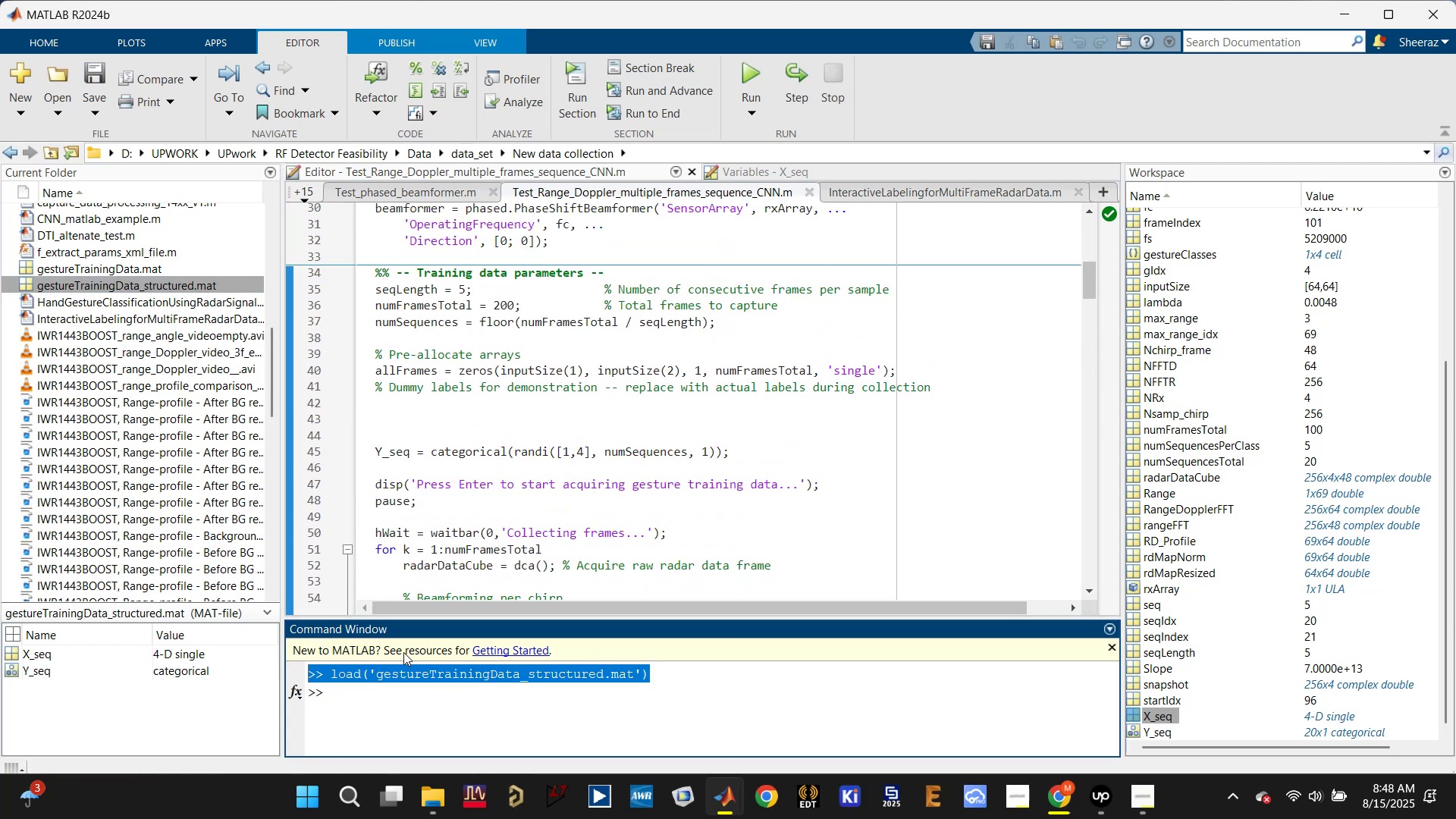 
key(Control+C)
 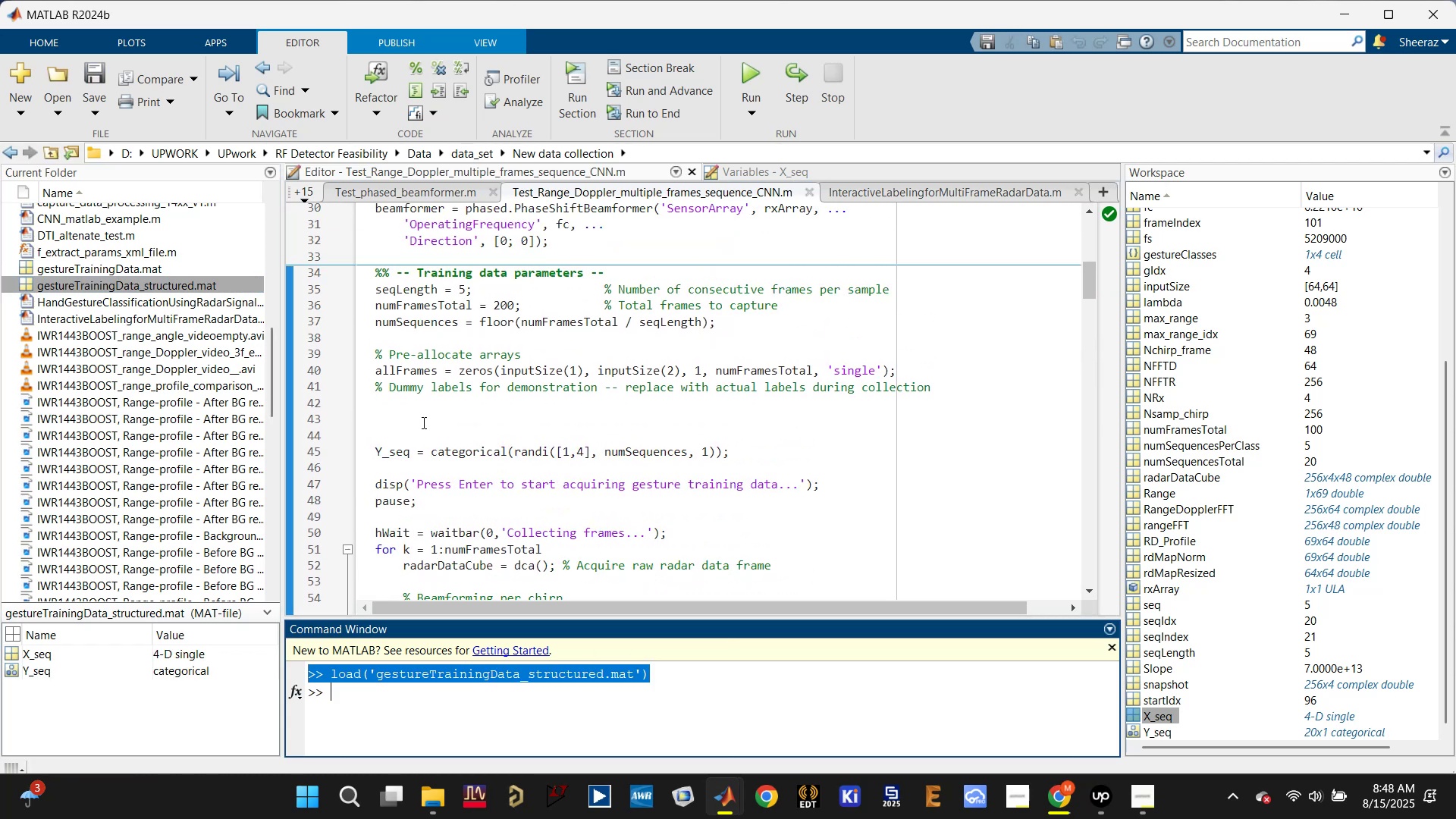 
left_click([422, 423])
 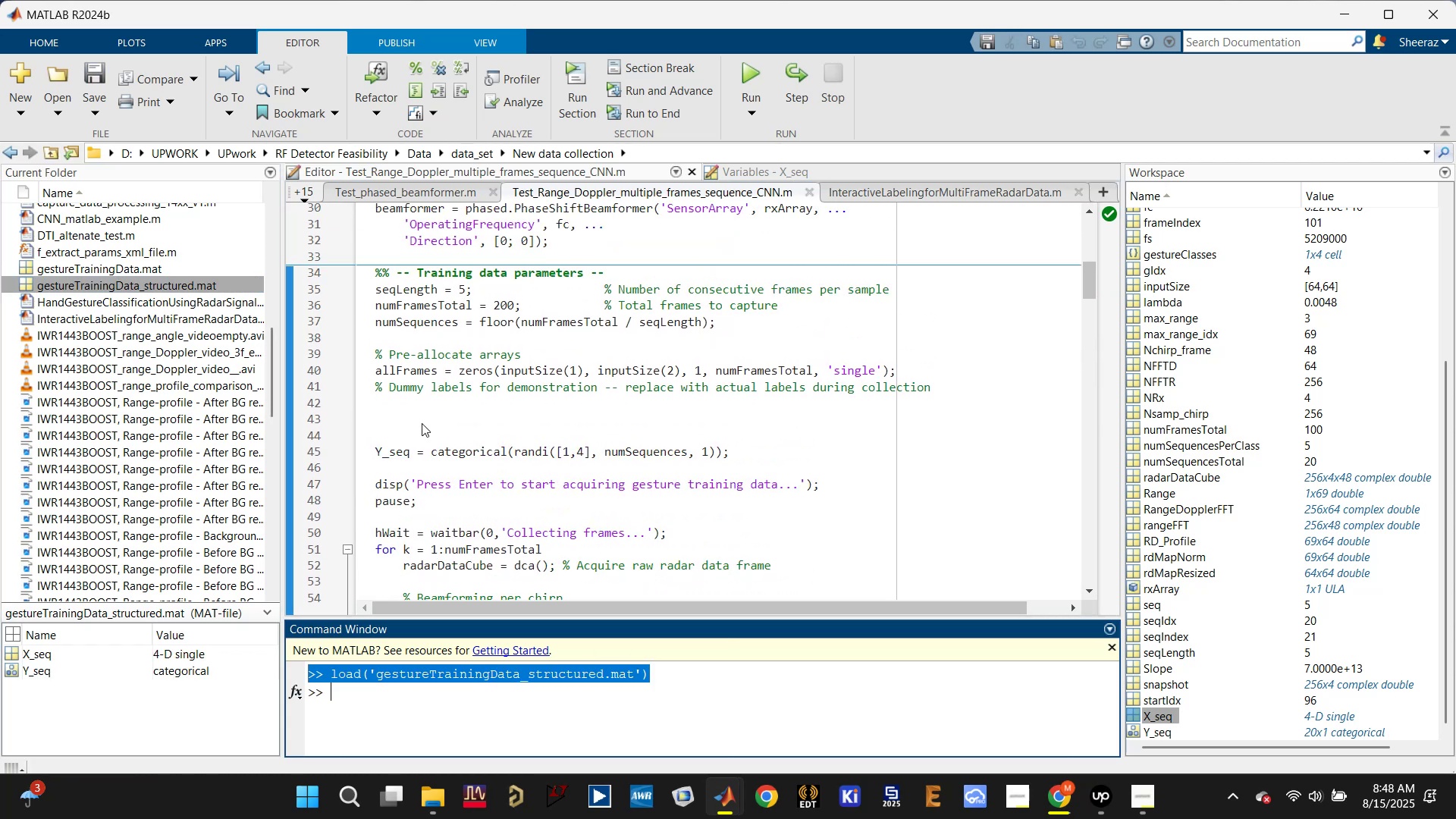 
key(Control+V)
 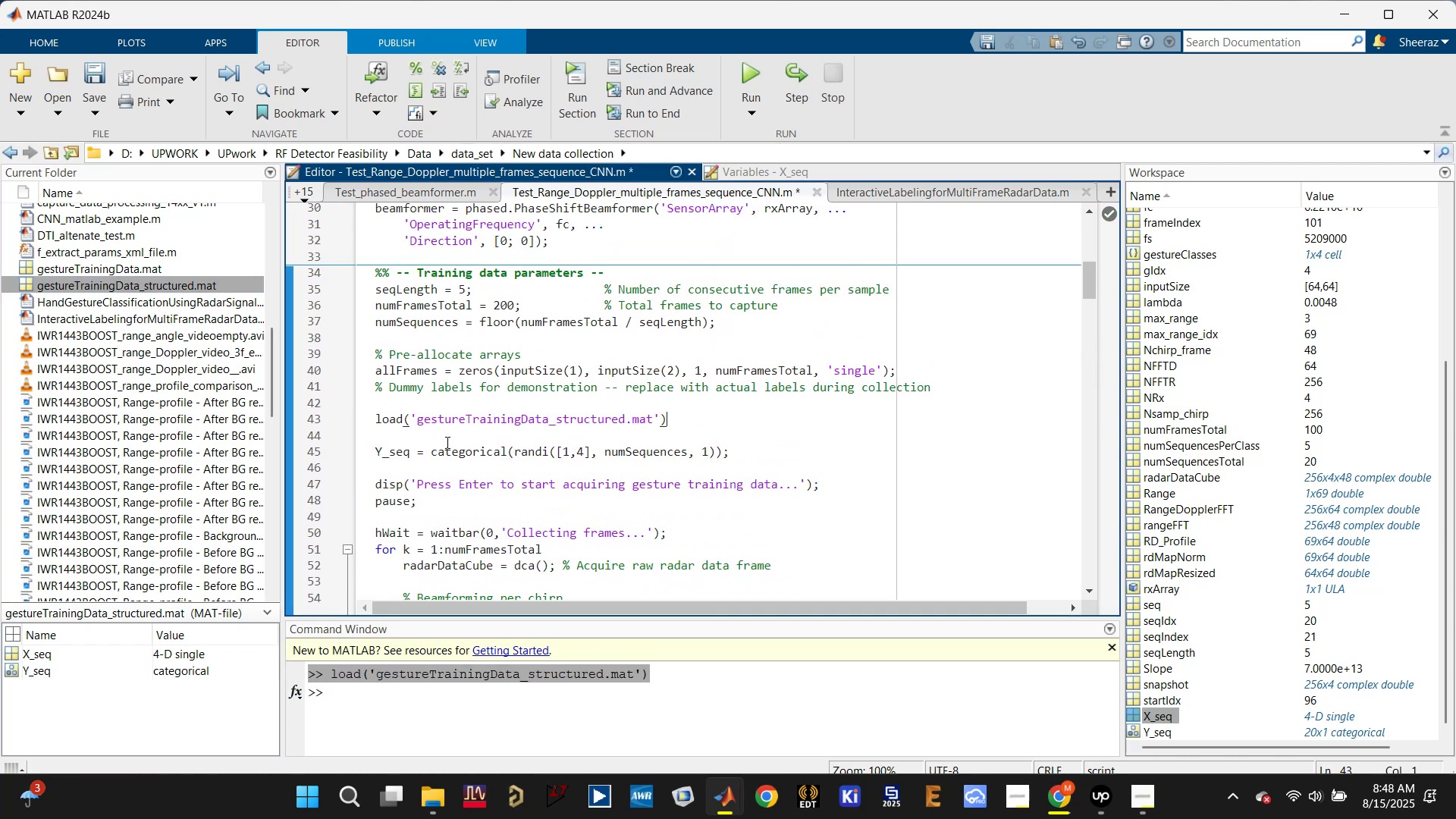 
key(Control+S)
 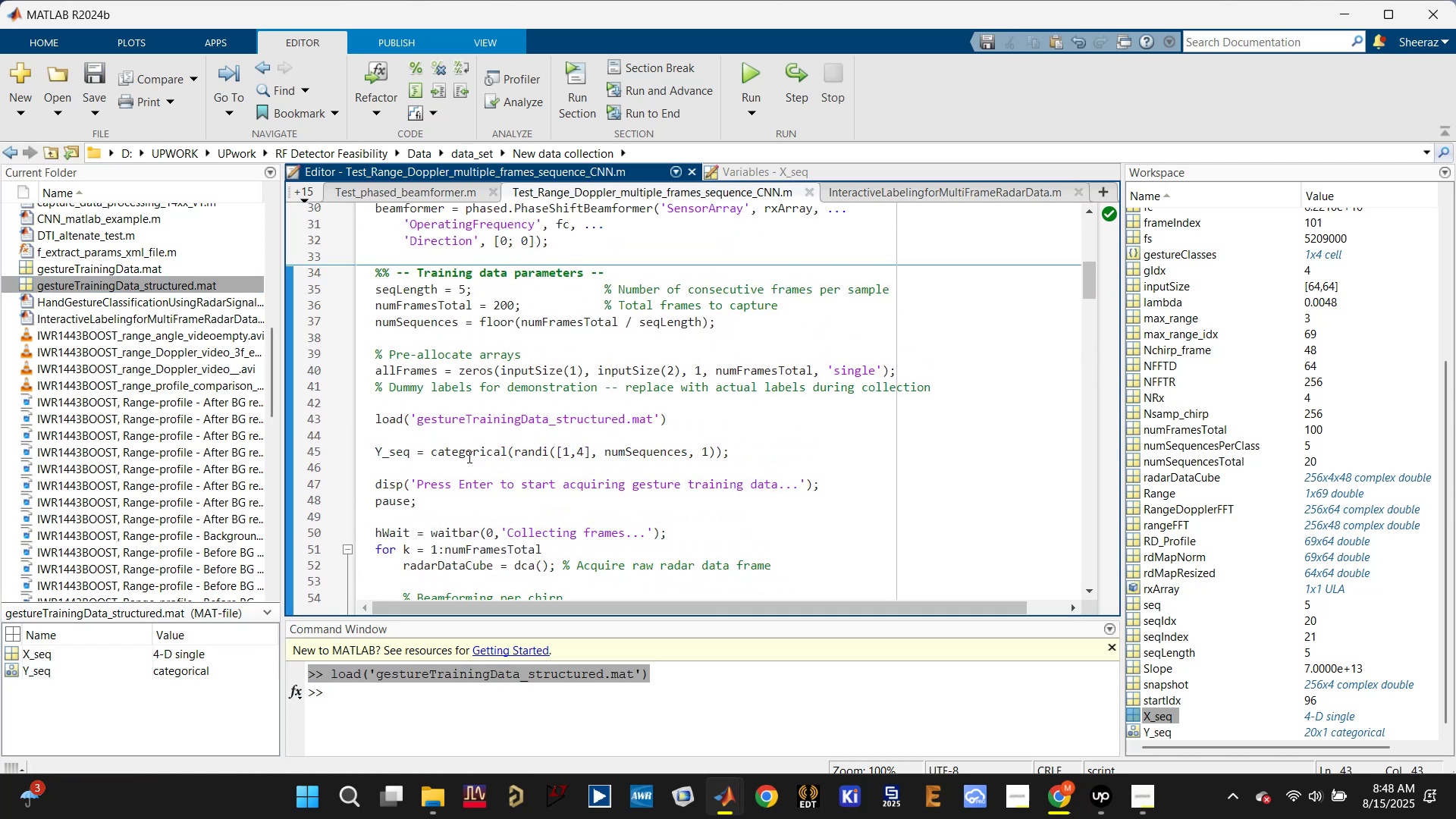 
left_click([465, 450])
 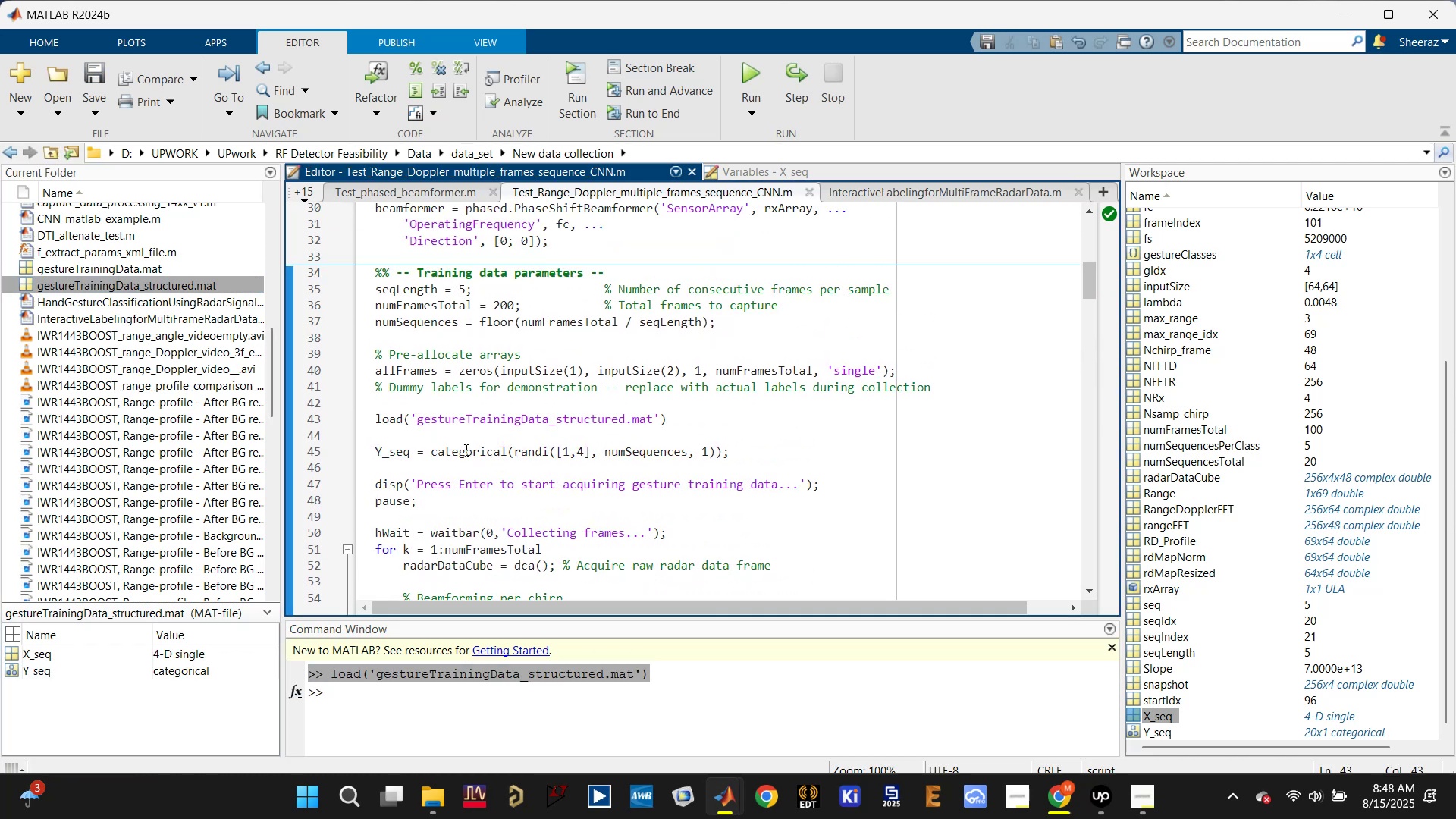 
key(Control+R)
 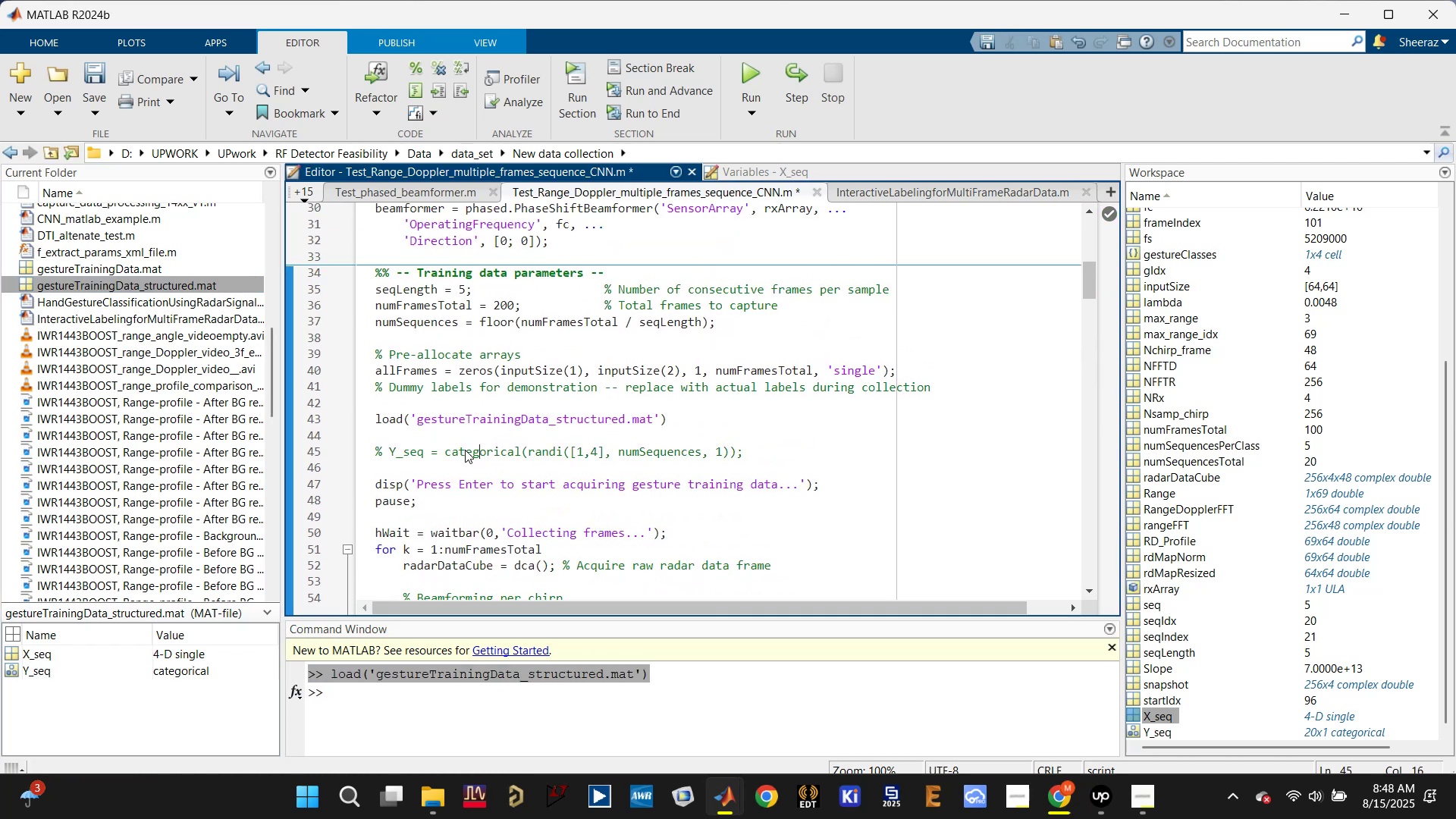 
key(Control+S)
 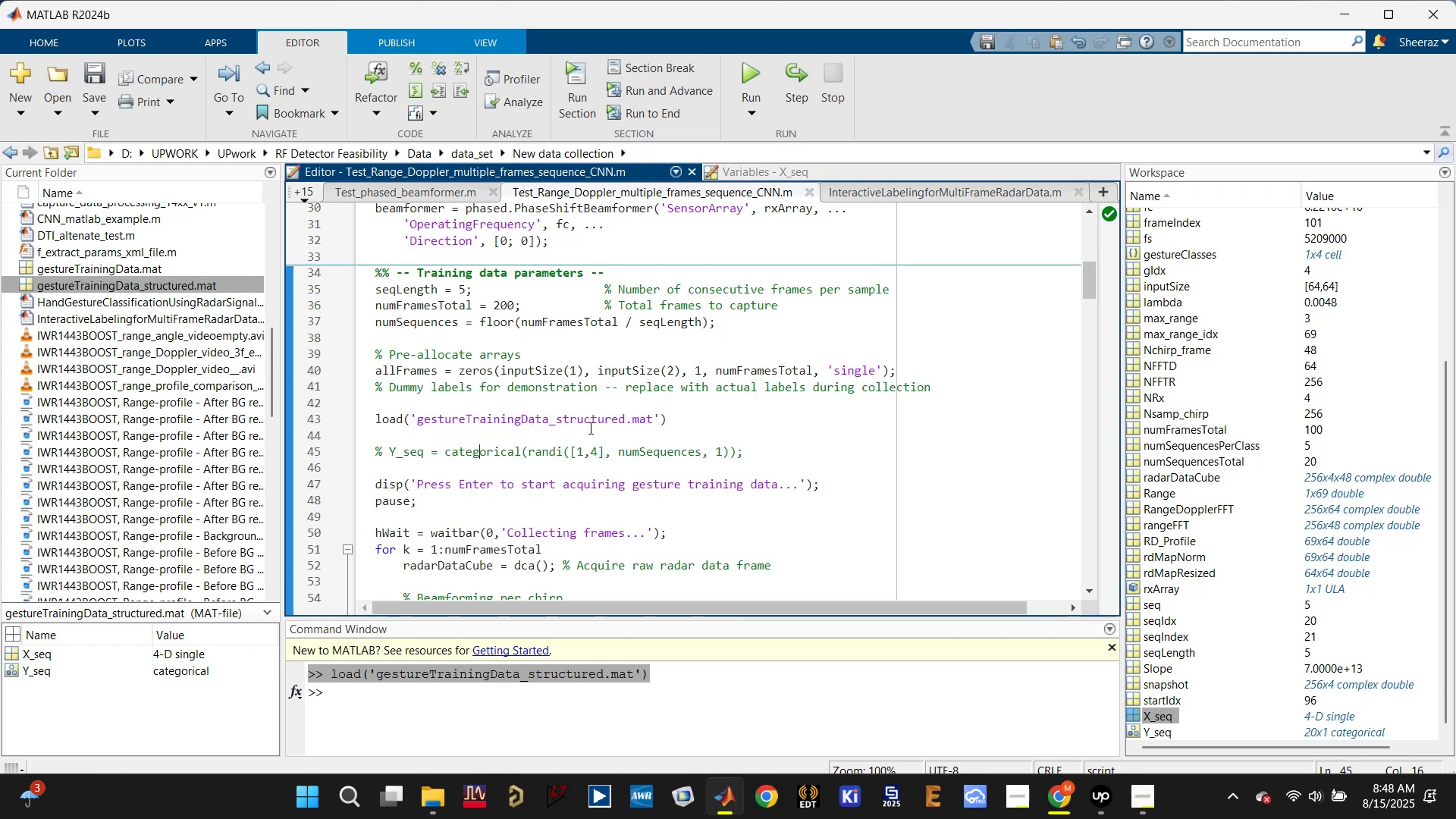 
left_click([554, 435])
 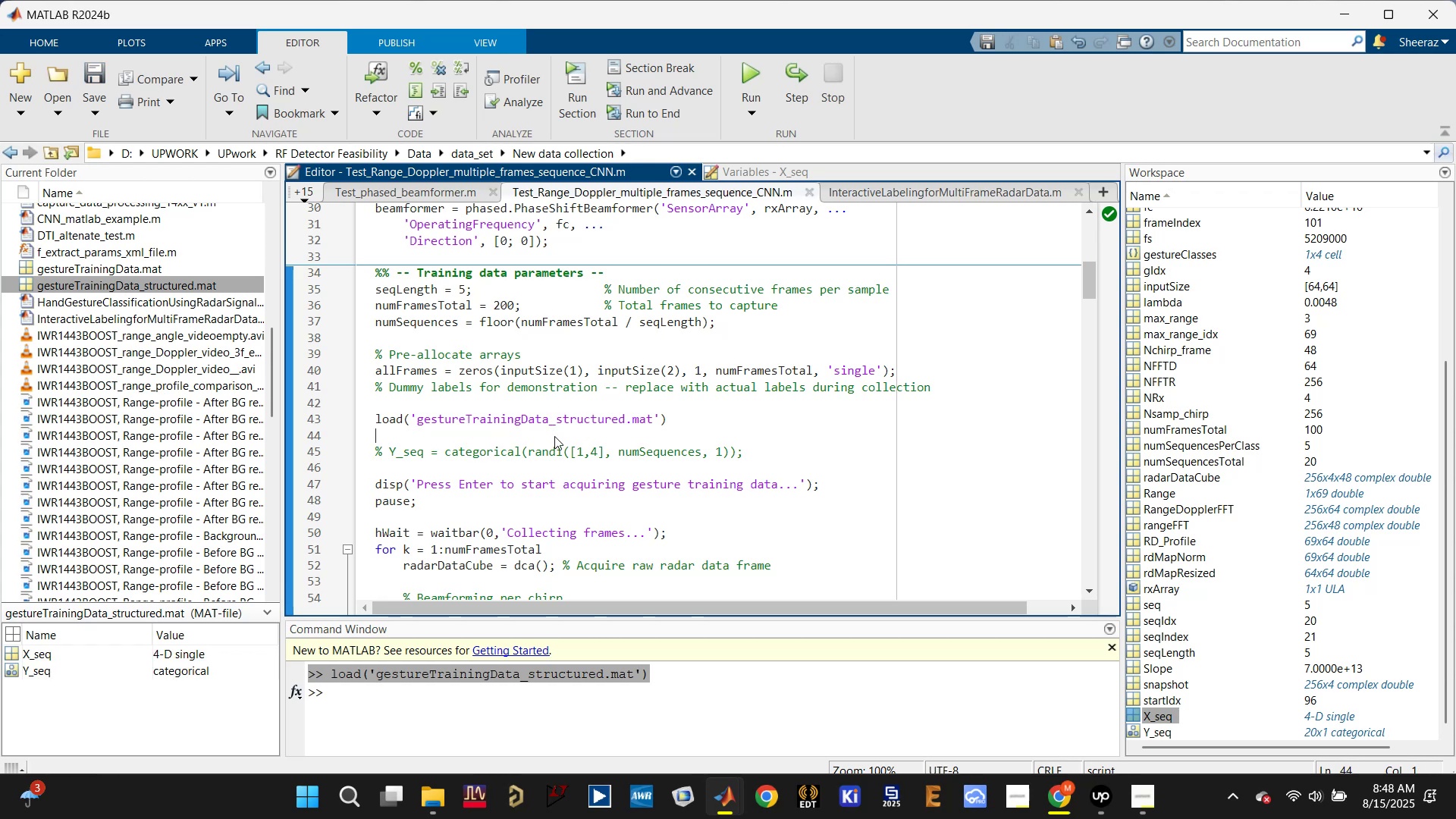 
scroll: coordinate [574, 400], scroll_direction: down, amount: 8.0
 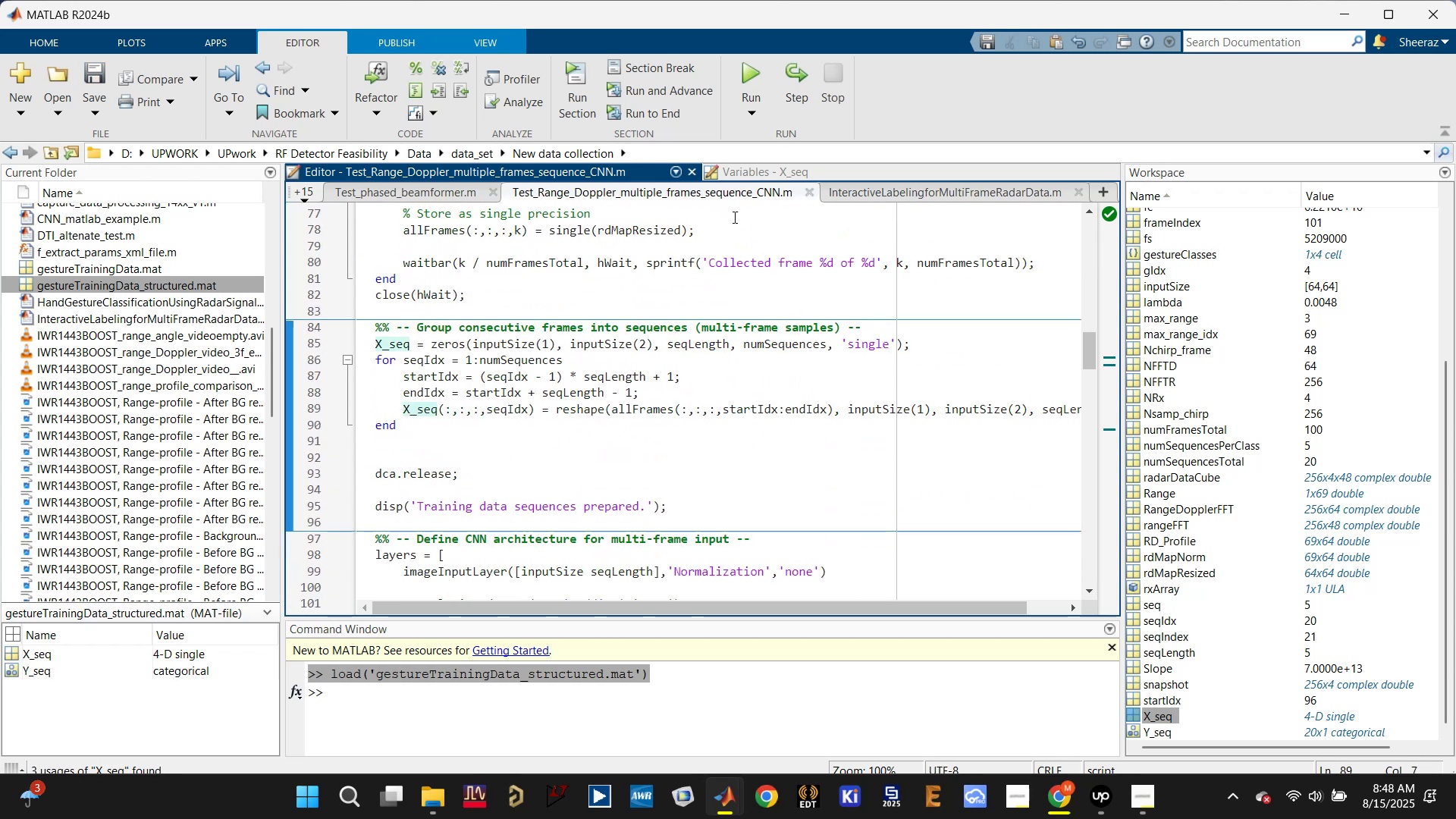 
left_click([747, 74])
 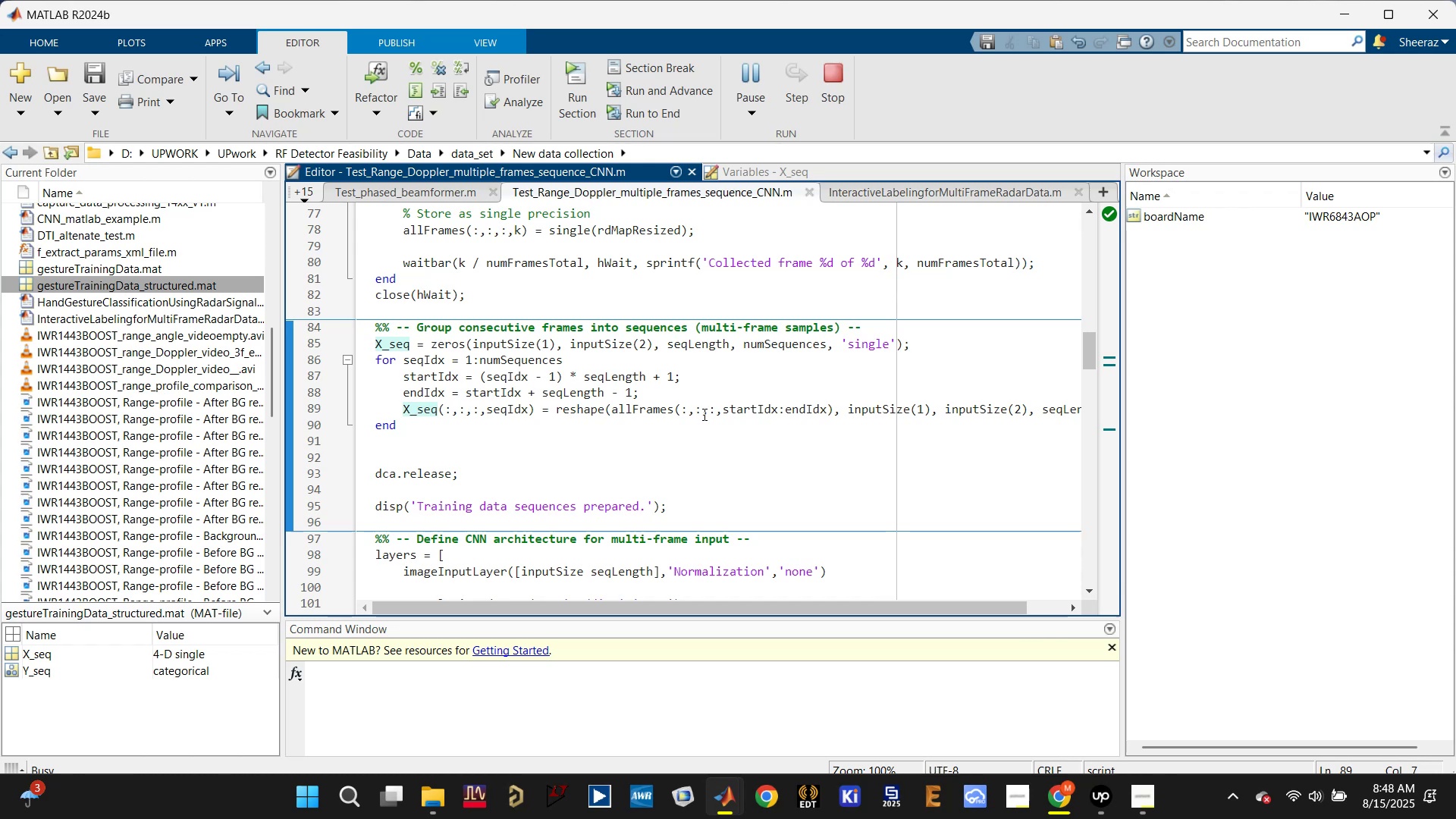 
wait(17.9)
 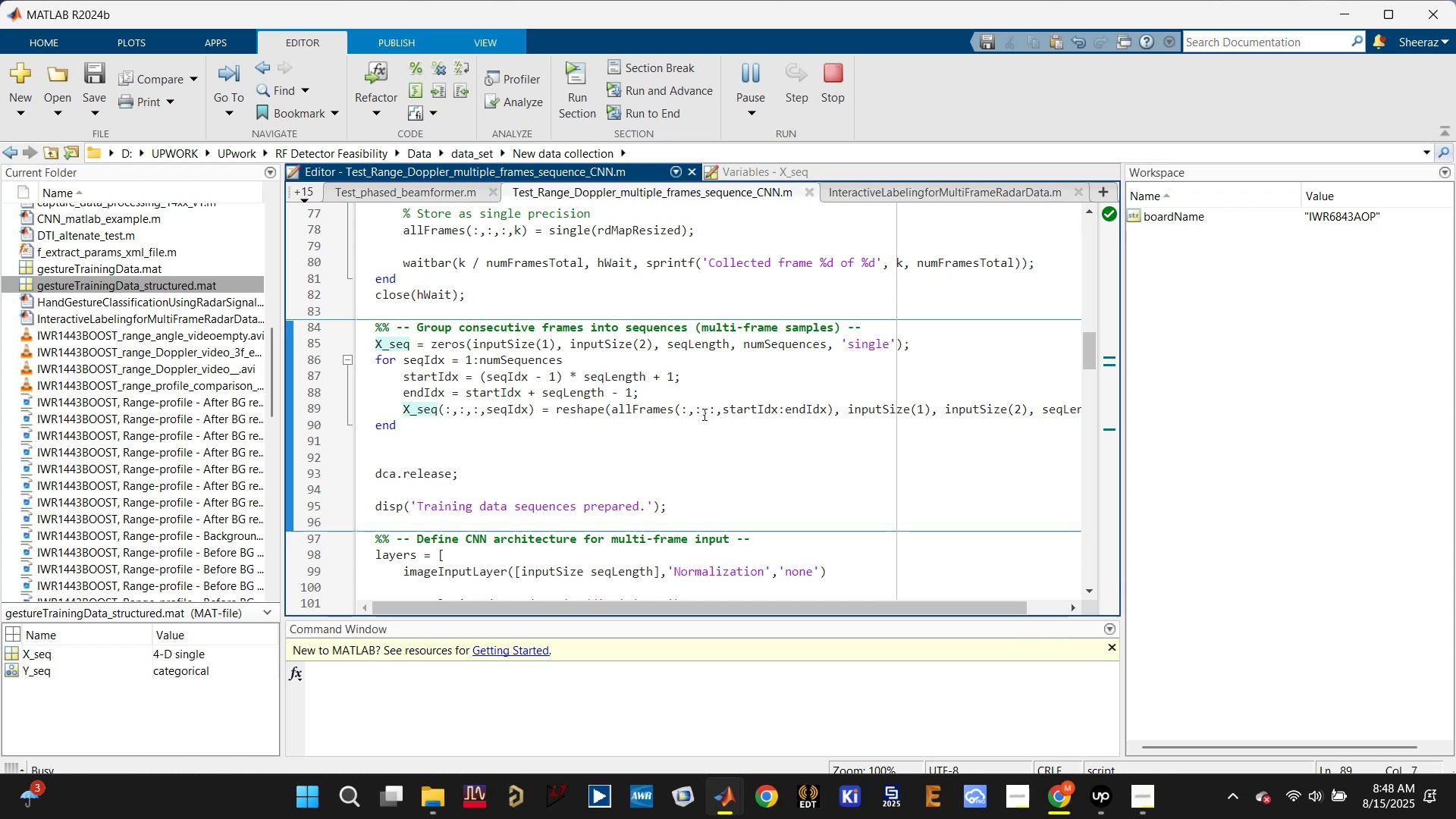 
left_click([519, 716])
 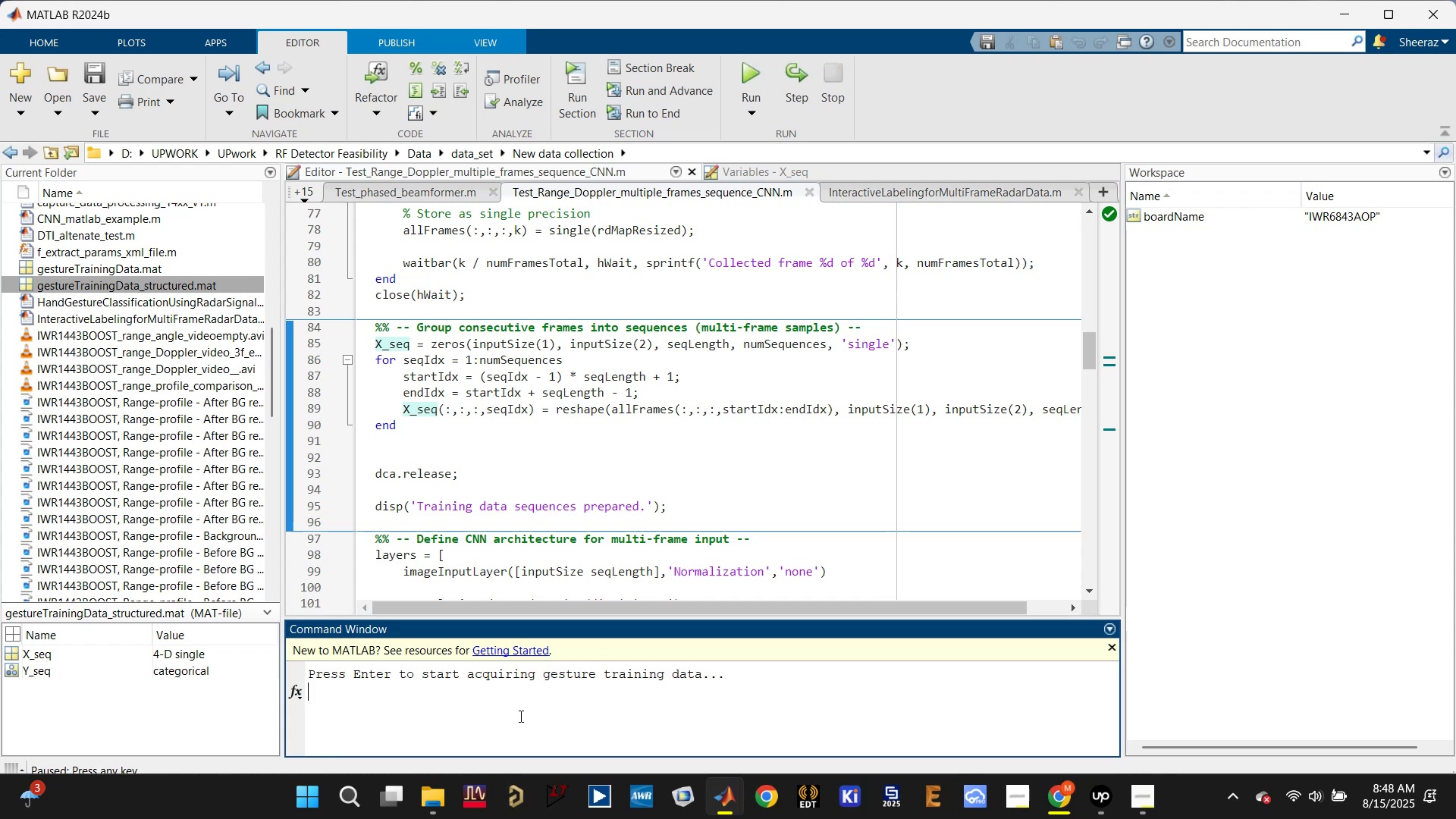 
key(Enter)
 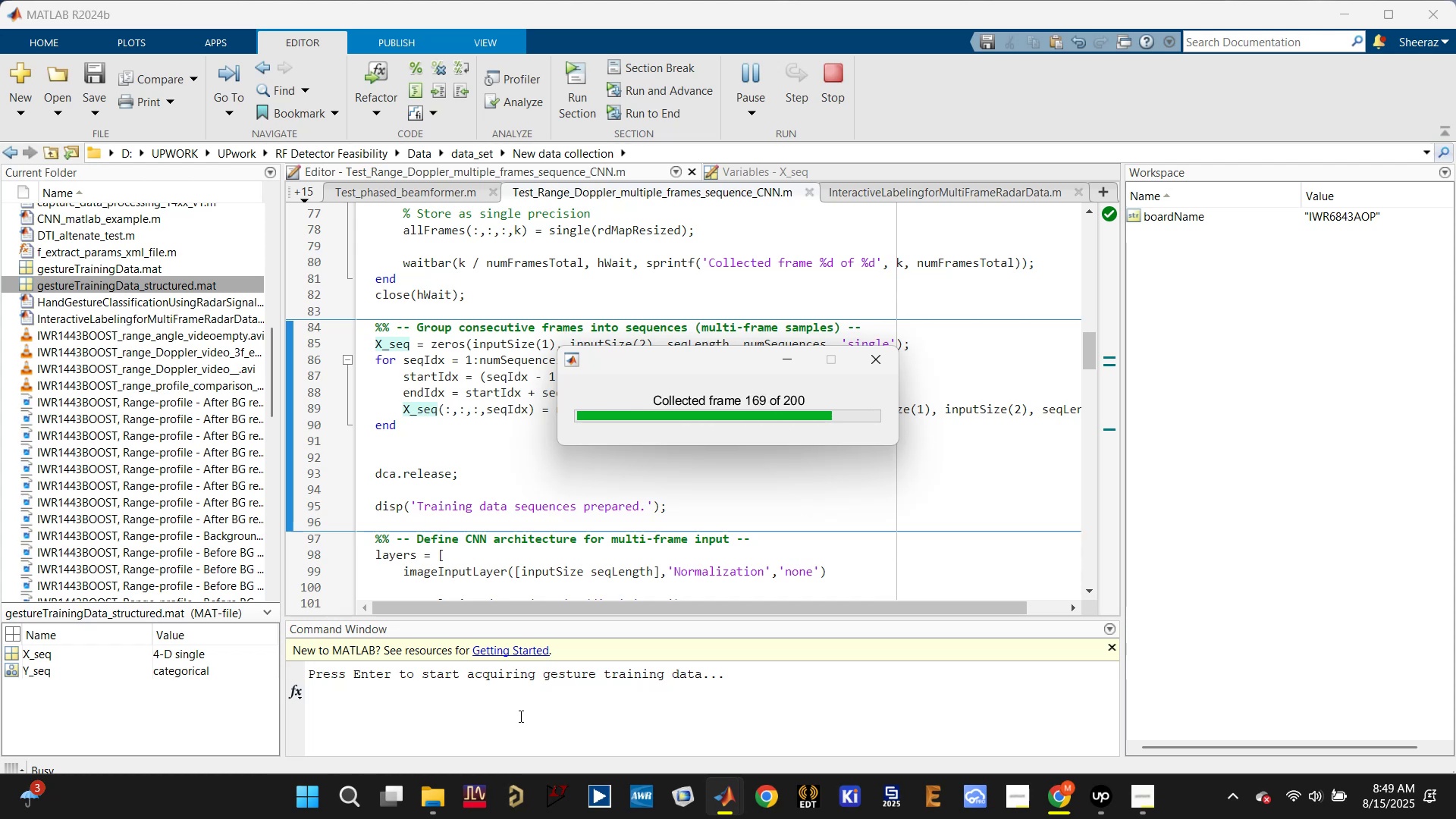 
wait(24.58)
 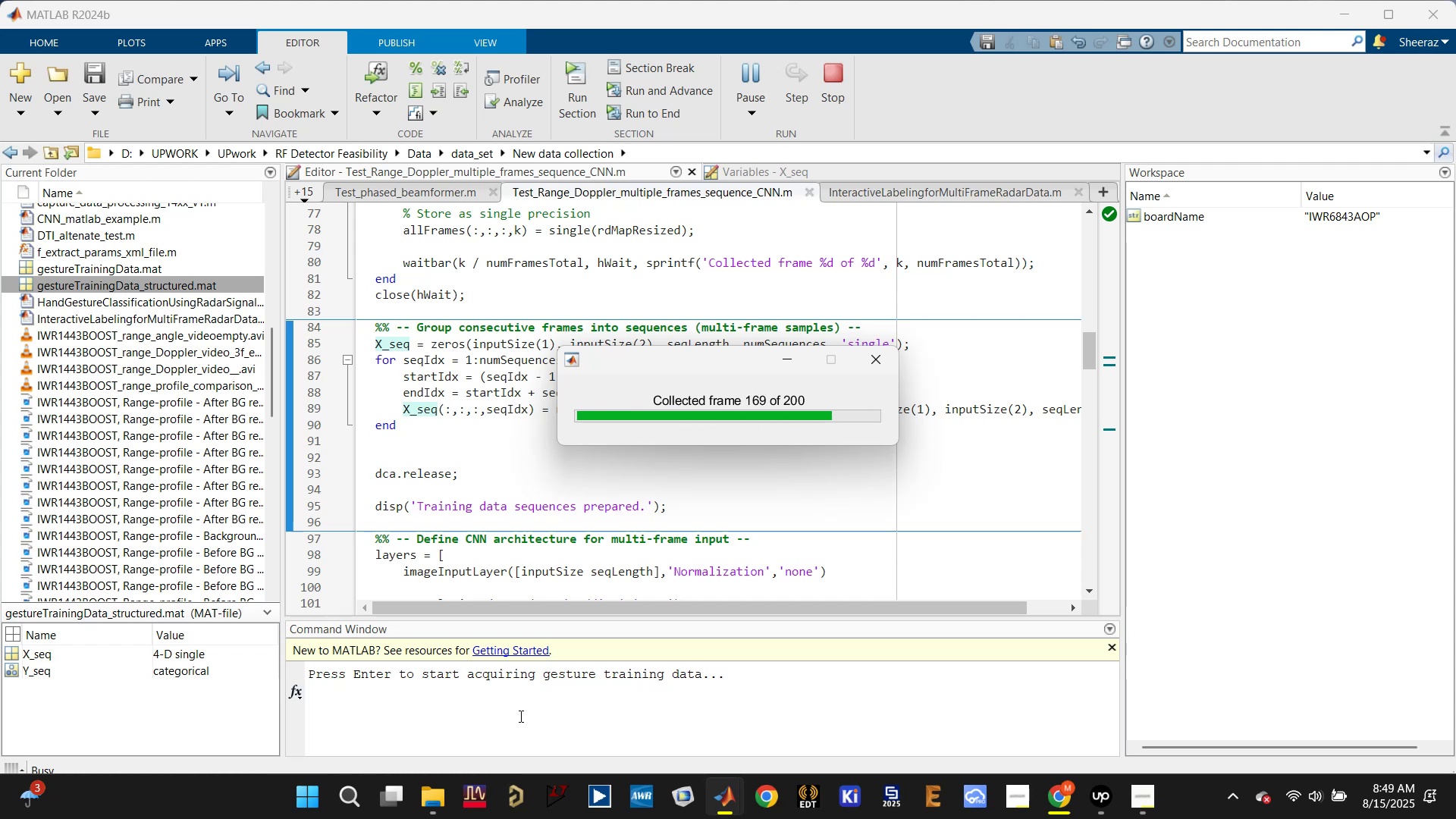 
scroll: coordinate [566, 719], scroll_direction: up, amount: 2.0
 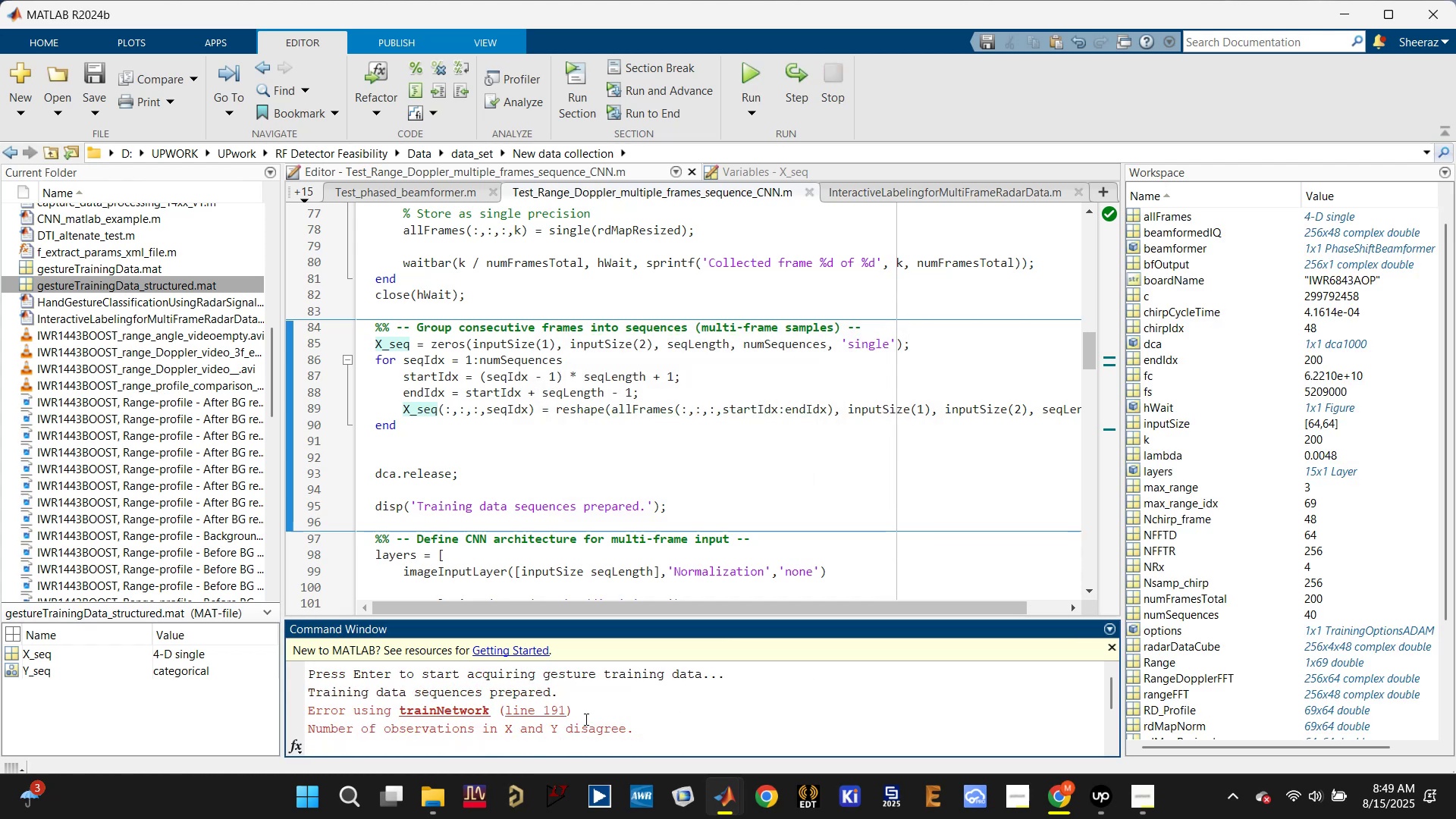 
scroll: coordinate [1202, 653], scroll_direction: down, amount: 14.0
 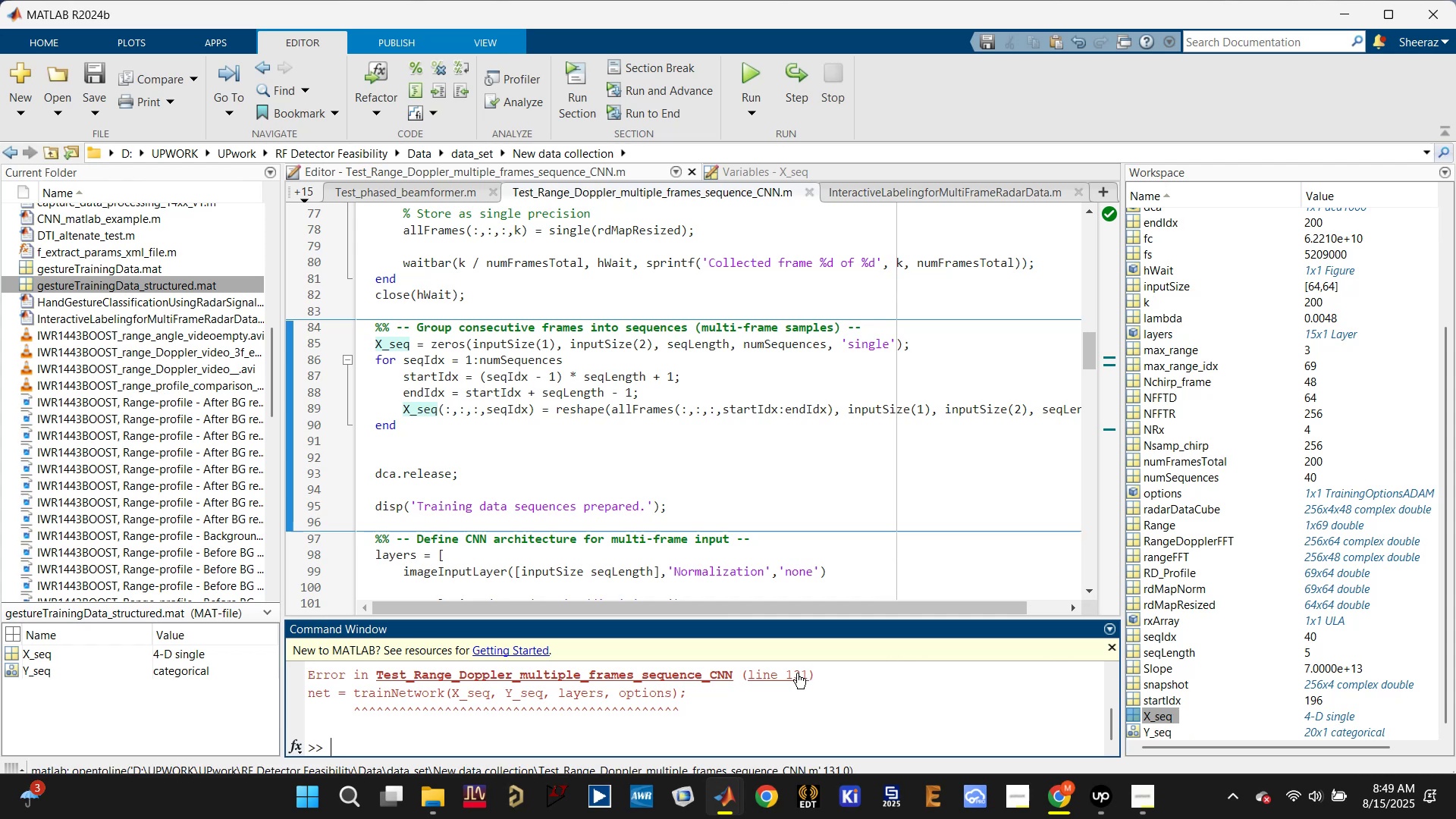 
left_click([796, 673])
 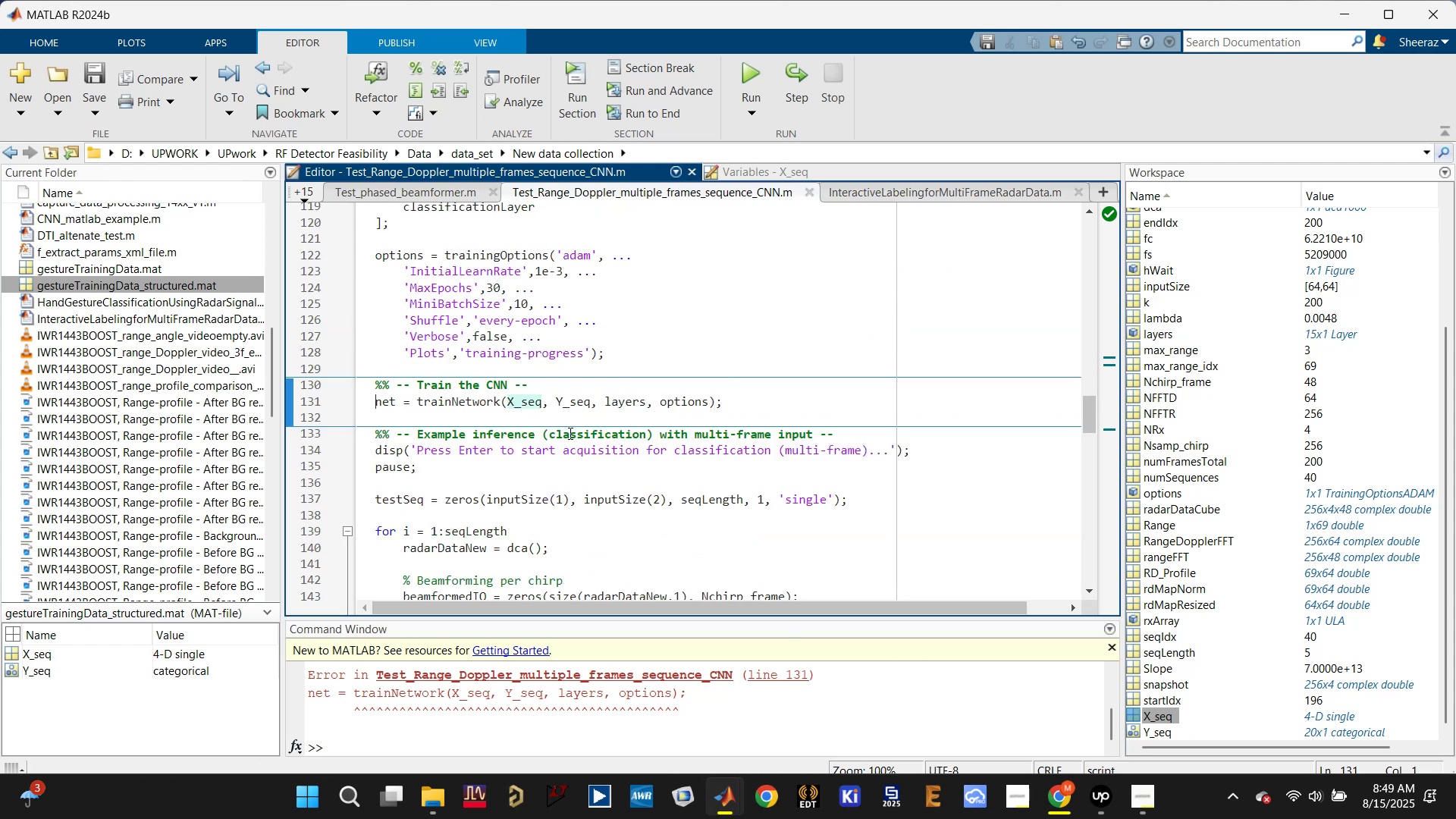 
scroll: coordinate [614, 689], scroll_direction: up, amount: 2.0
 